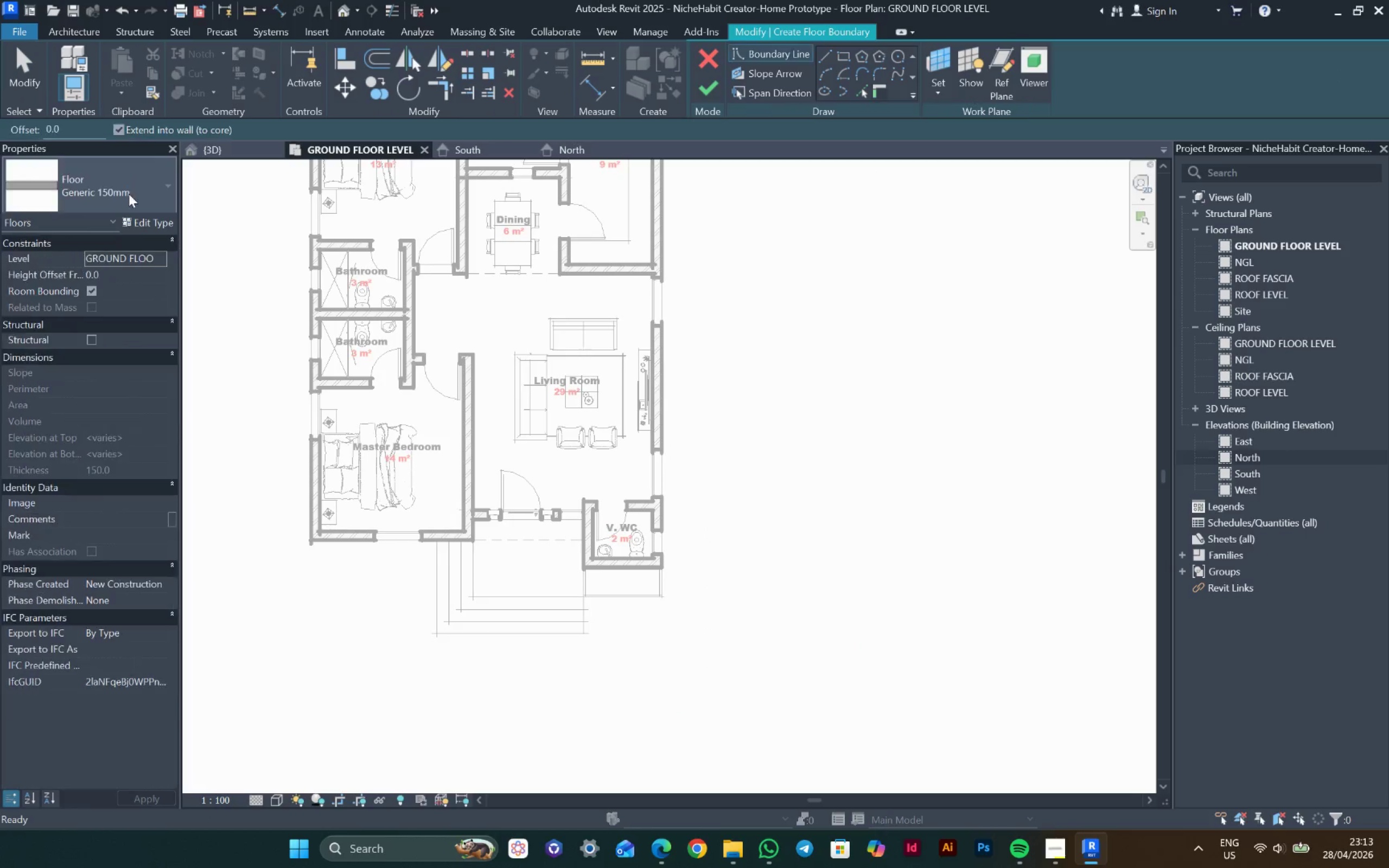 
left_click([129, 189])
 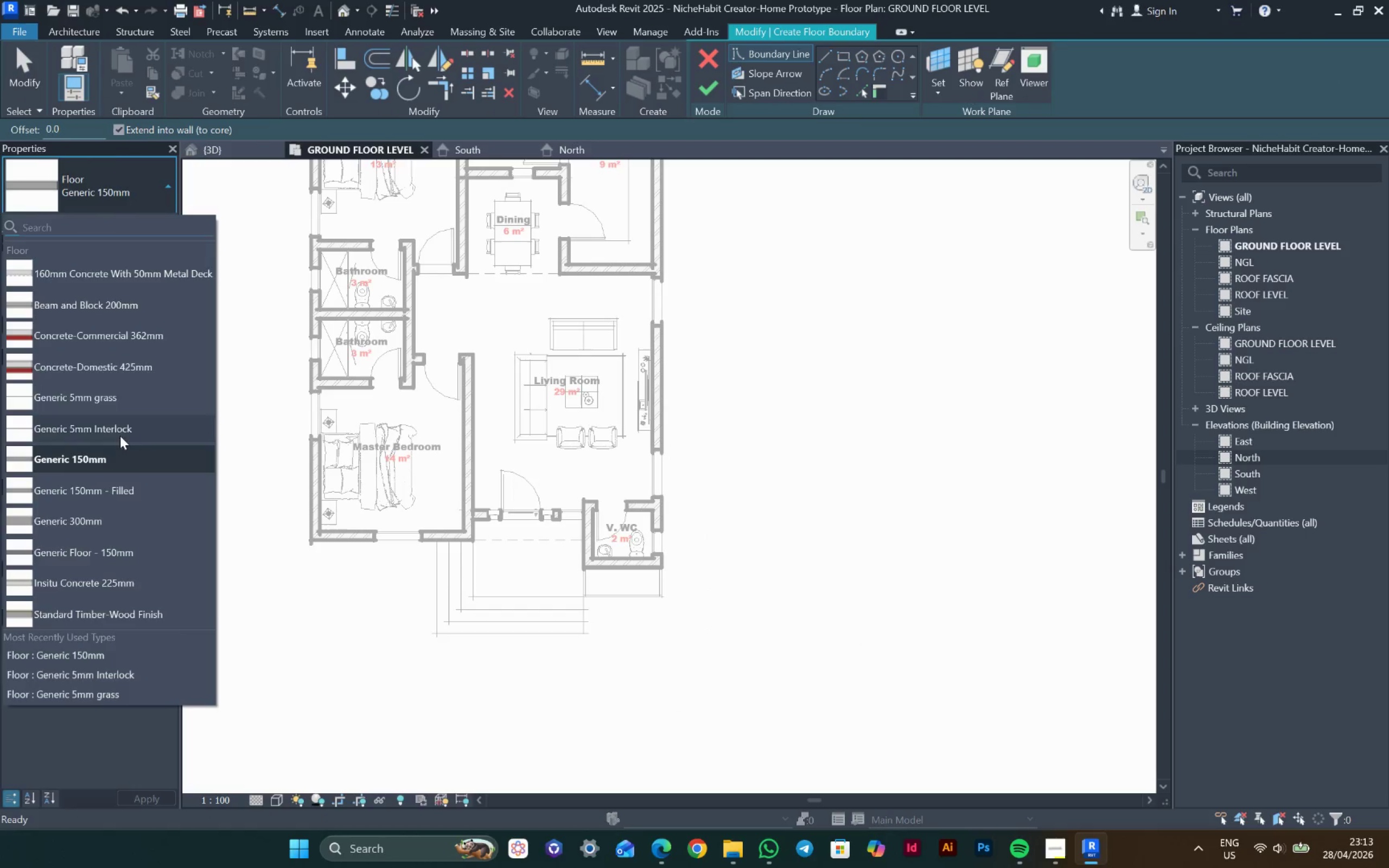 
left_click([119, 391])
 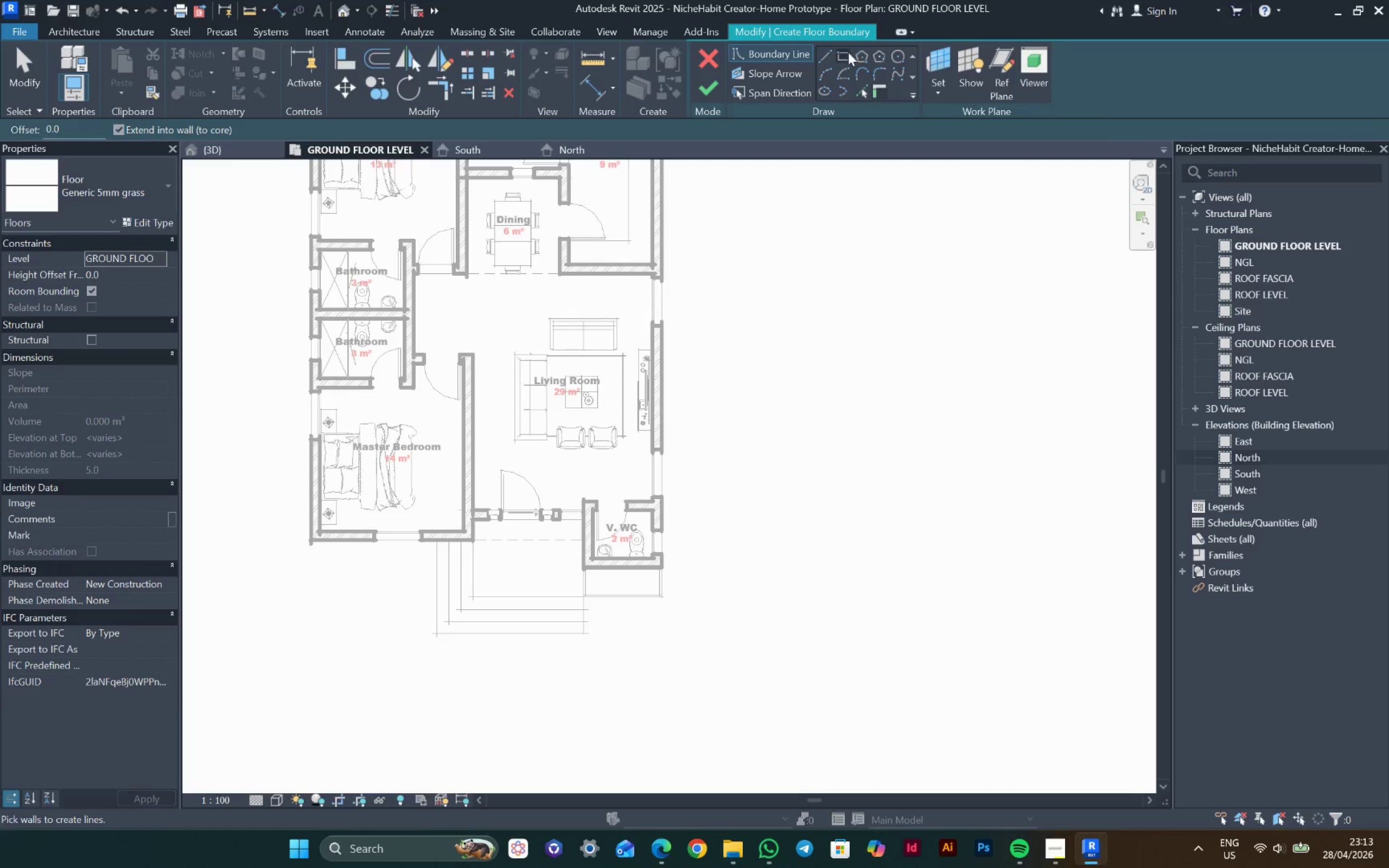 
left_click_drag(start_coordinate=[842, 57], to_coordinate=[843, 63])
 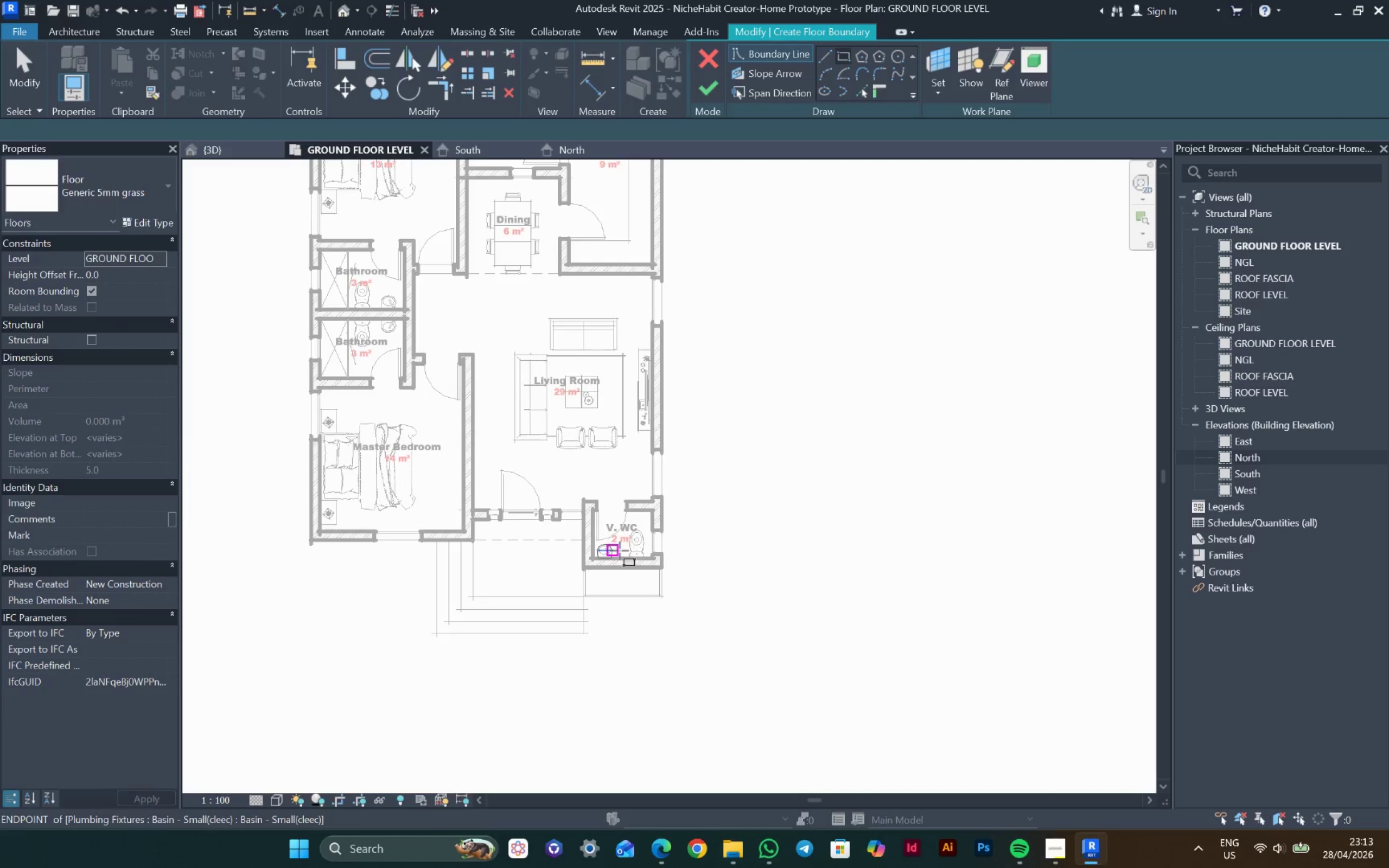 
scroll: coordinate [585, 579], scroll_direction: up, amount: 7.0
 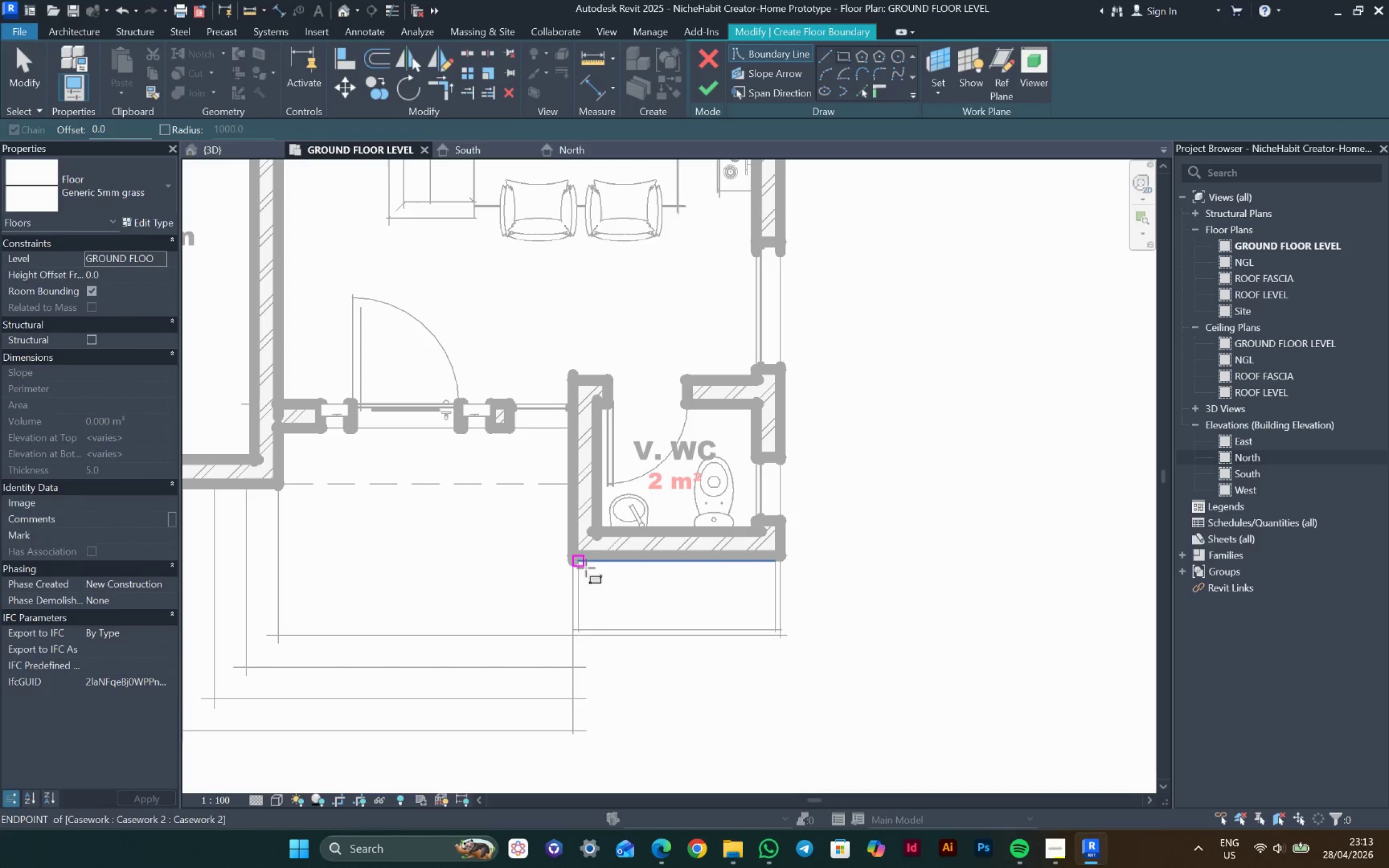 
left_click([586, 568])
 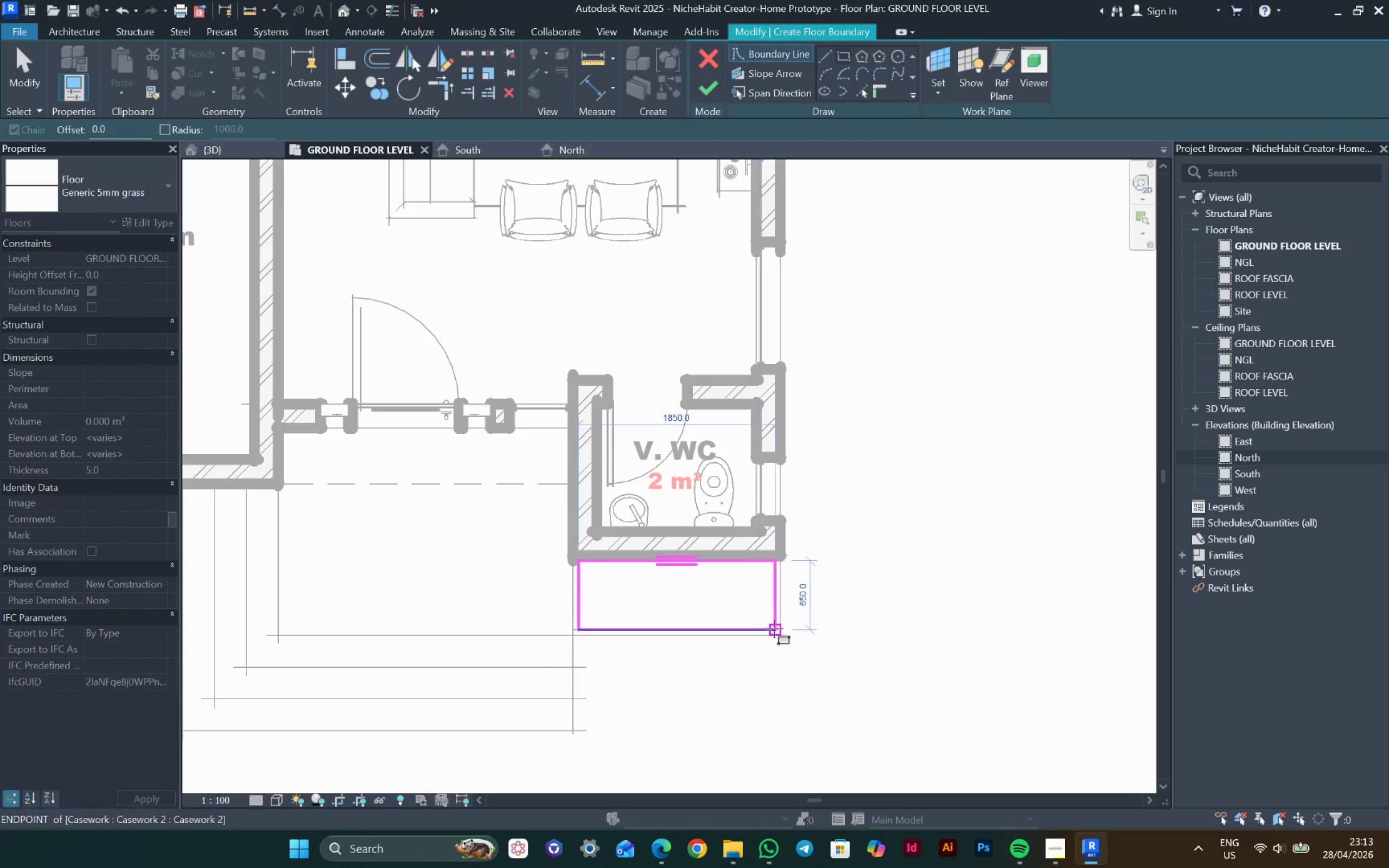 
key(Escape)
 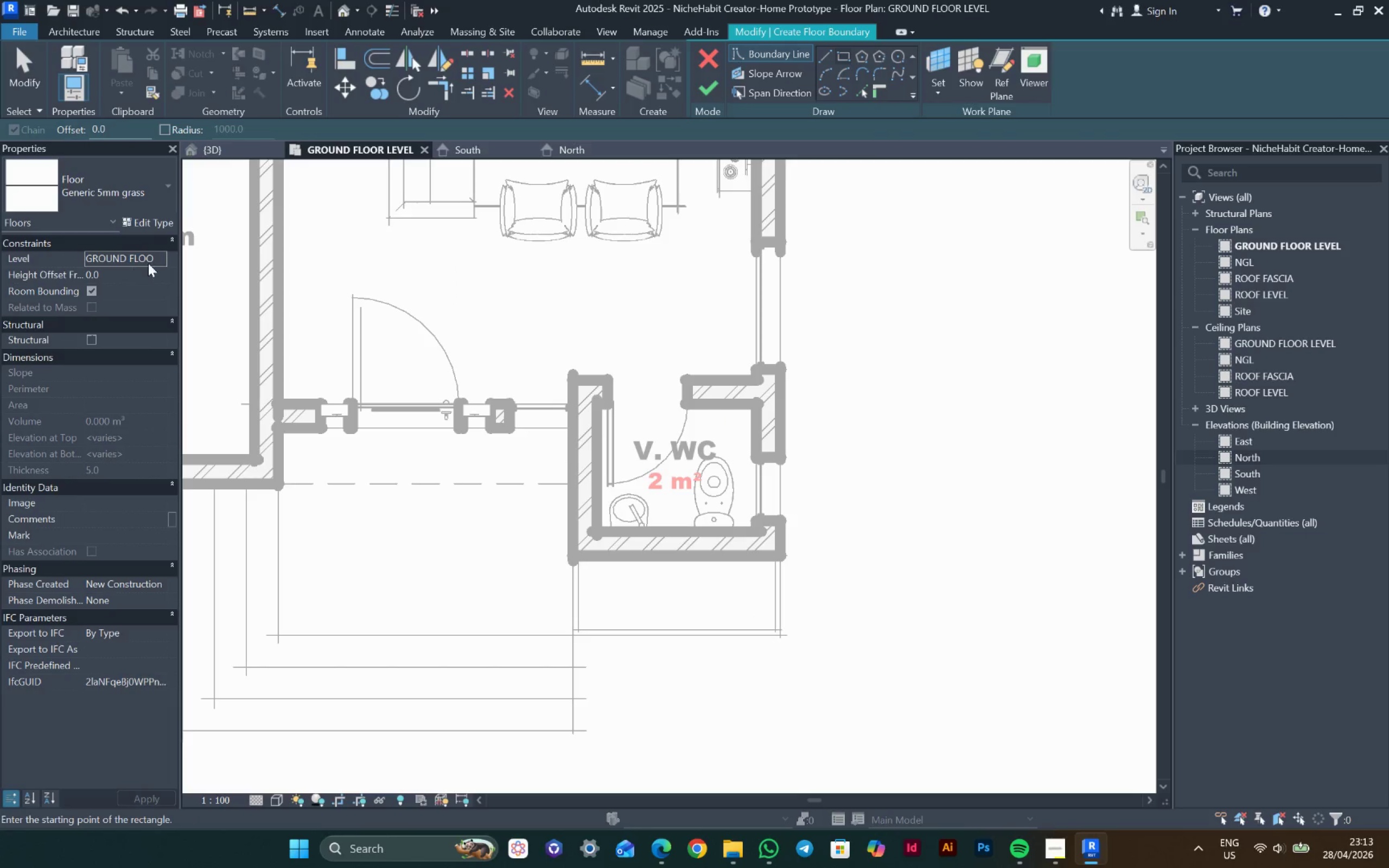 
left_click([162, 251])
 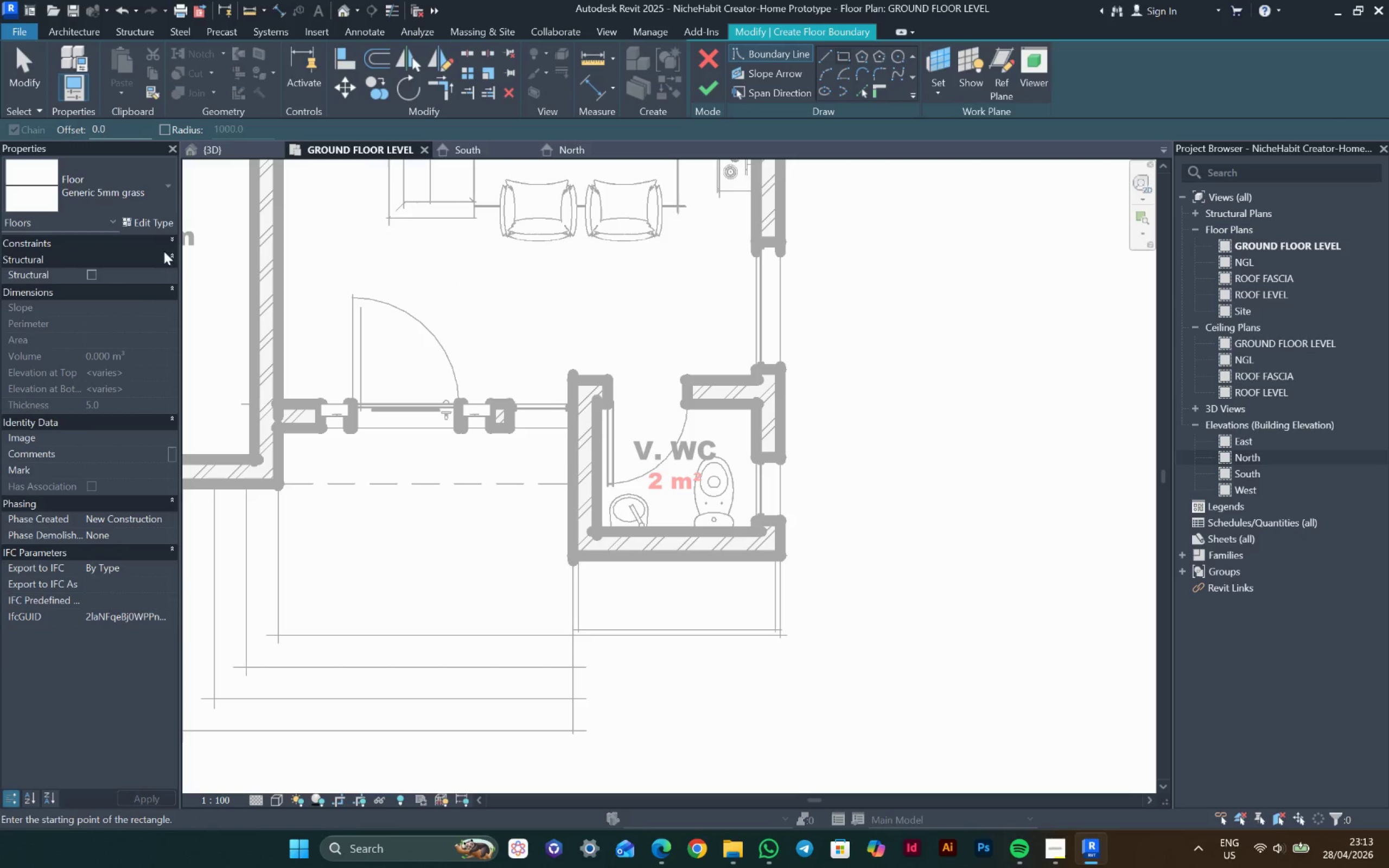 
left_click([169, 240])
 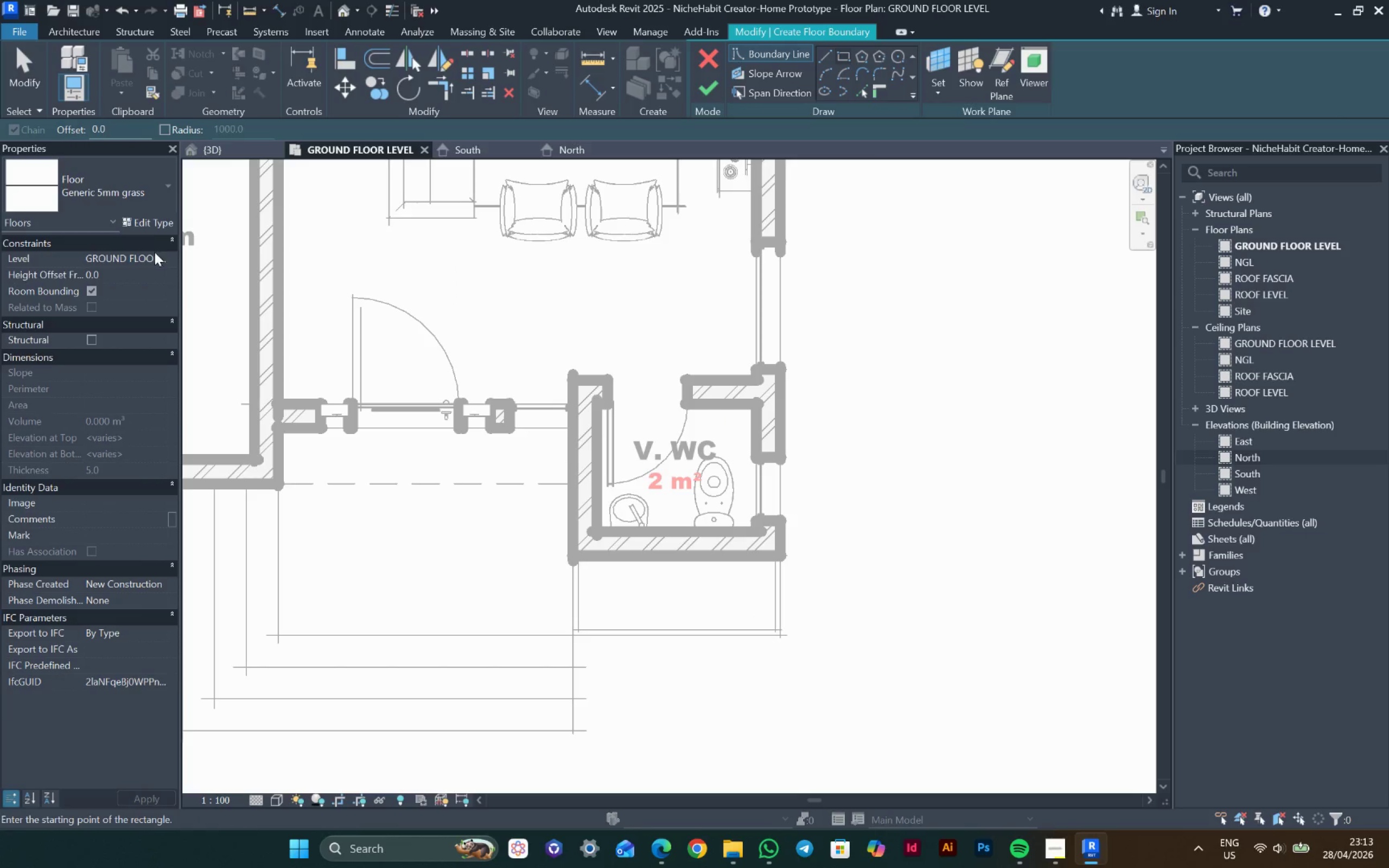 
left_click([162, 260])
 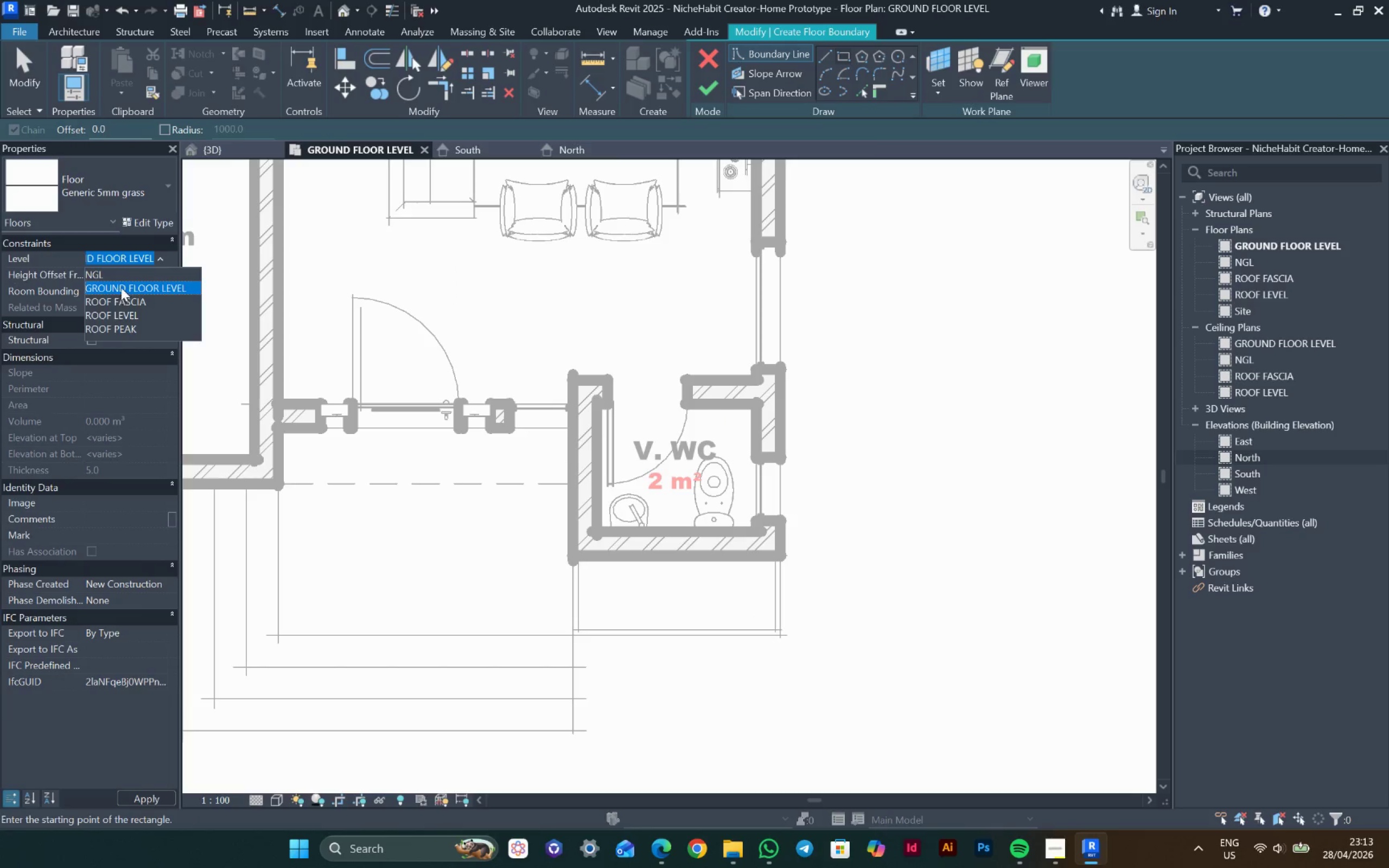 
left_click([118, 277])
 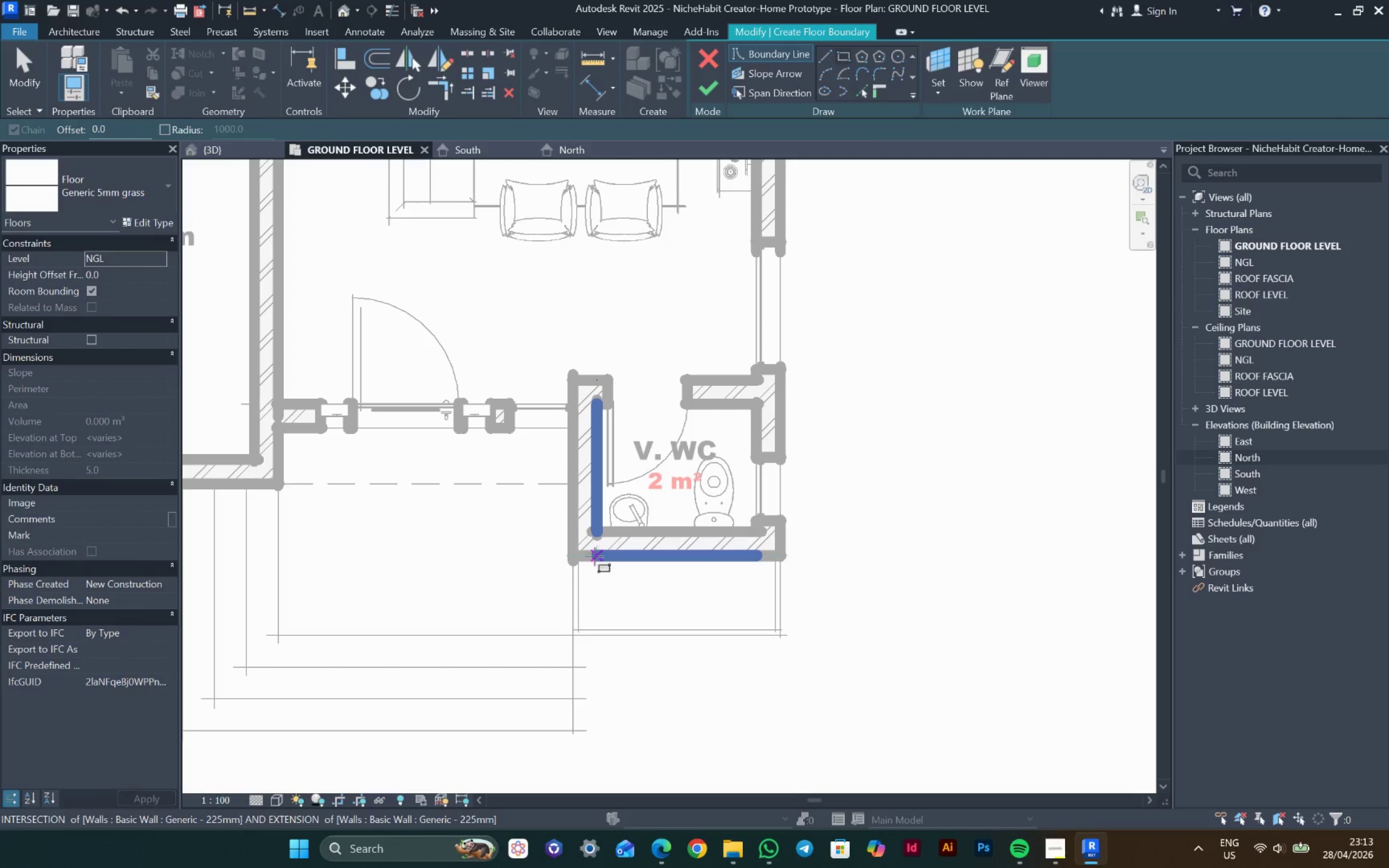 
left_click([579, 556])
 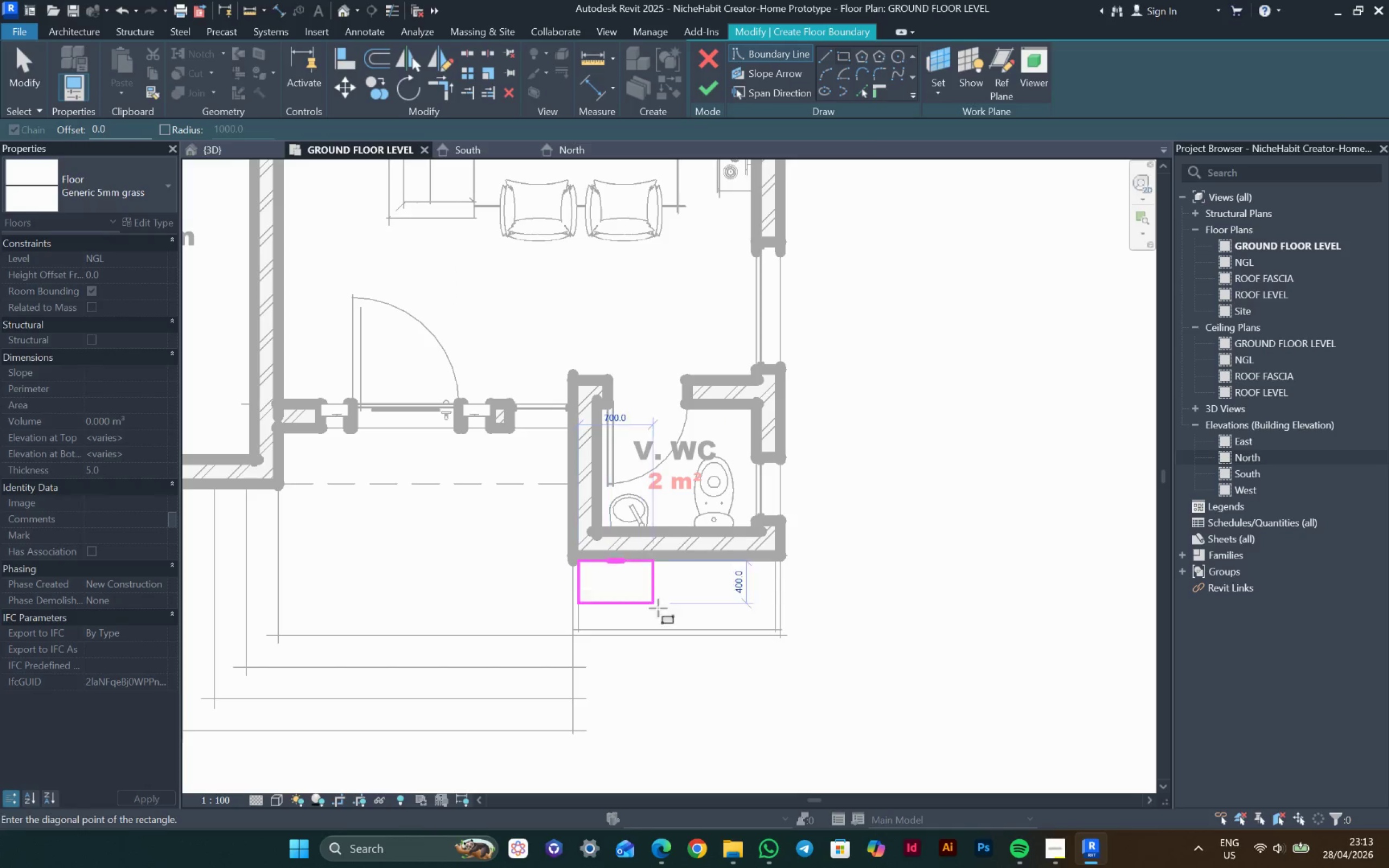 
key(Escape)
 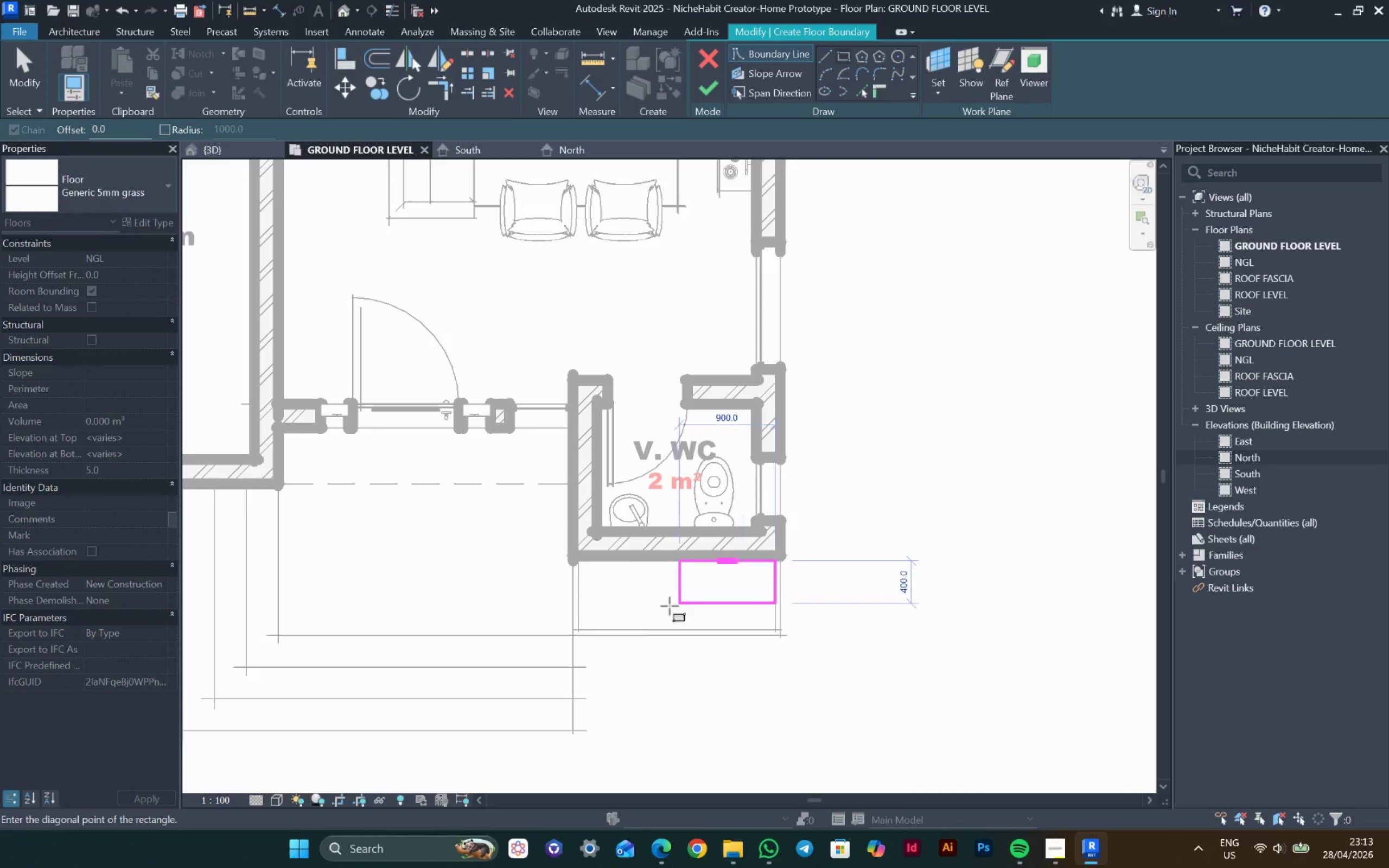 
left_click([582, 629])
 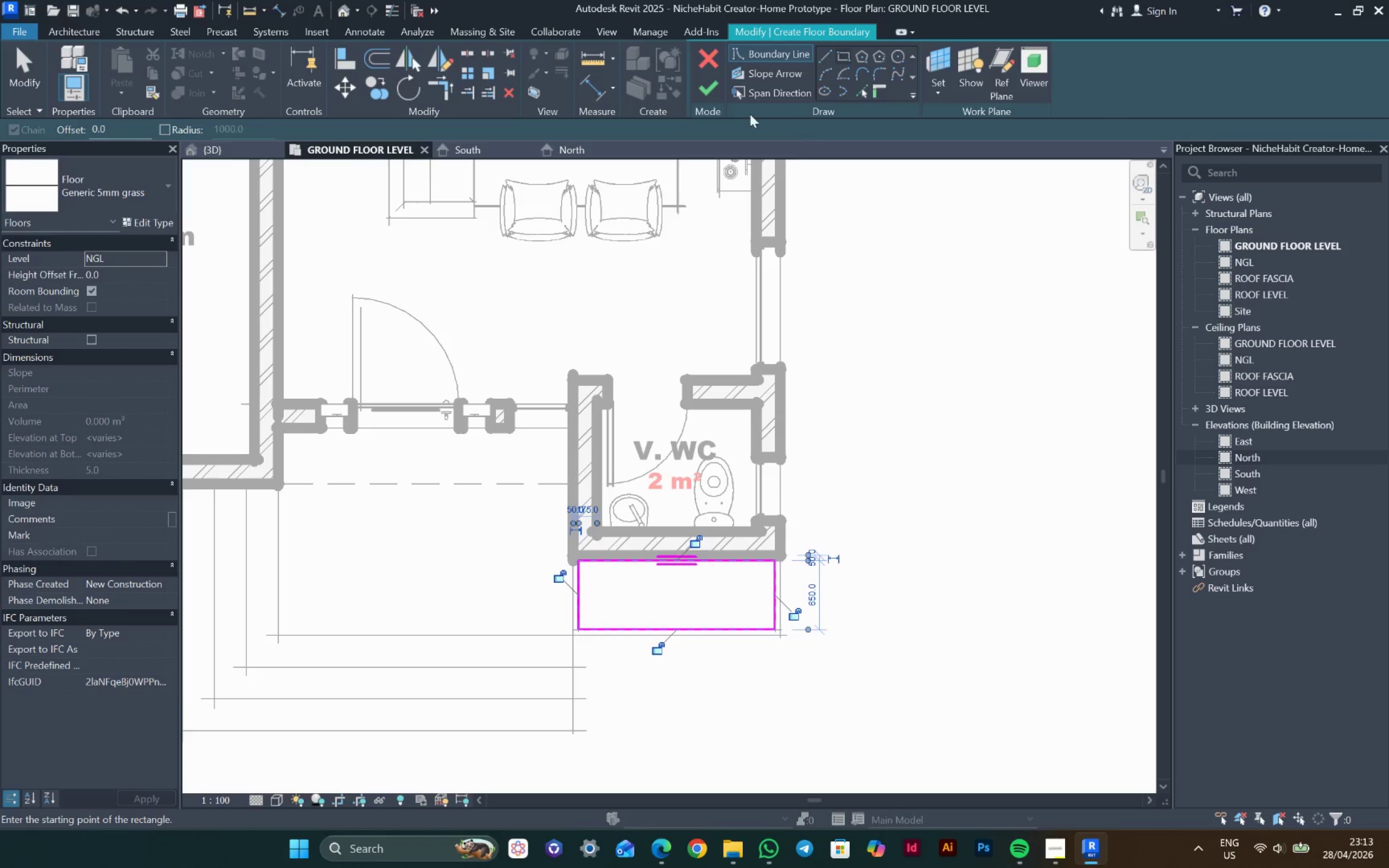 
left_click([702, 96])
 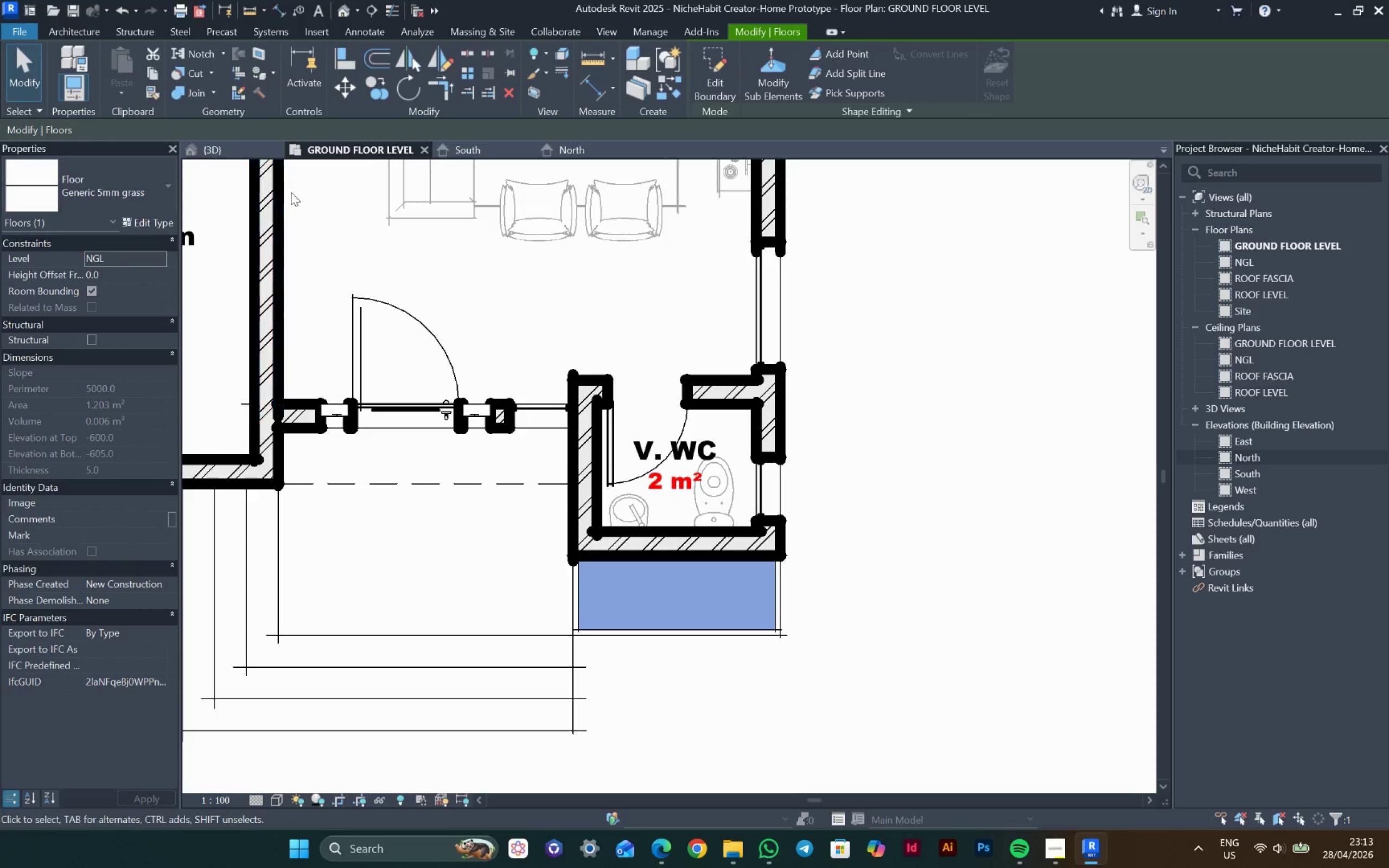 
key(Escape)
 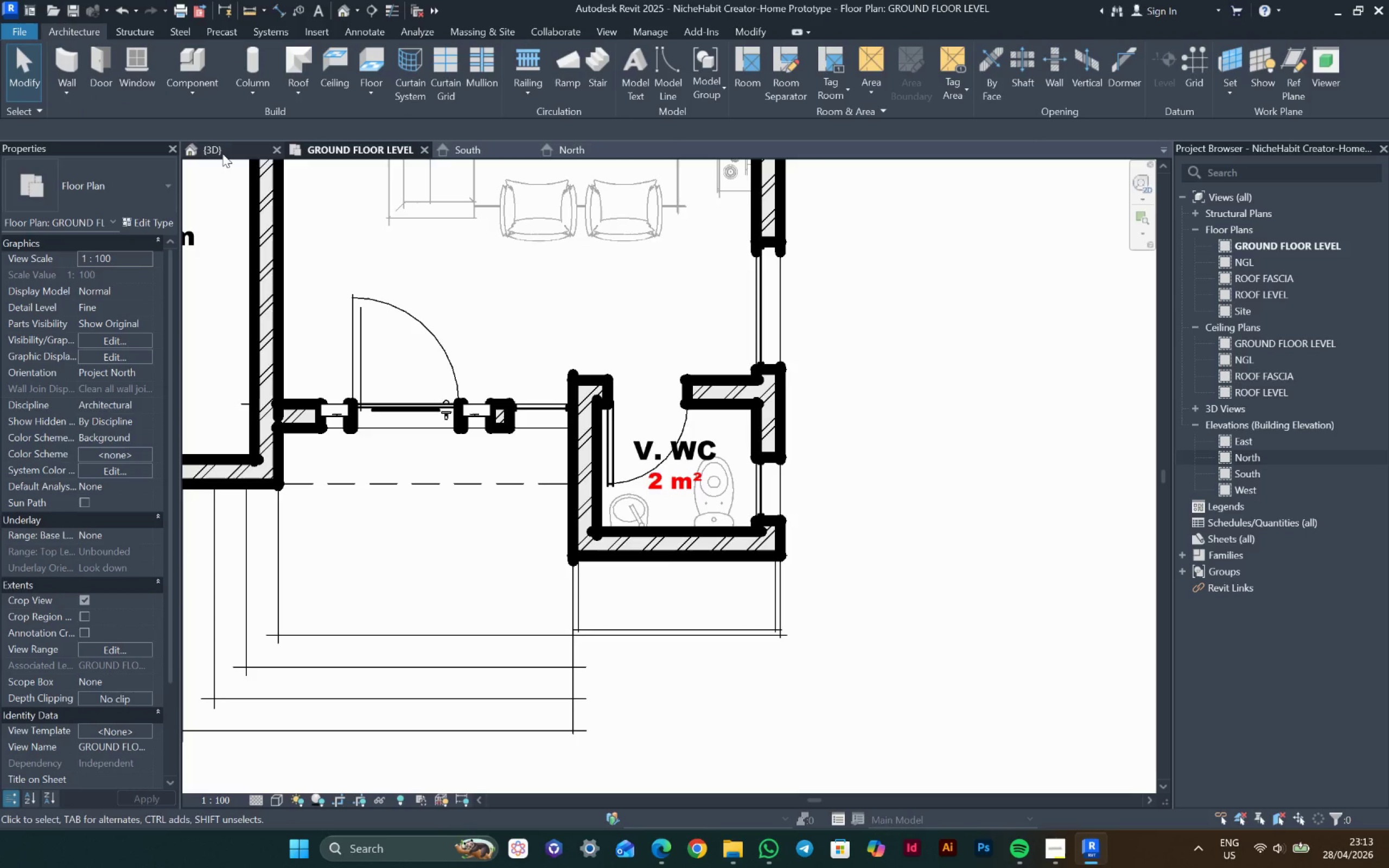 
left_click([221, 152])
 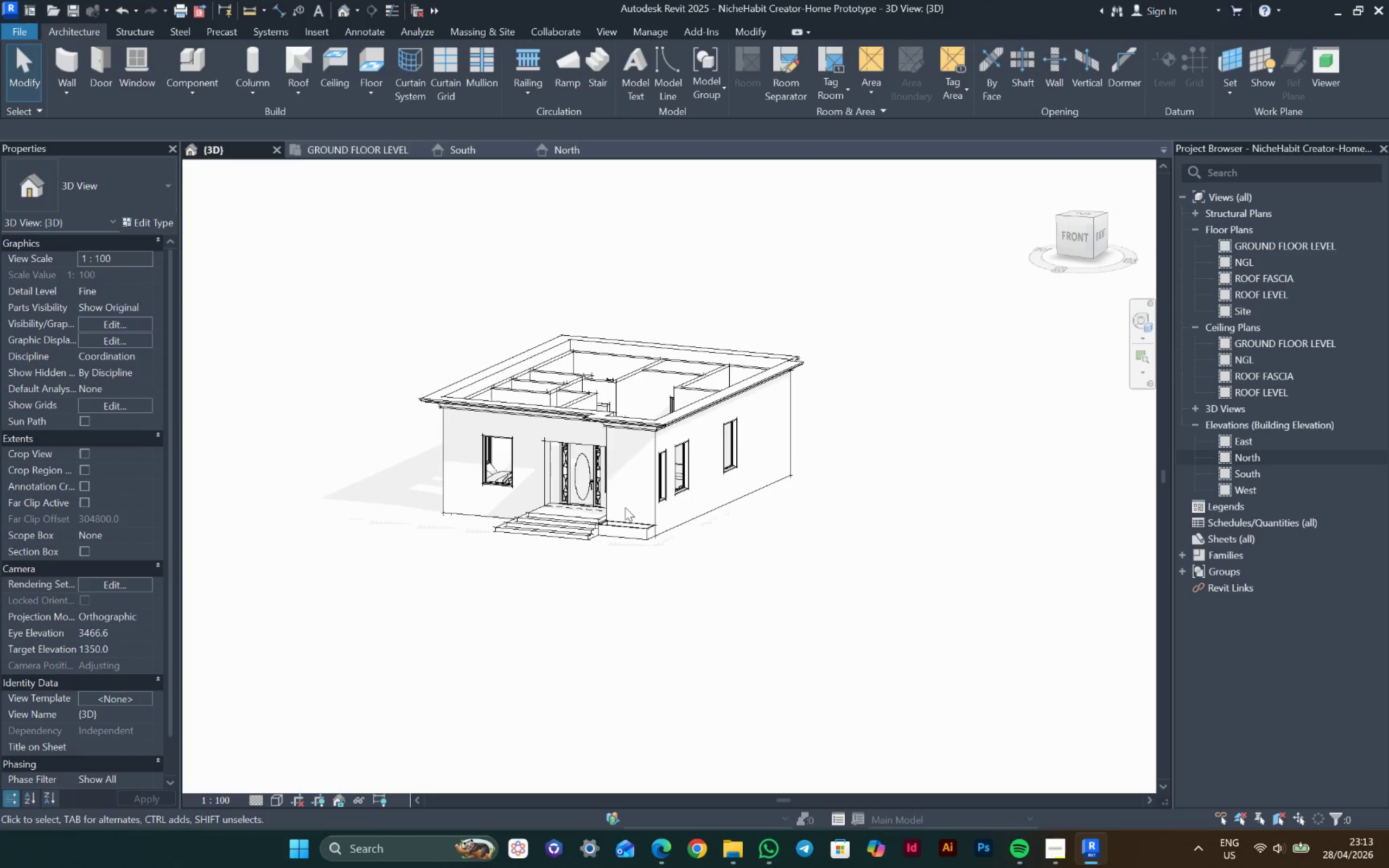 
hold_key(key=ShiftLeft, duration=1.25)
 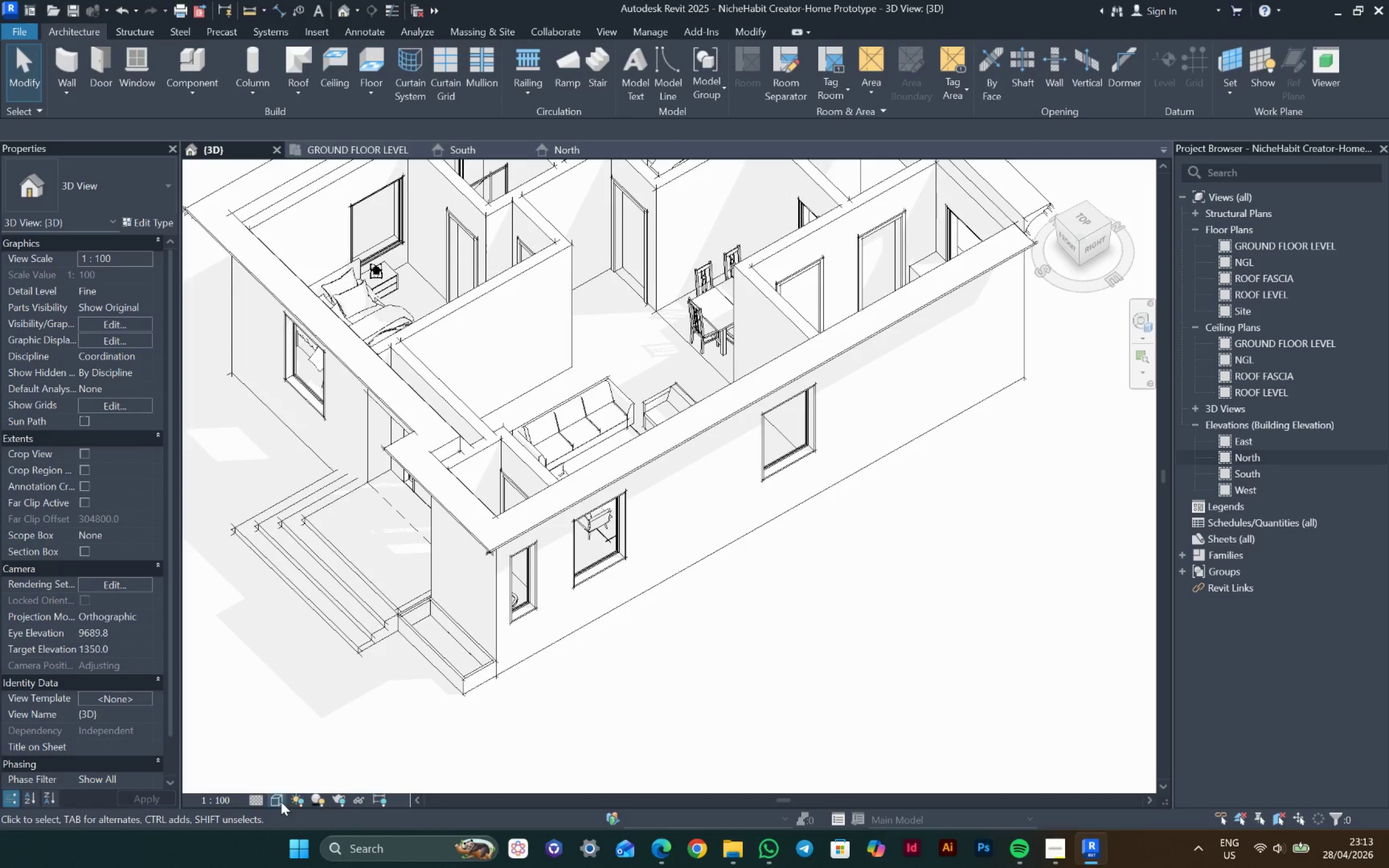 
scroll: coordinate [617, 539], scroll_direction: up, amount: 5.0
 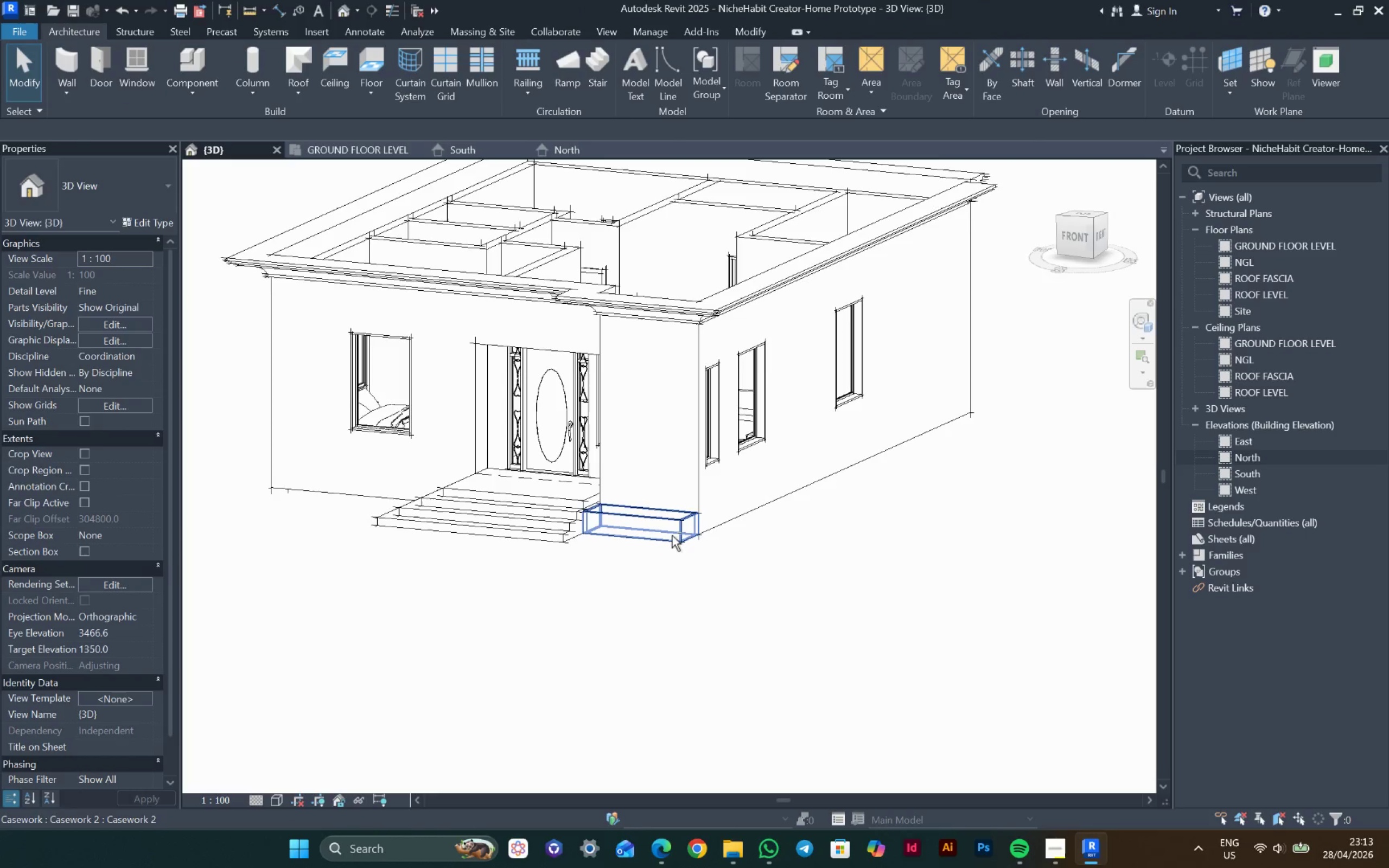 
left_click([279, 802])
 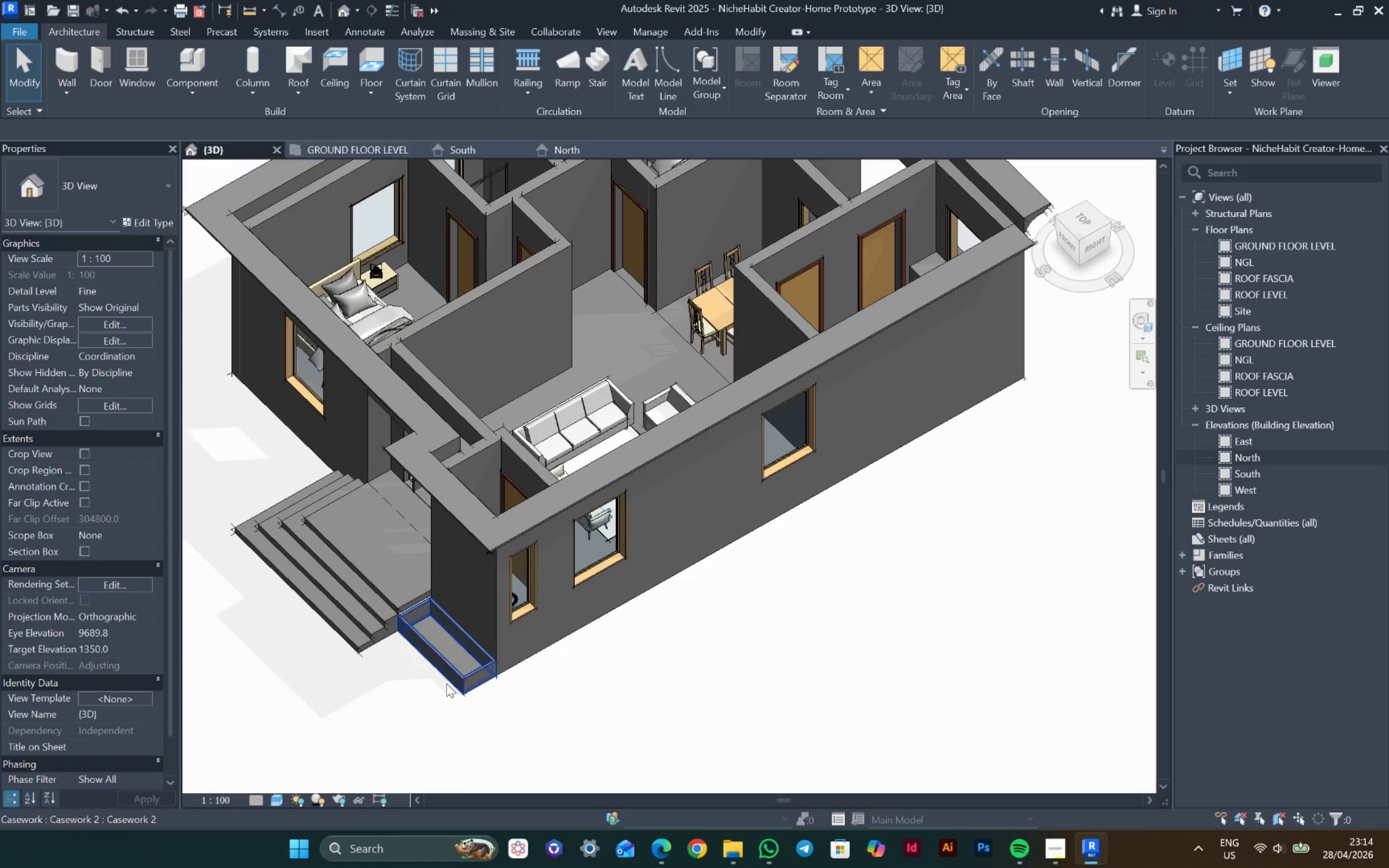 
scroll: coordinate [448, 675], scroll_direction: up, amount: 4.0
 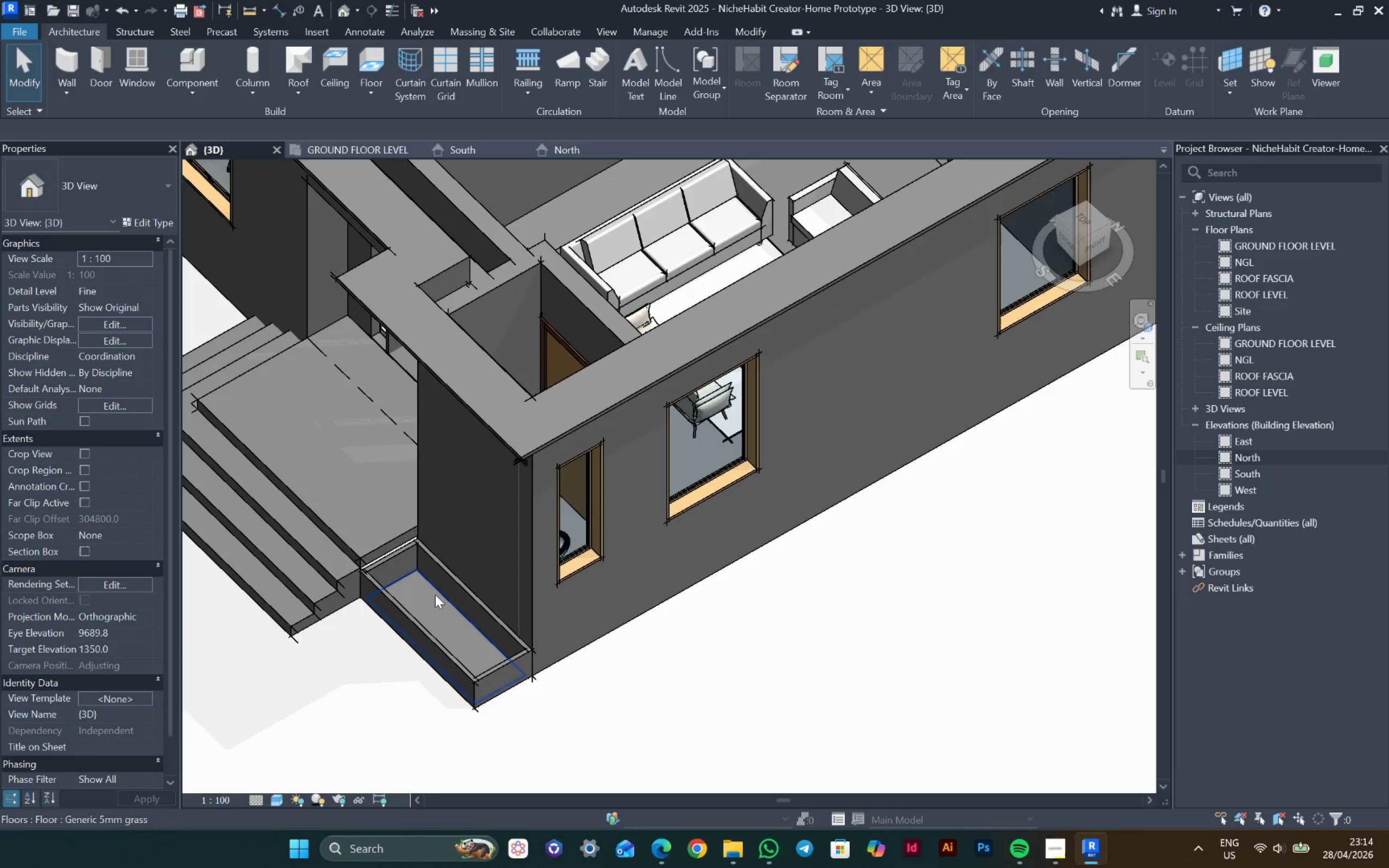 
left_click([435, 595])
 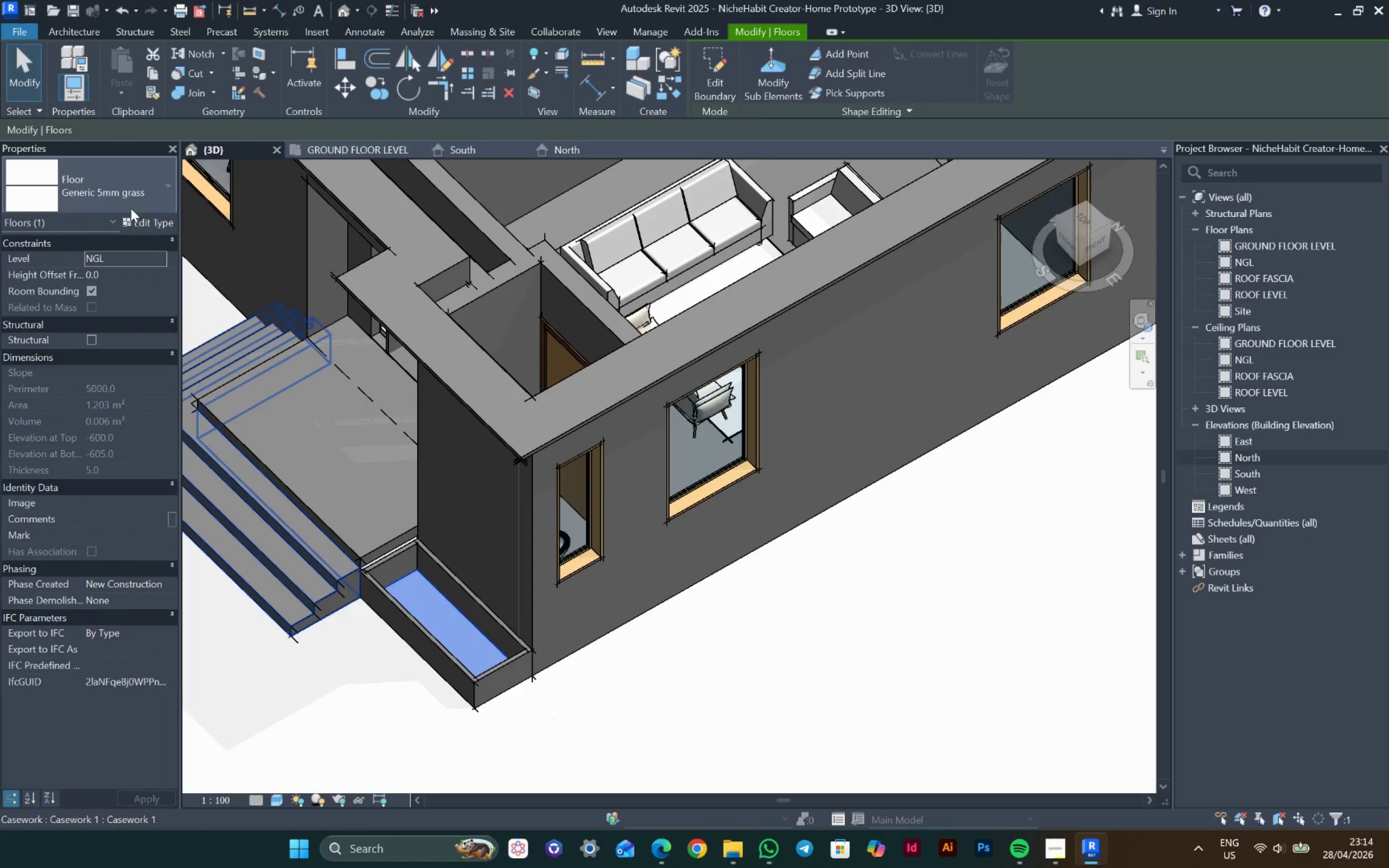 
left_click([137, 218])
 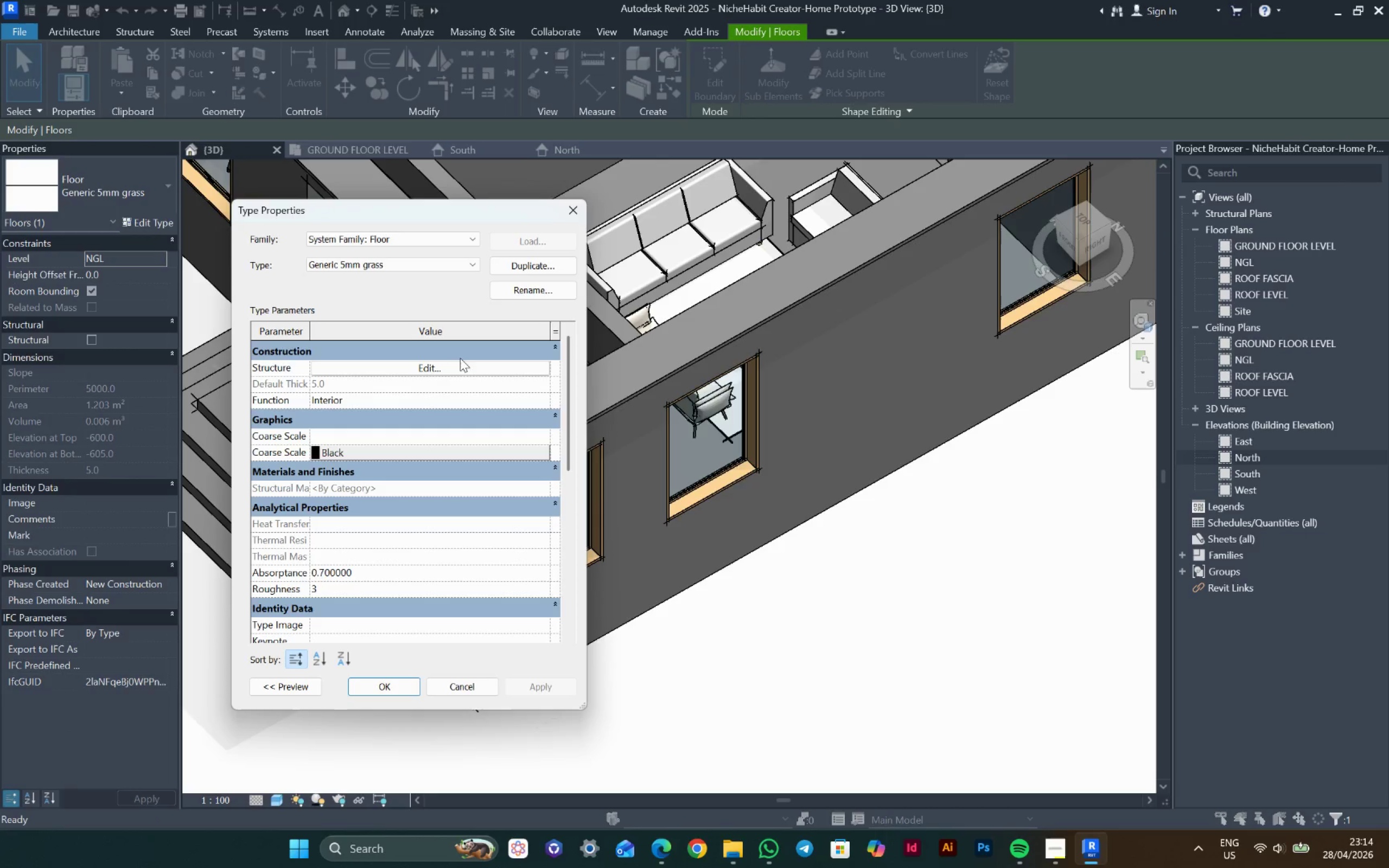 
left_click([454, 366])
 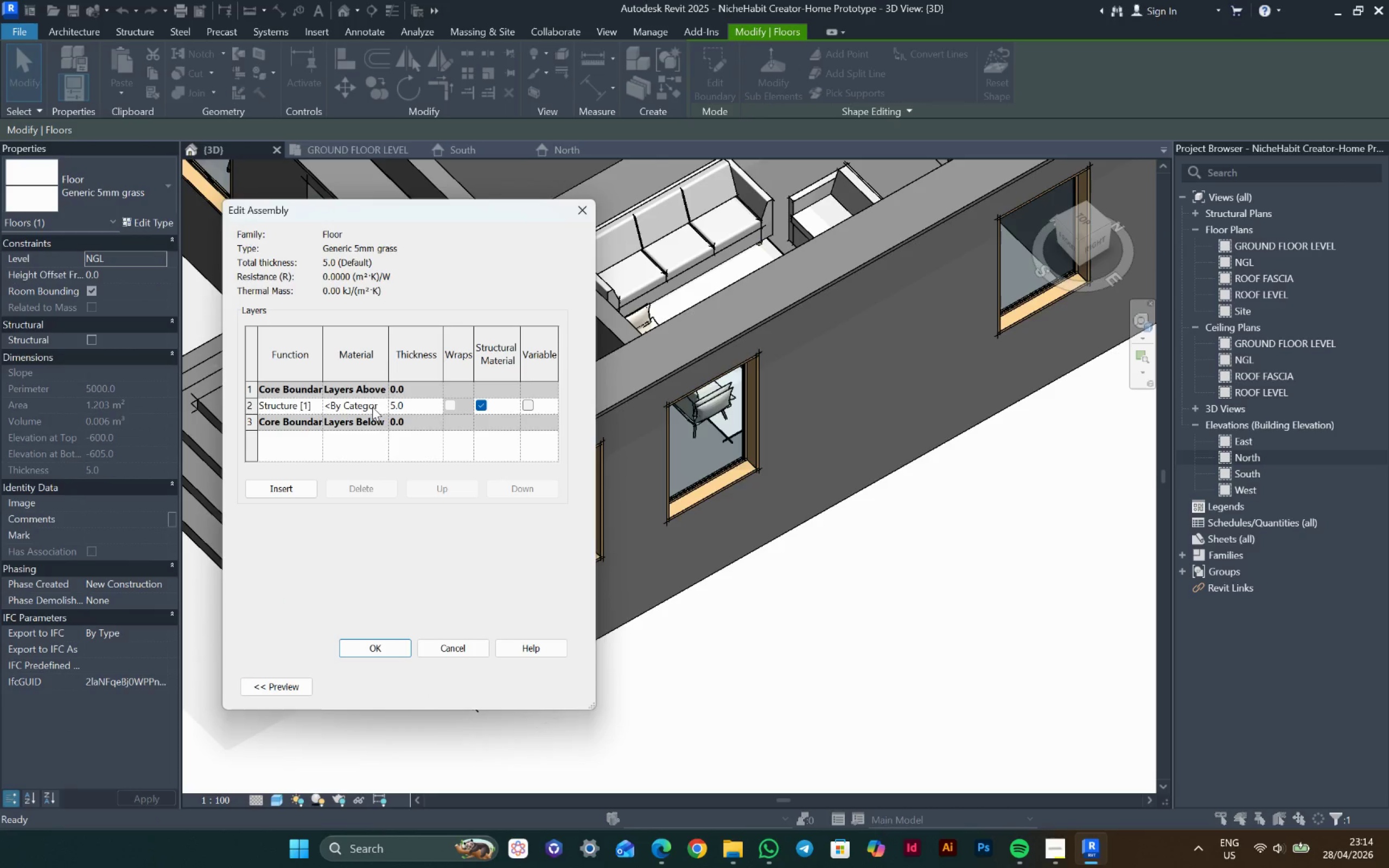 
left_click([381, 407])
 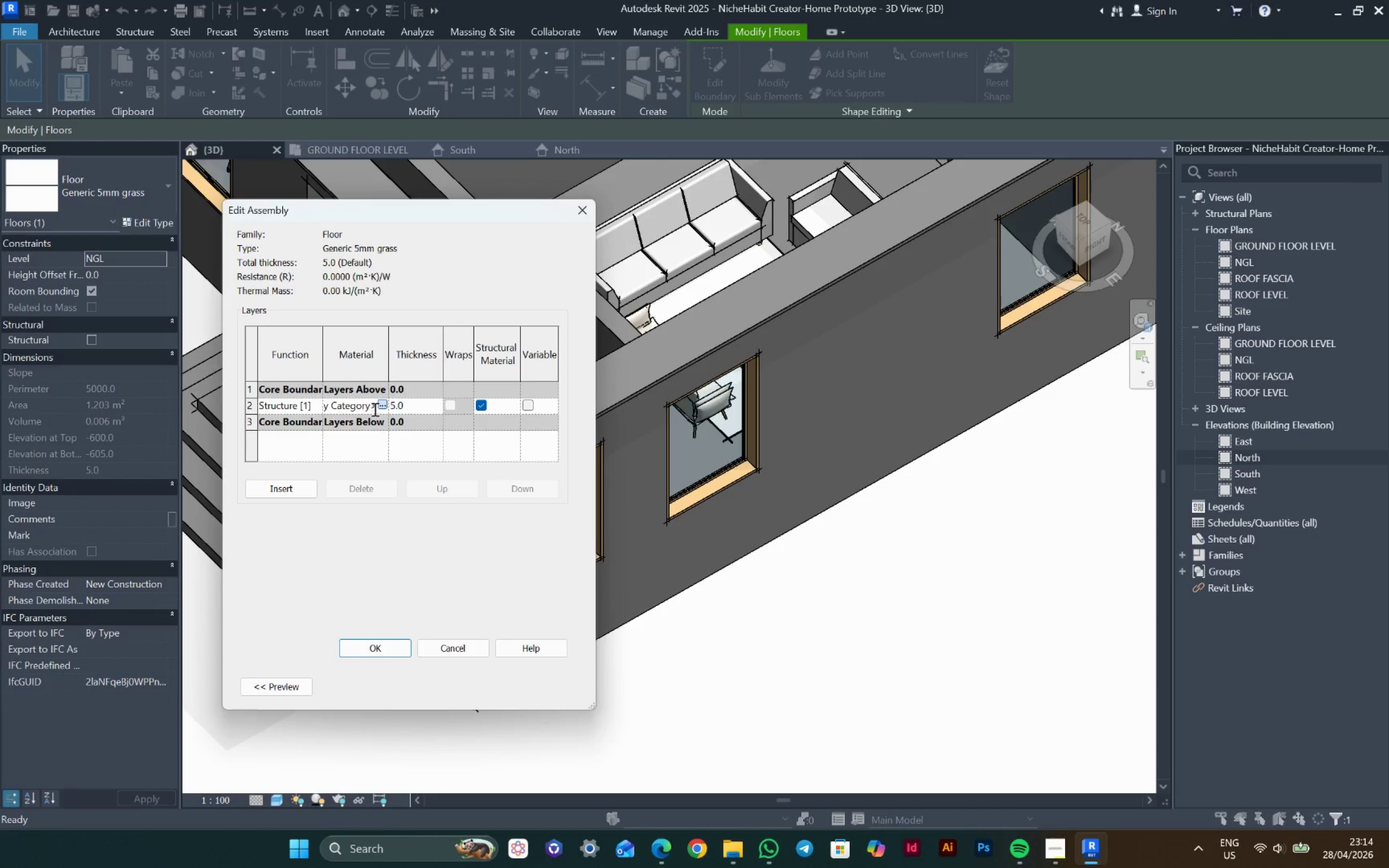 
left_click([382, 403])
 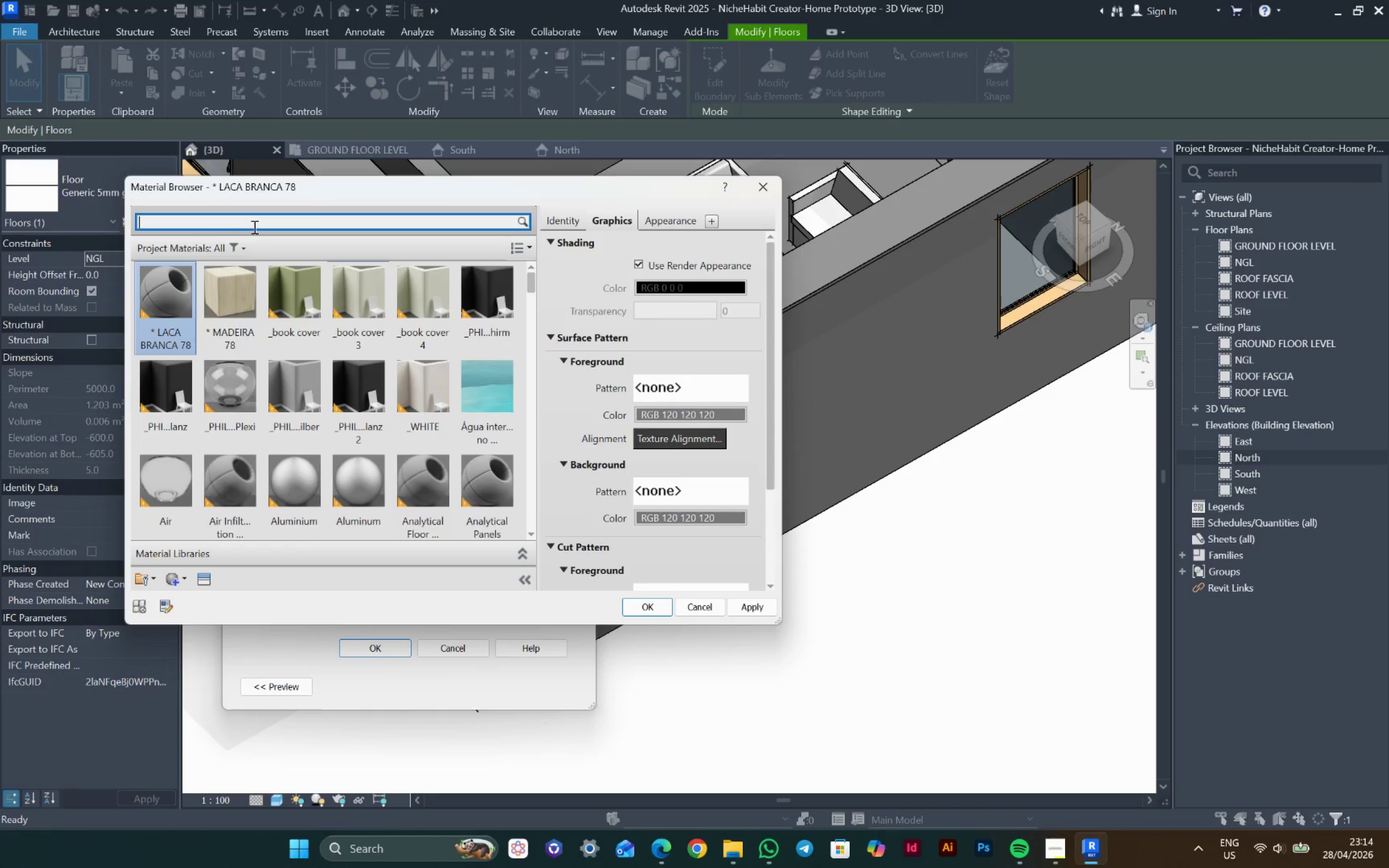 
type(grass)
 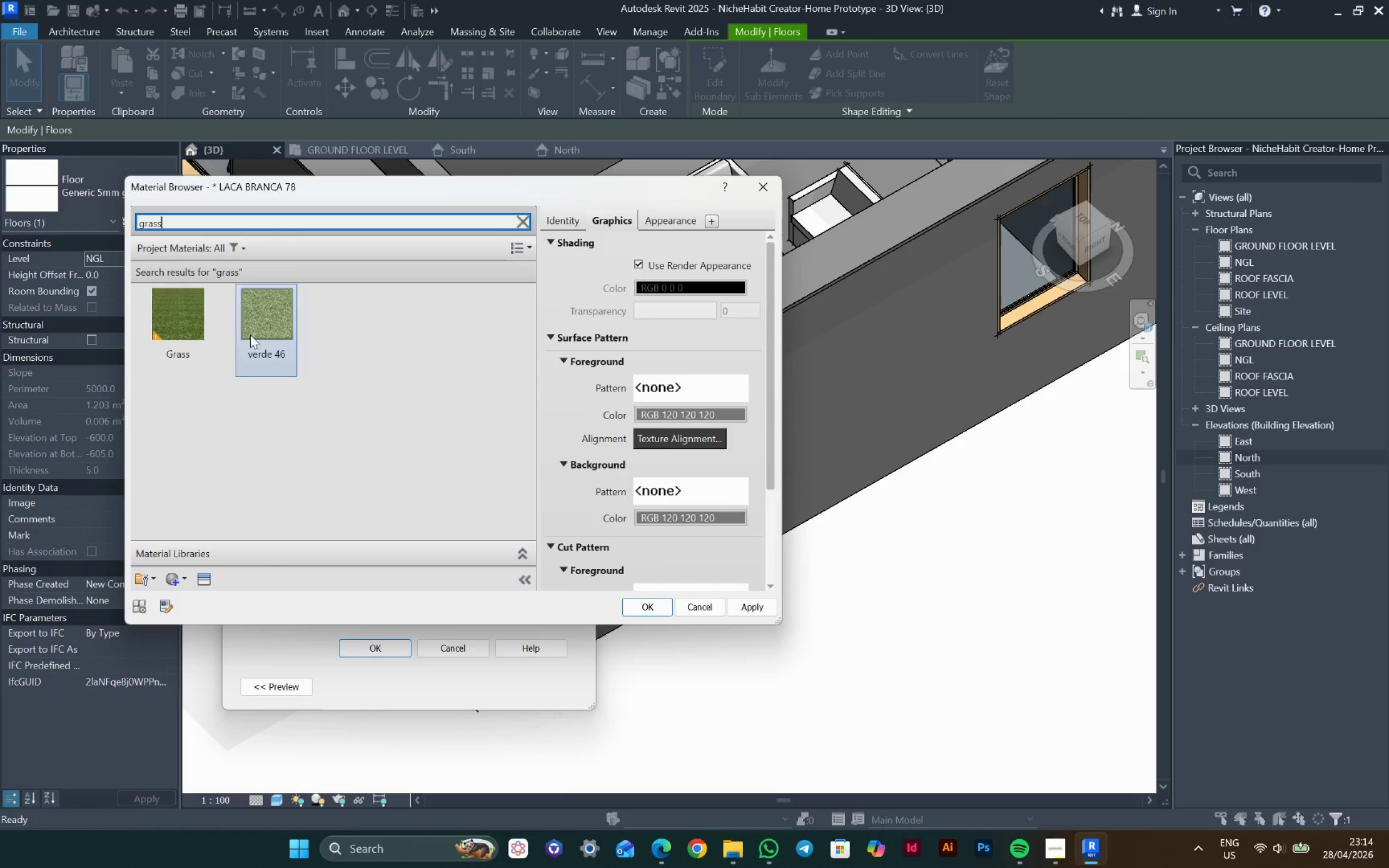 
left_click([194, 309])
 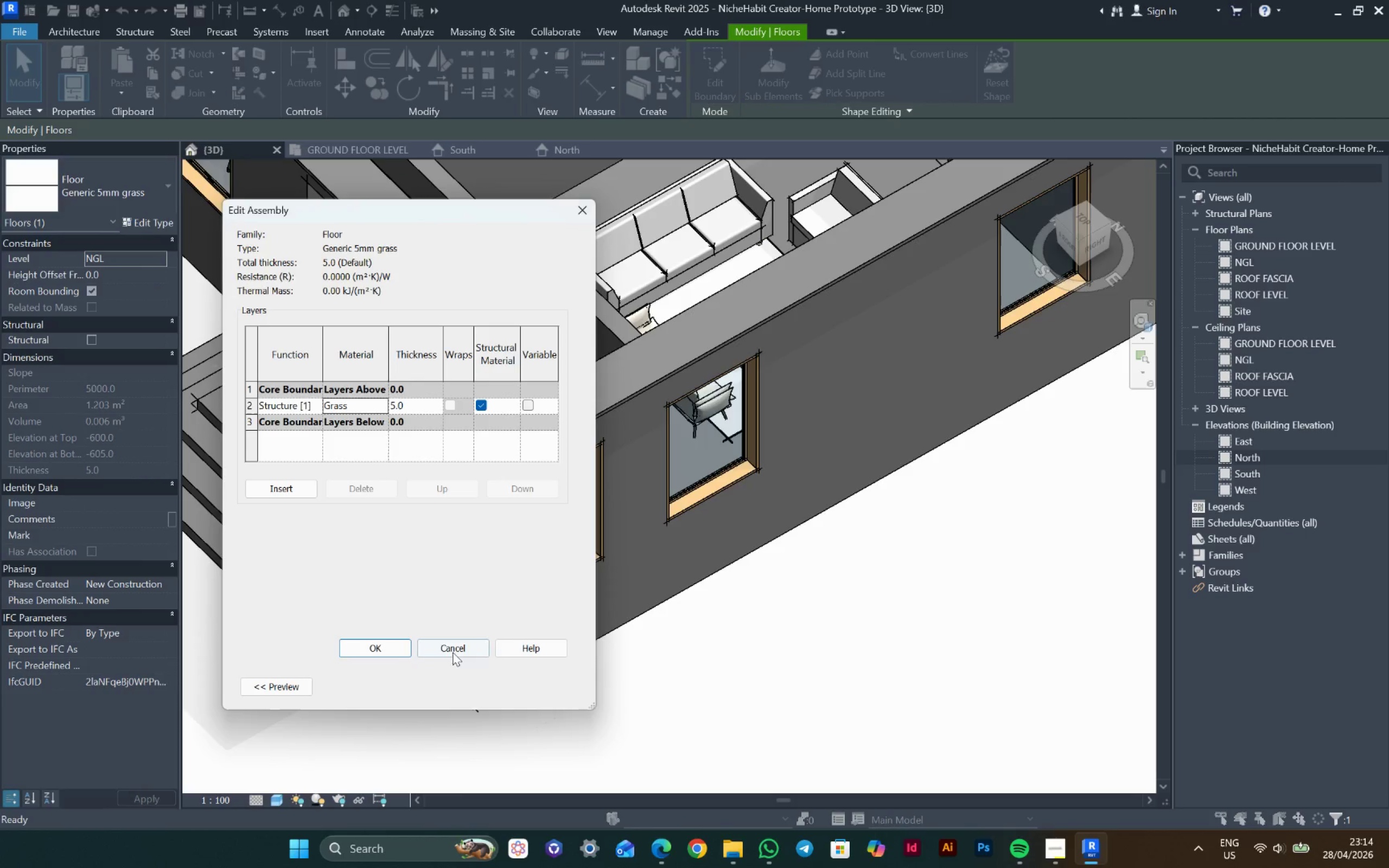 
left_click([369, 651])
 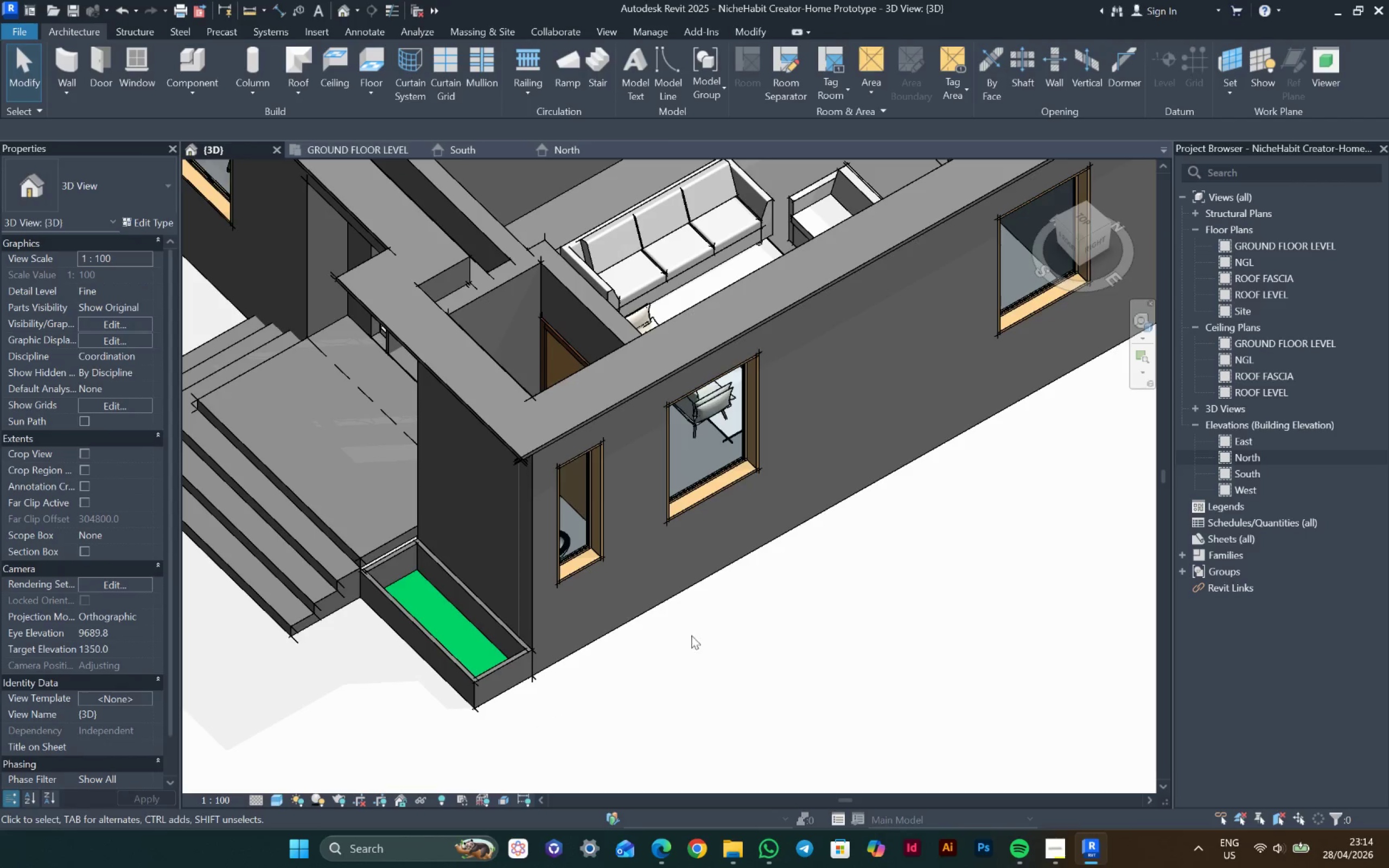 
left_click([668, 592])
 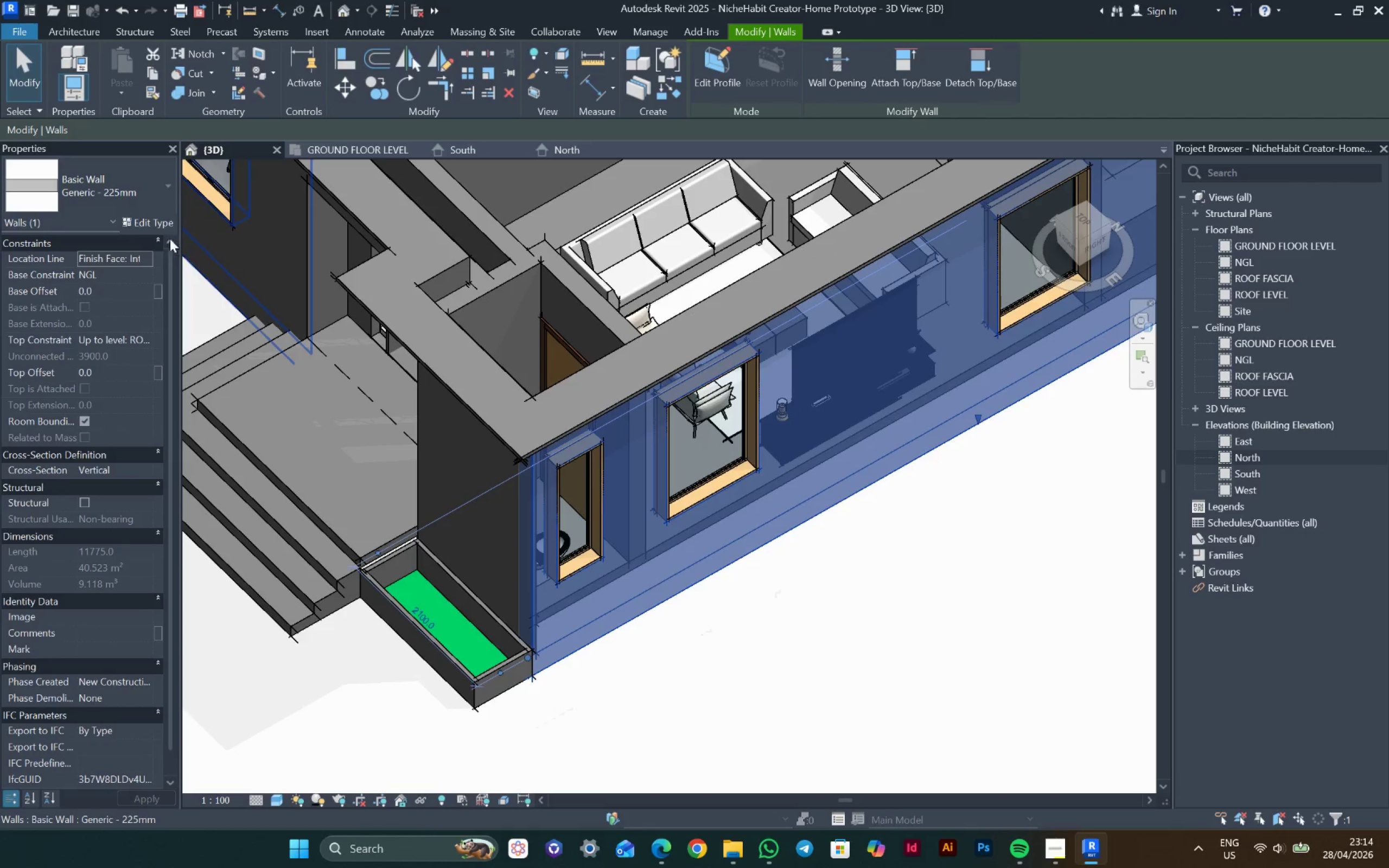 
left_click([155, 225])
 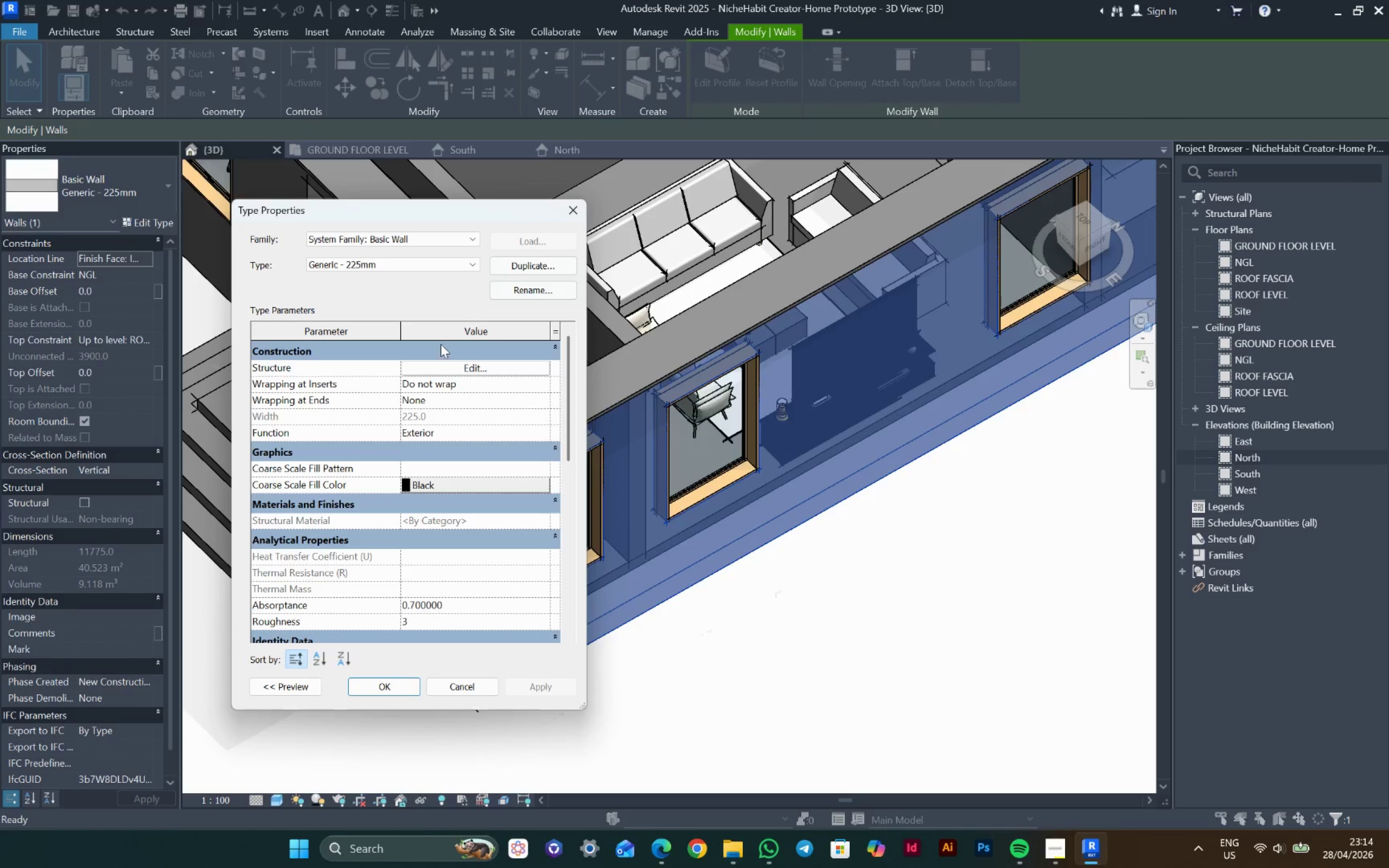 
left_click([427, 375])
 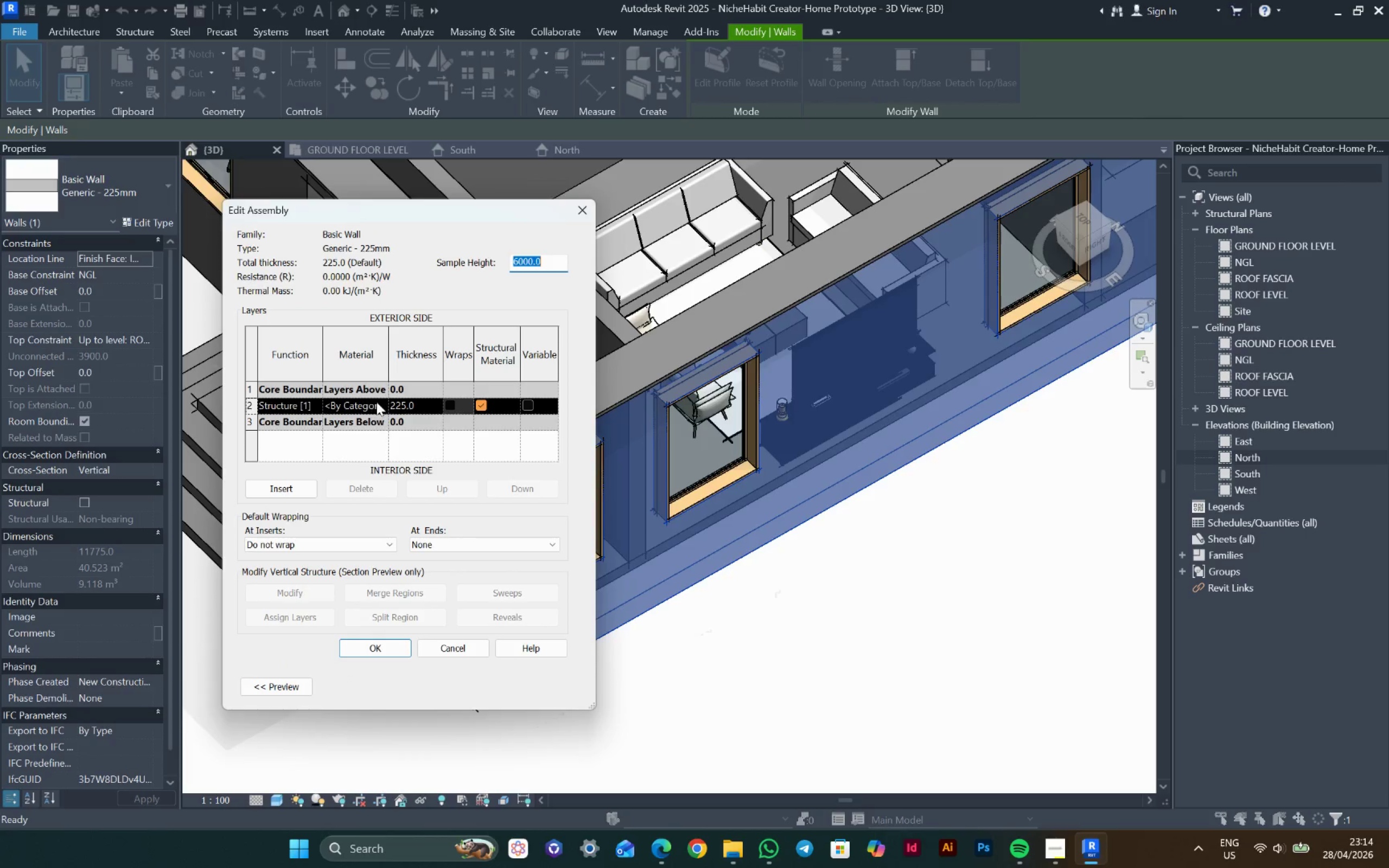 
left_click([379, 402])
 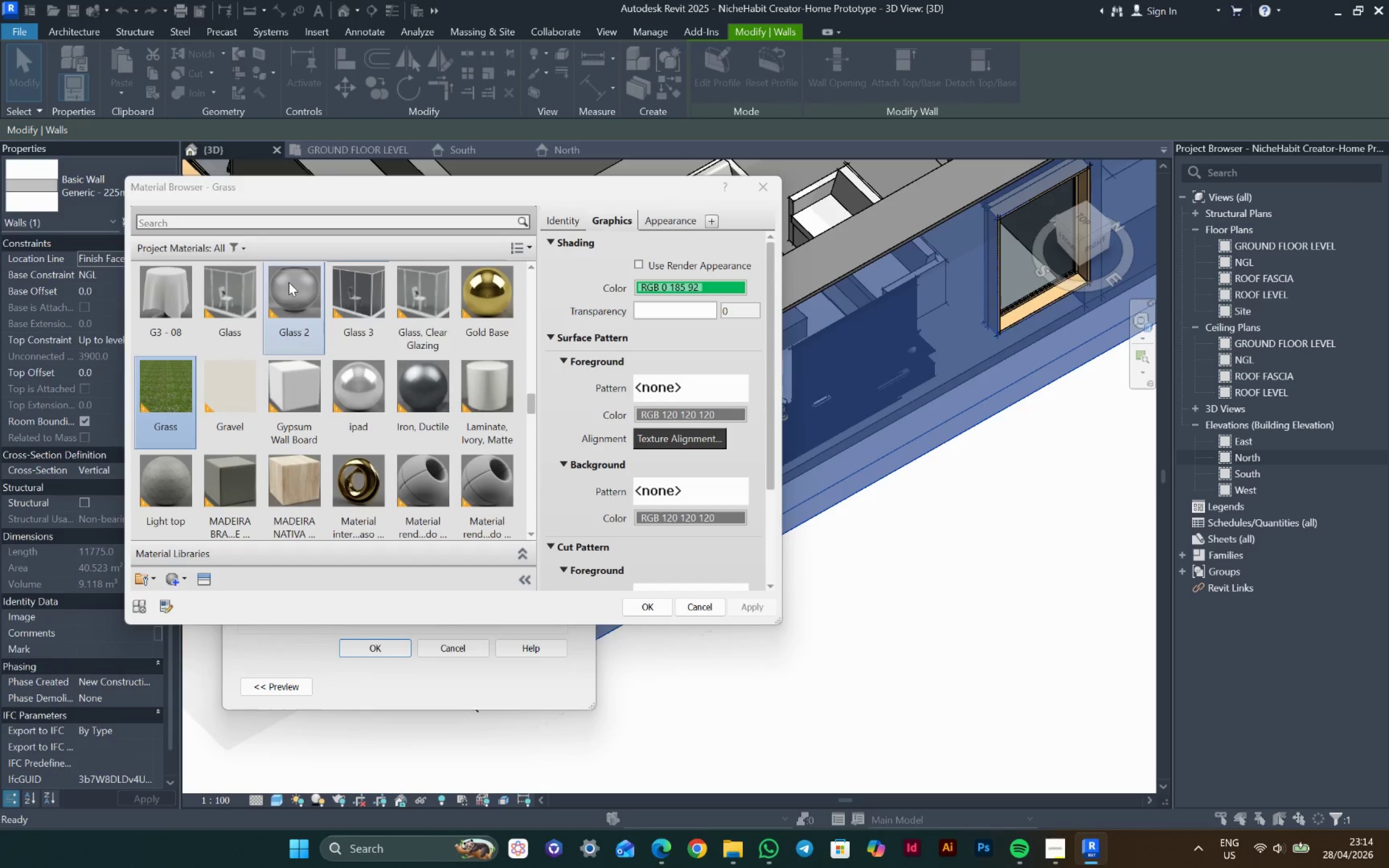 
left_click([290, 359])
 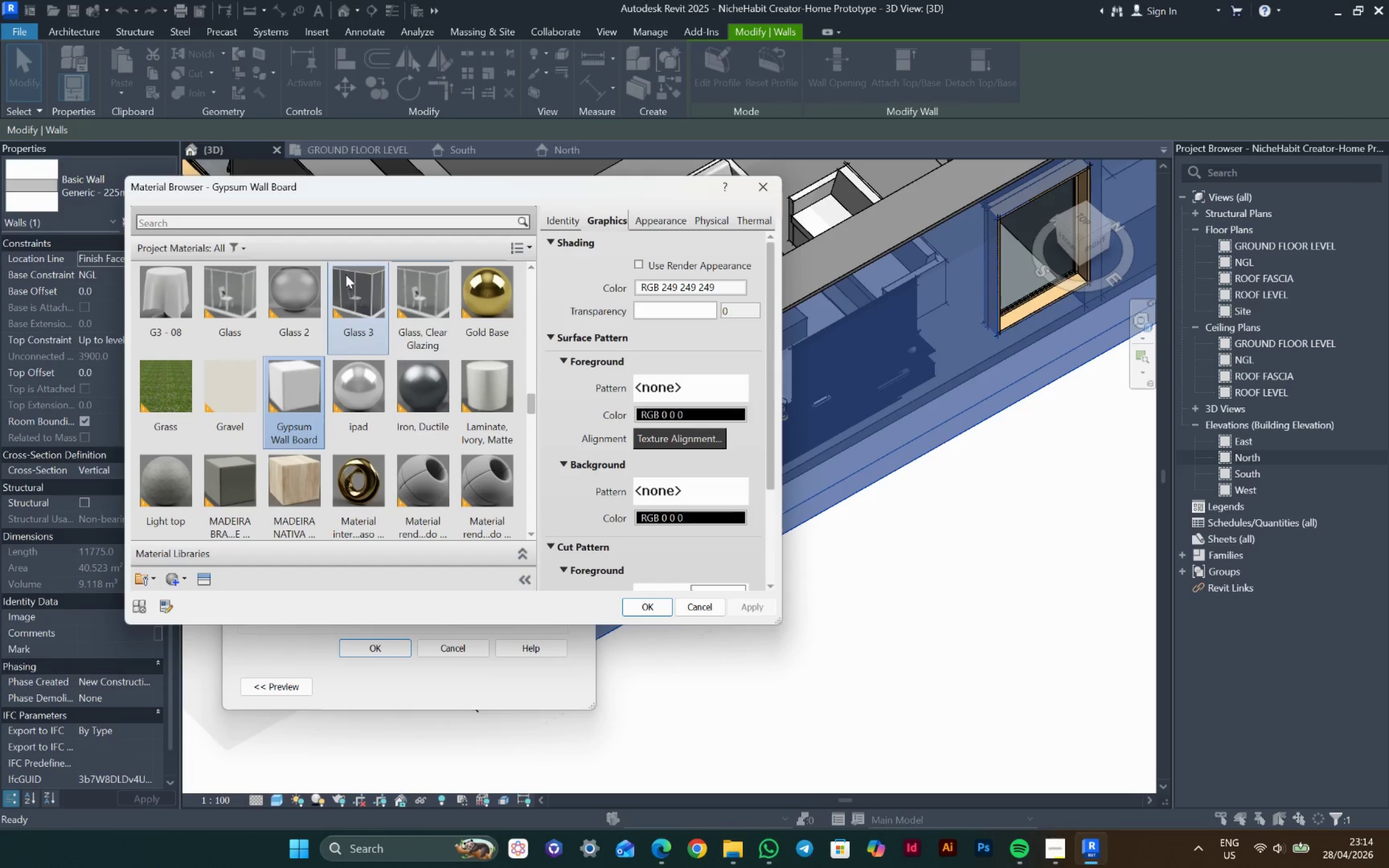 
left_click([632, 601])
 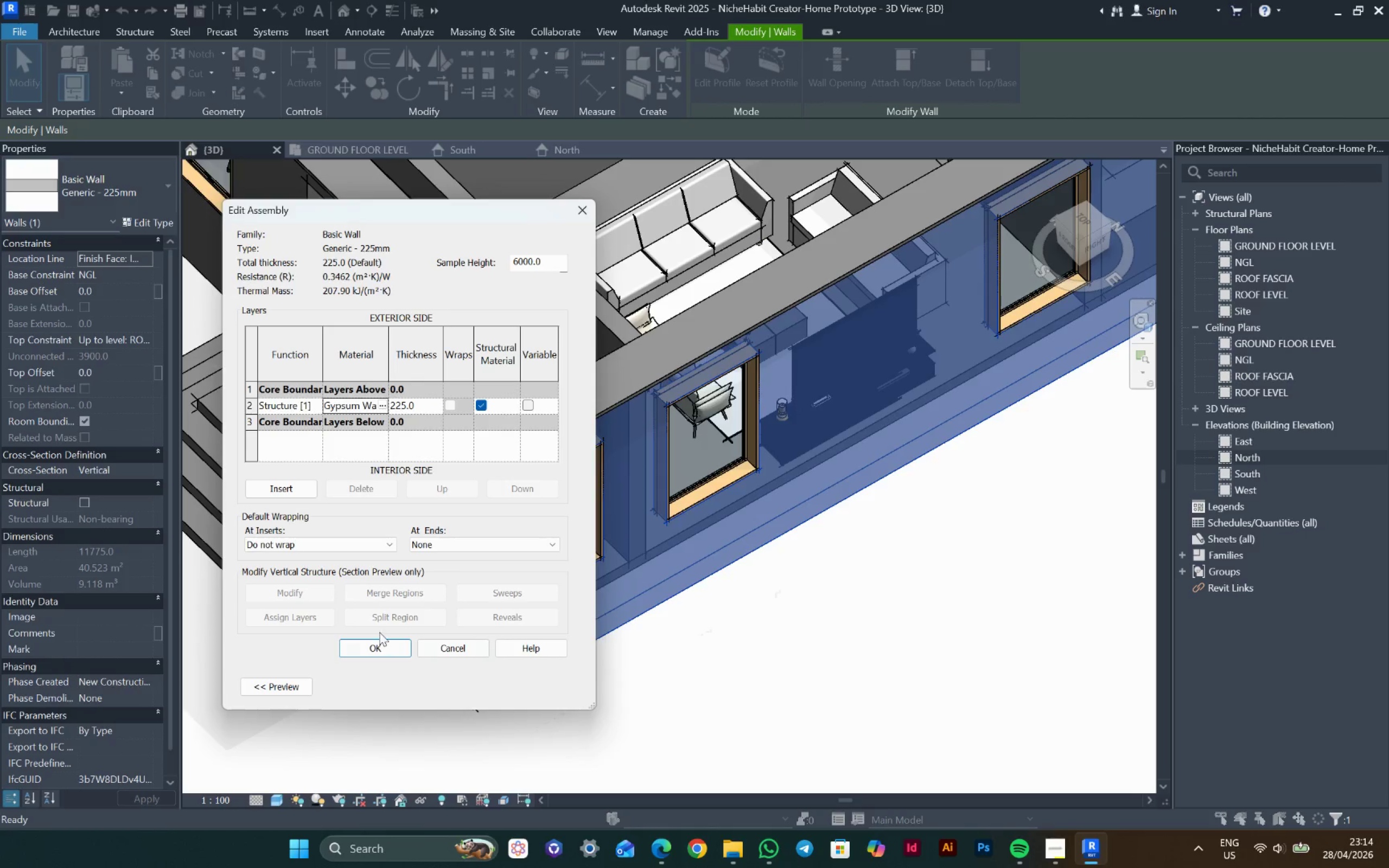 
left_click_drag(start_coordinate=[372, 647], to_coordinate=[377, 647])
 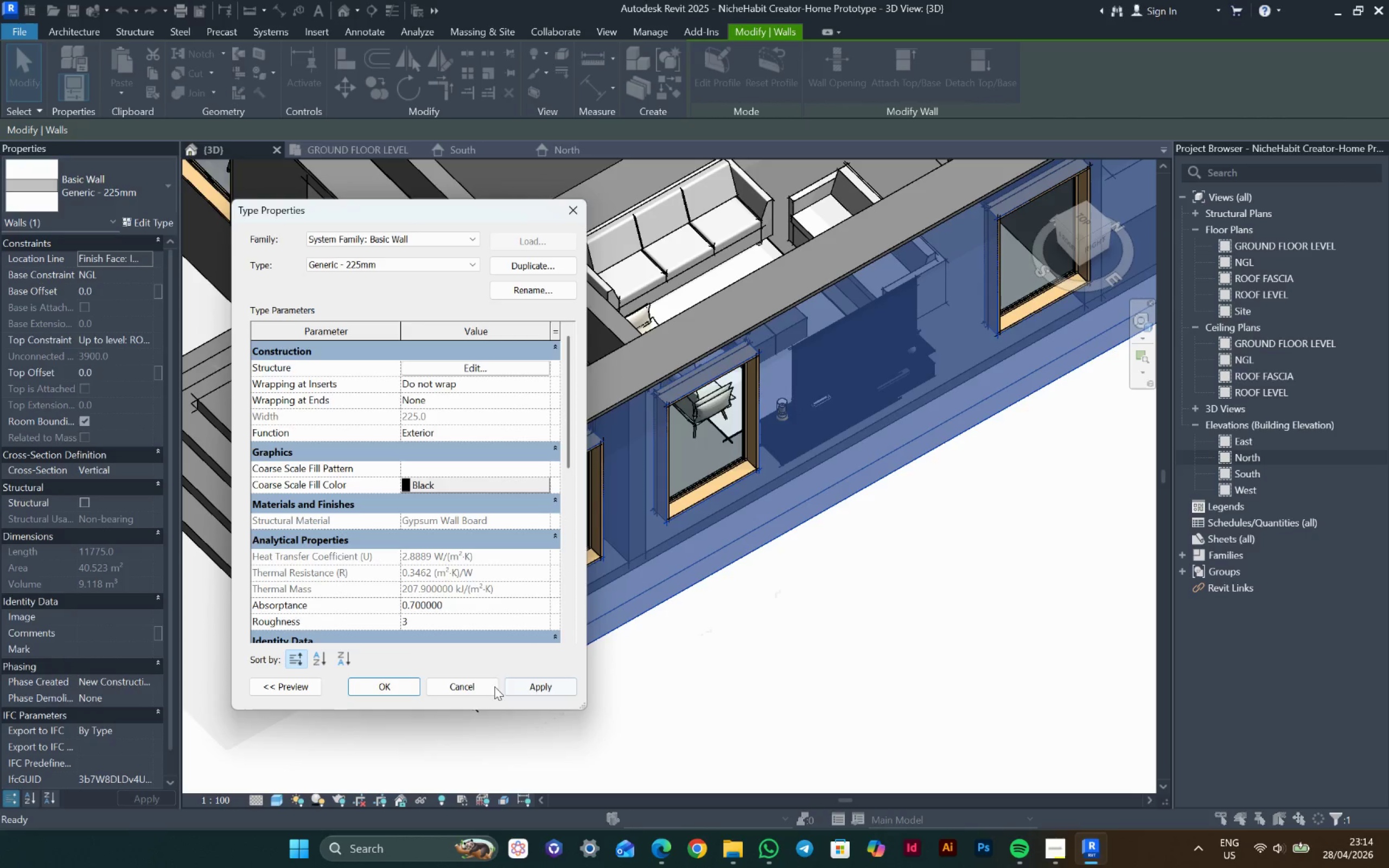 
left_click([527, 686])
 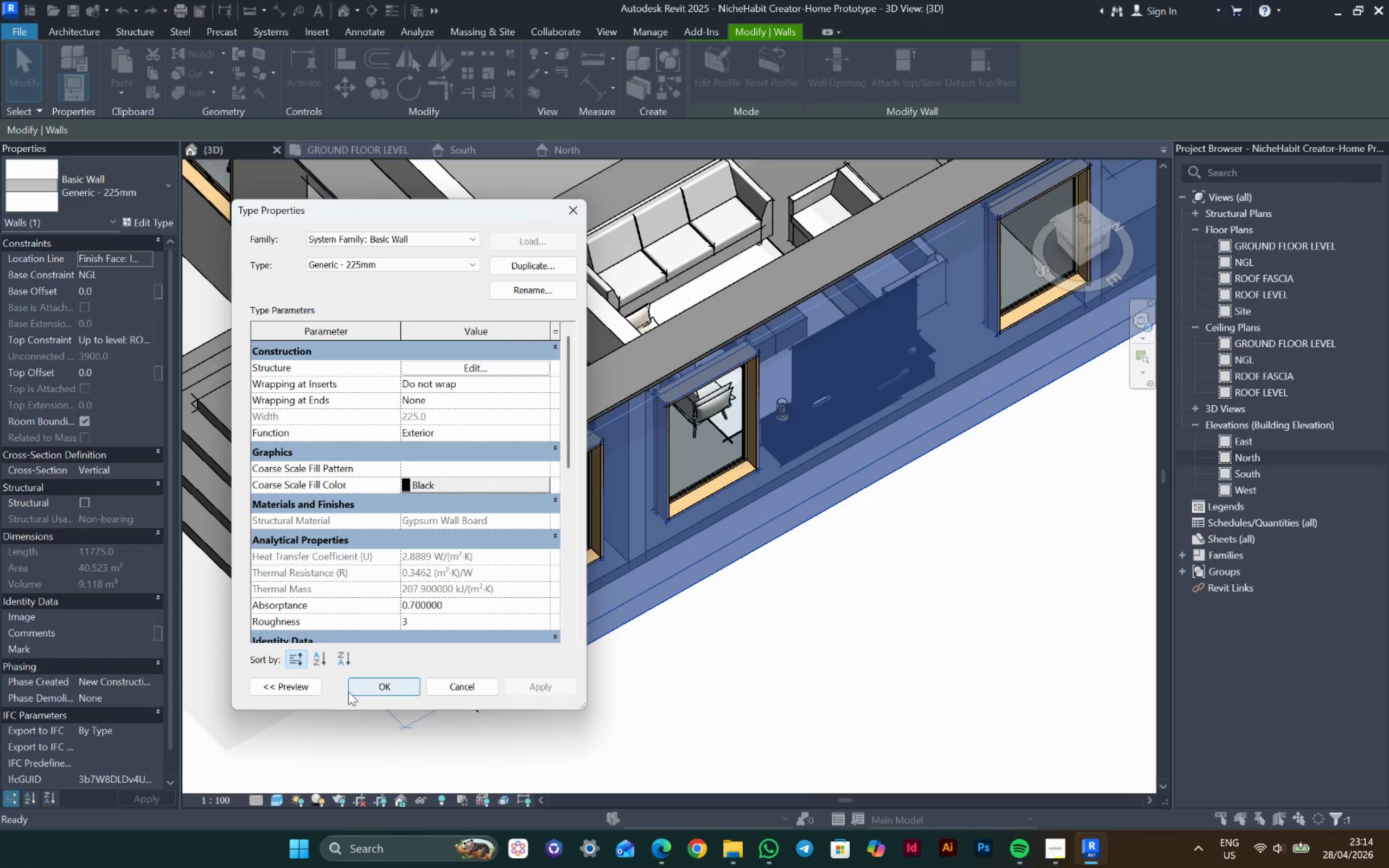 
left_click([367, 684])
 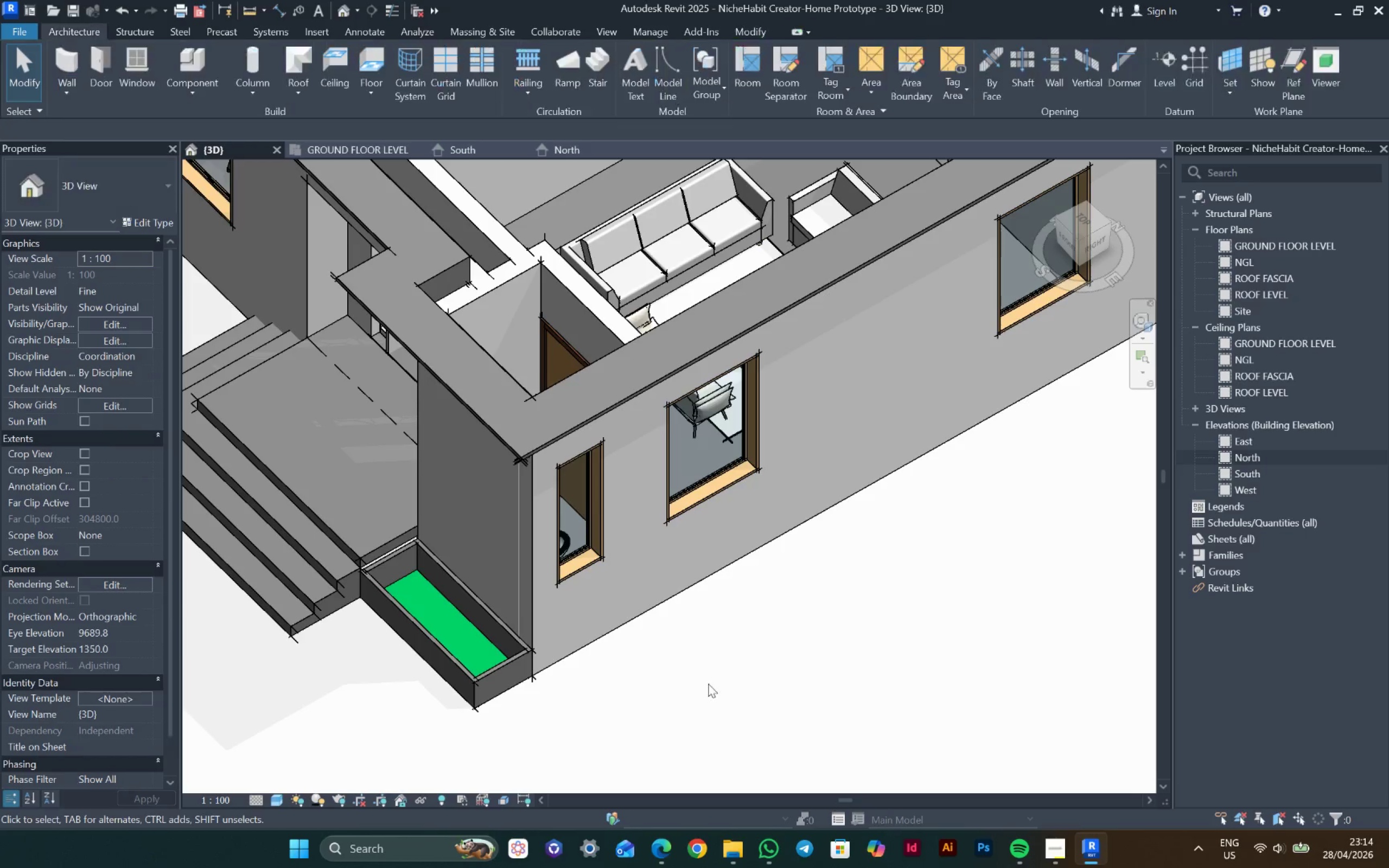 
hold_key(key=ShiftLeft, duration=3.28)
 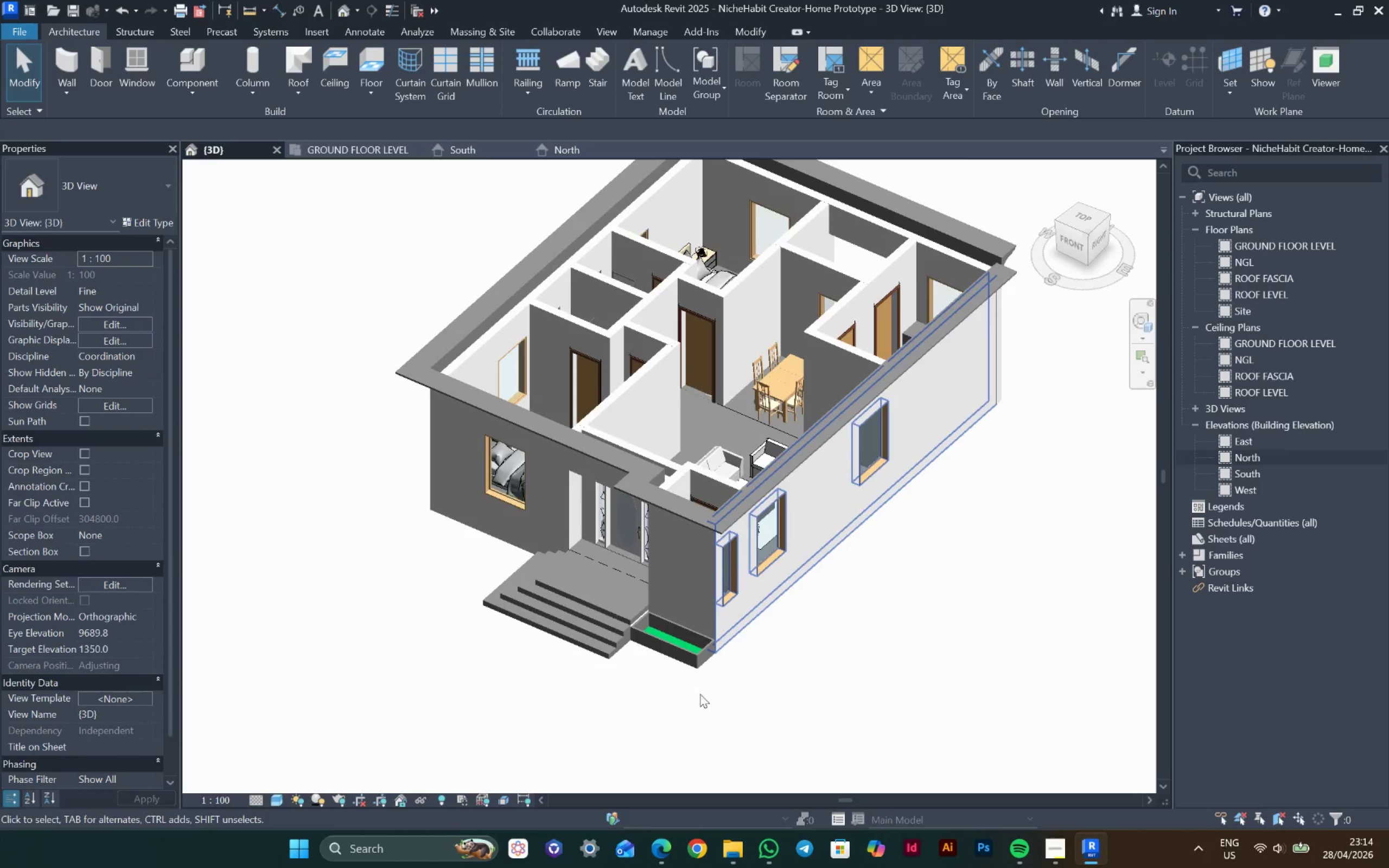 
scroll: coordinate [686, 653], scroll_direction: down, amount: 6.0
 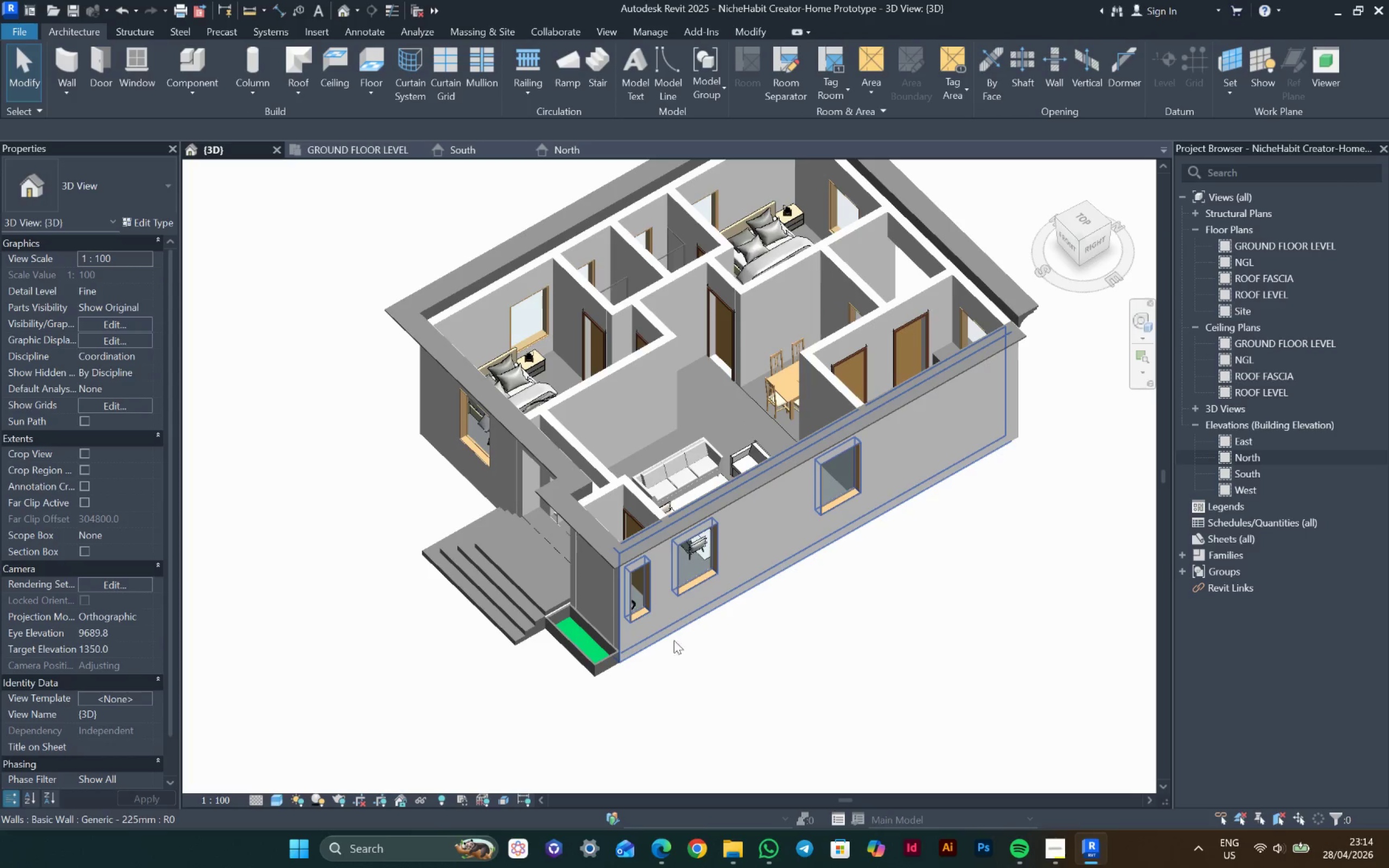 
scroll: coordinate [610, 608], scroll_direction: up, amount: 7.0
 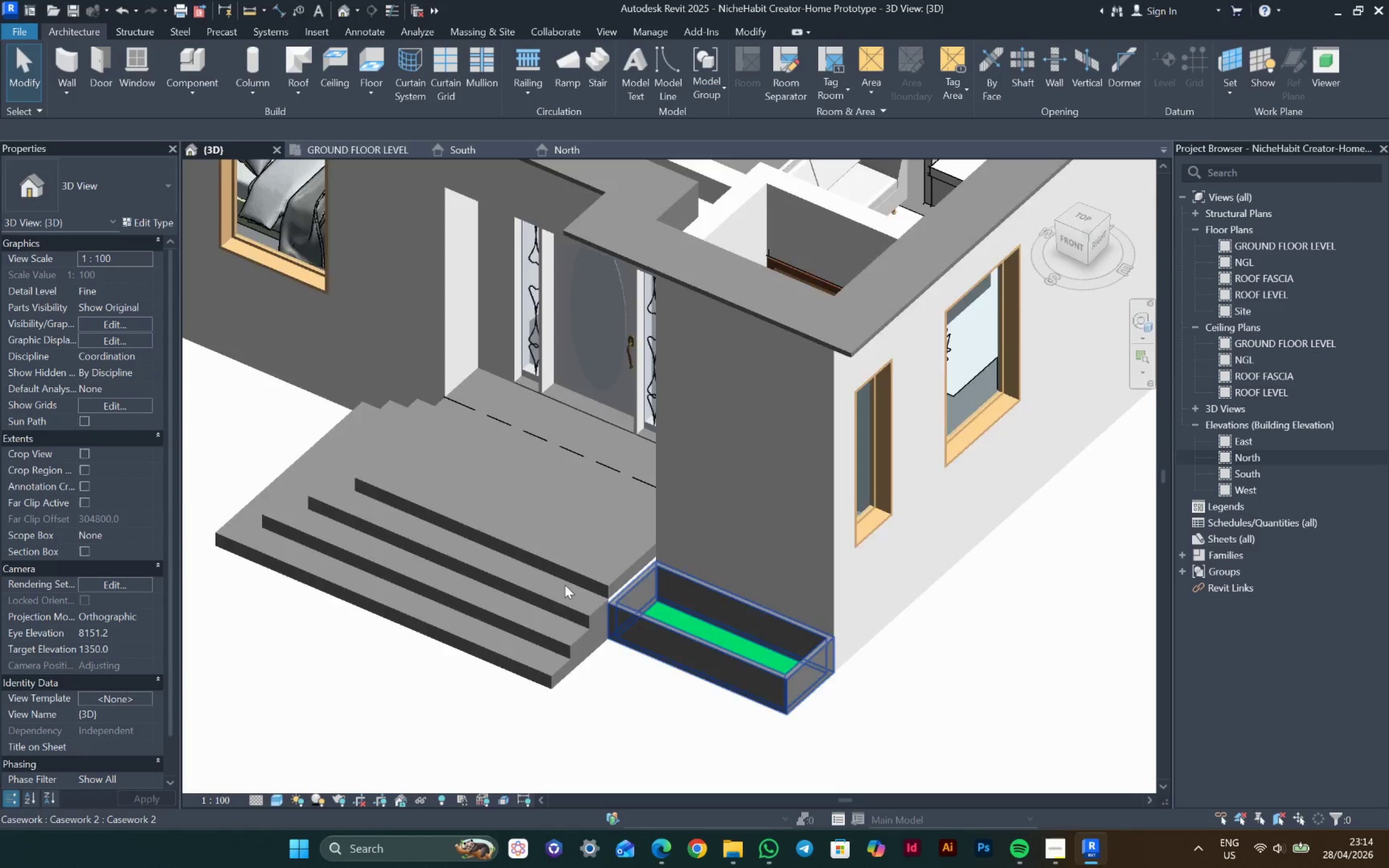 
hold_key(key=ShiftLeft, duration=2.03)
 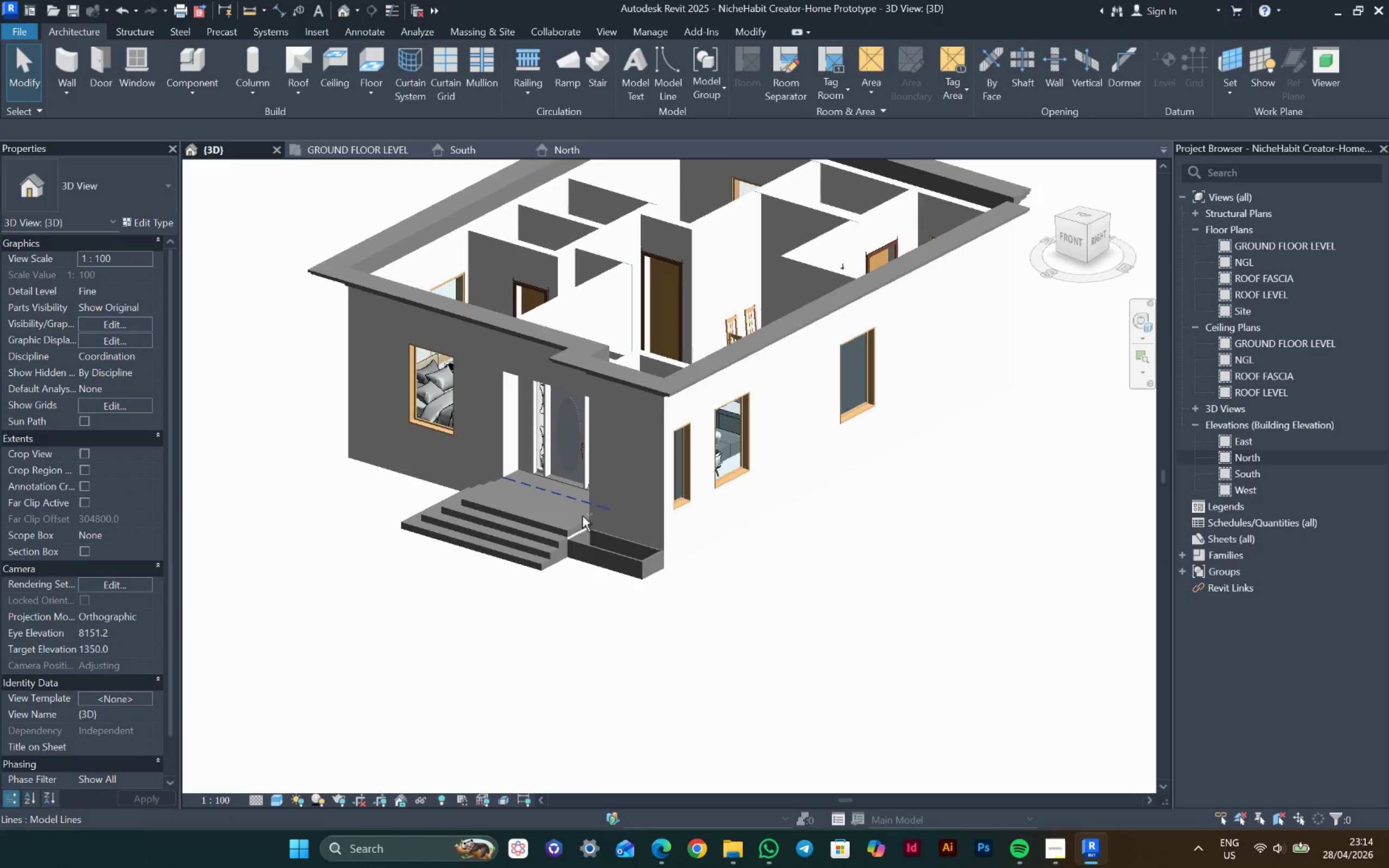 
scroll: coordinate [563, 584], scroll_direction: down, amount: 6.0
 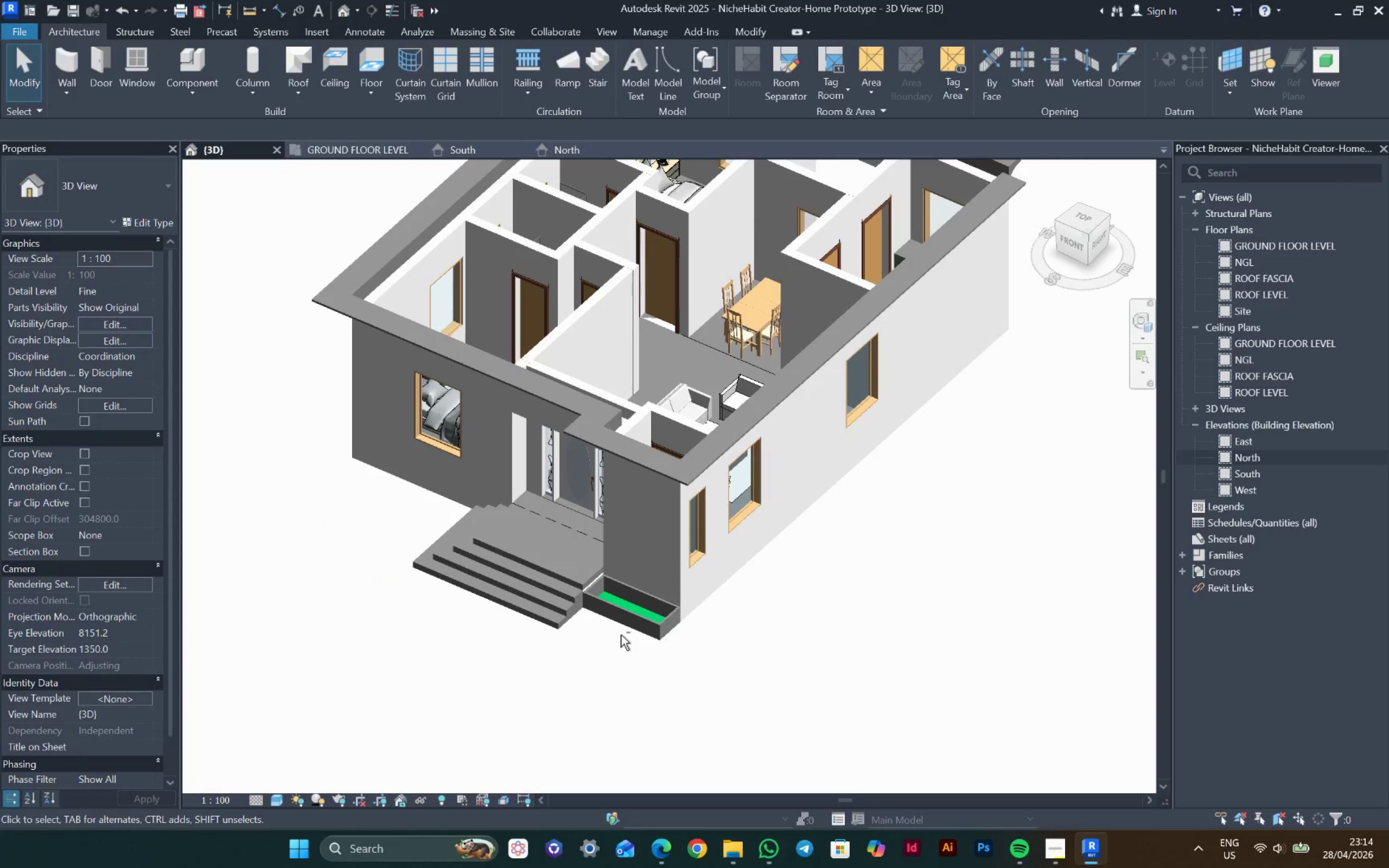 
scroll: coordinate [539, 516], scroll_direction: up, amount: 11.0
 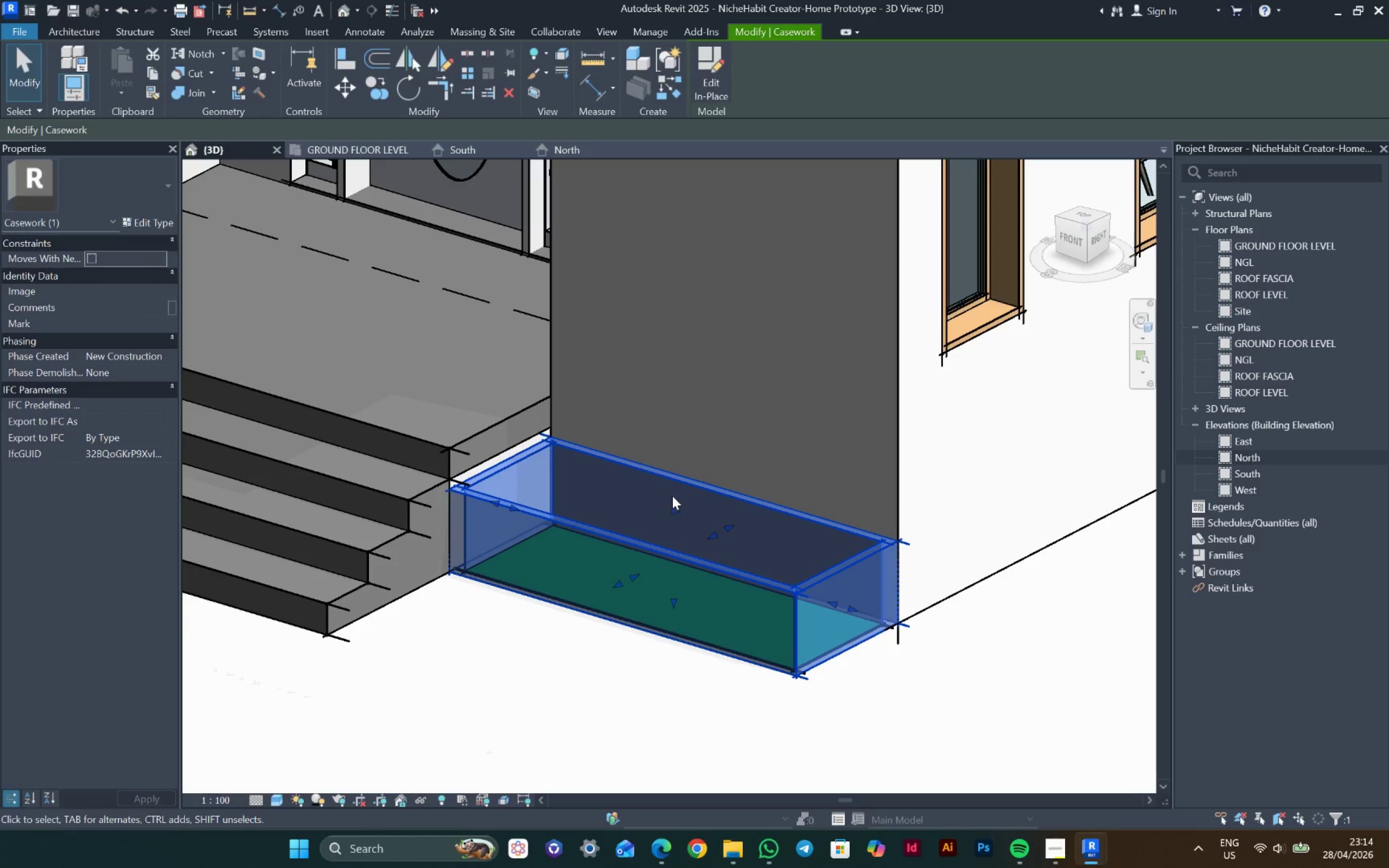 
left_click_drag(start_coordinate=[676, 506], to_coordinate=[675, 502])
 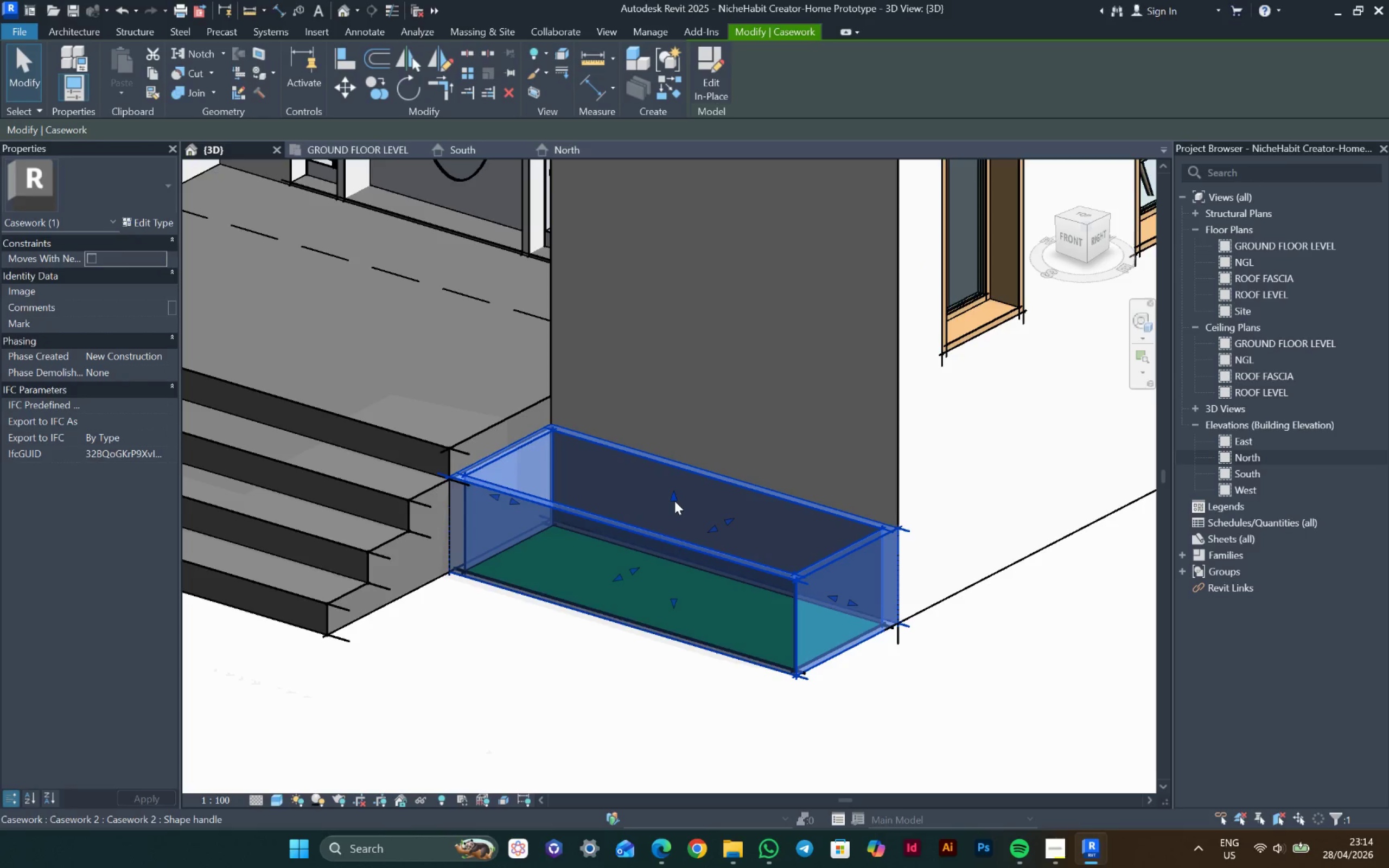 
key(Control+ControlLeft)
 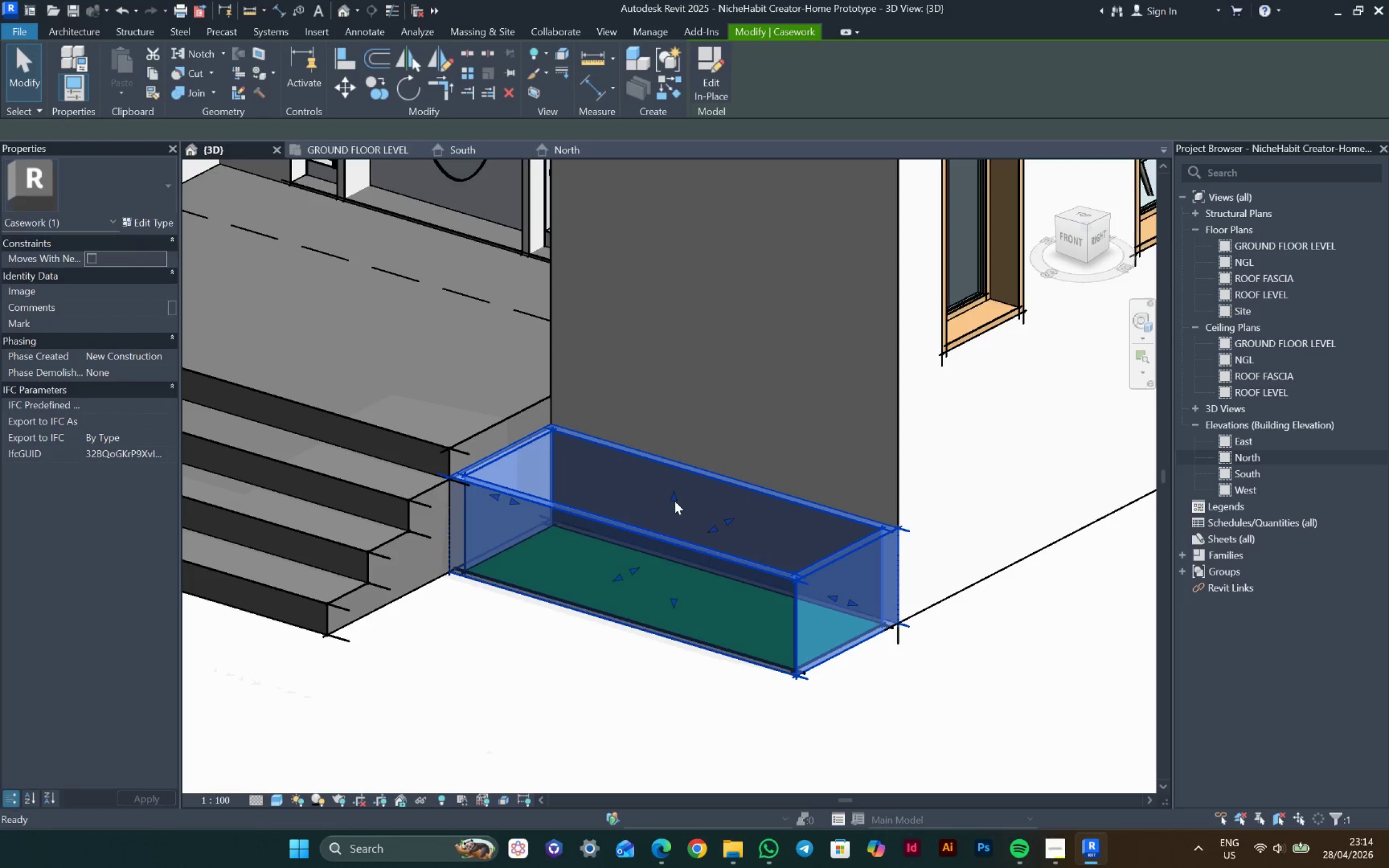 
type(zal)
 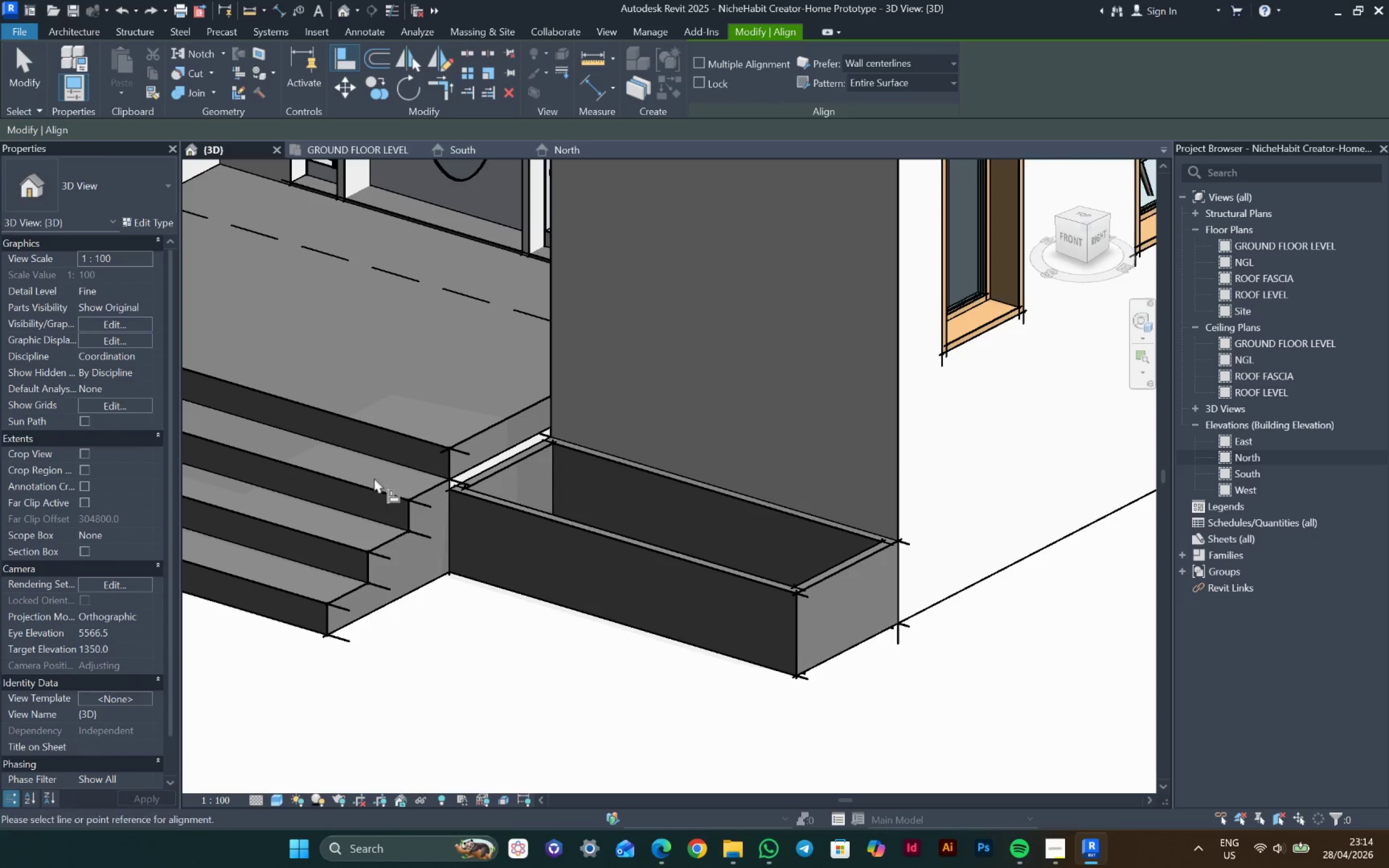 
scroll: coordinate [472, 461], scroll_direction: up, amount: 4.0
 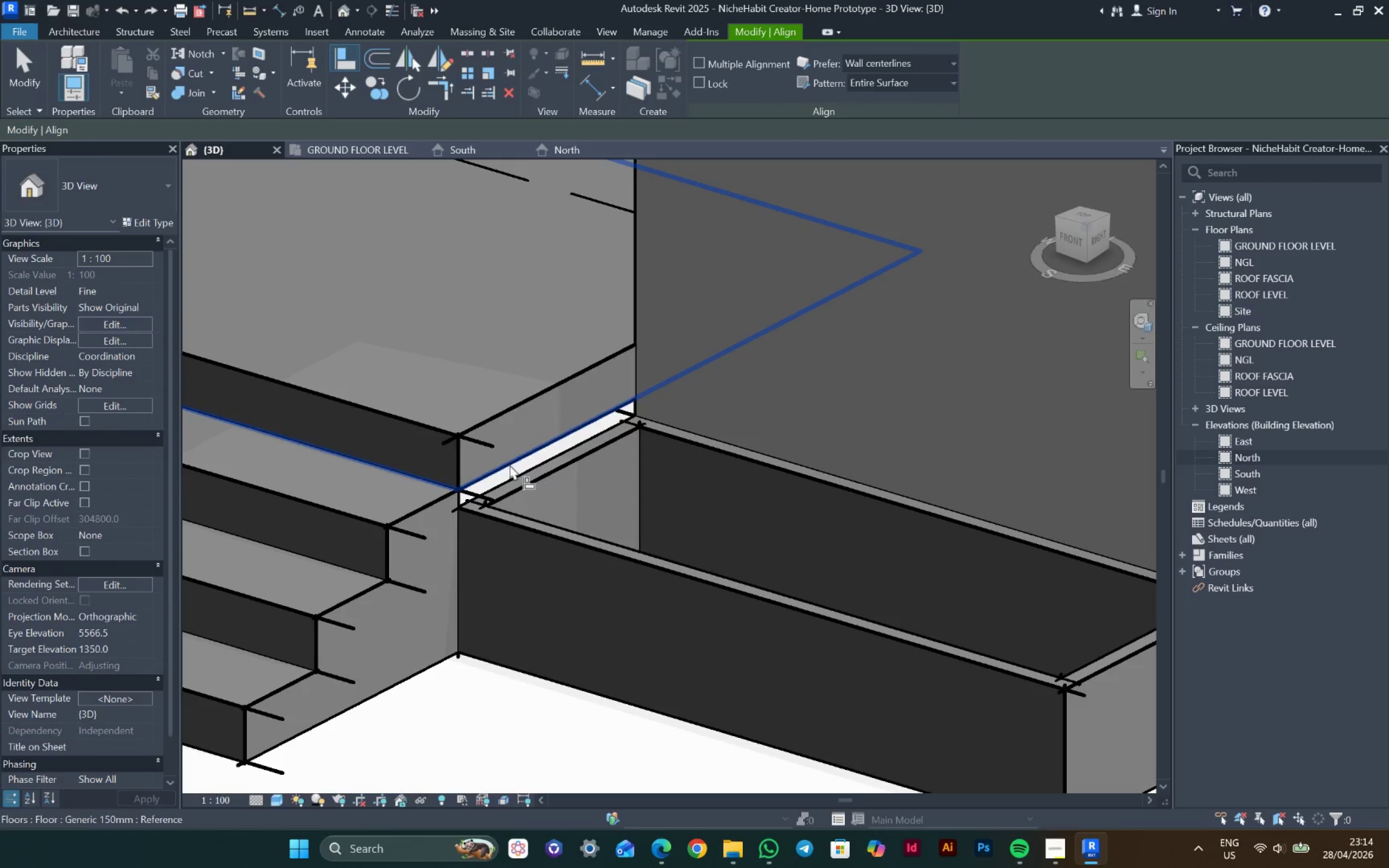 
left_click([508, 468])
 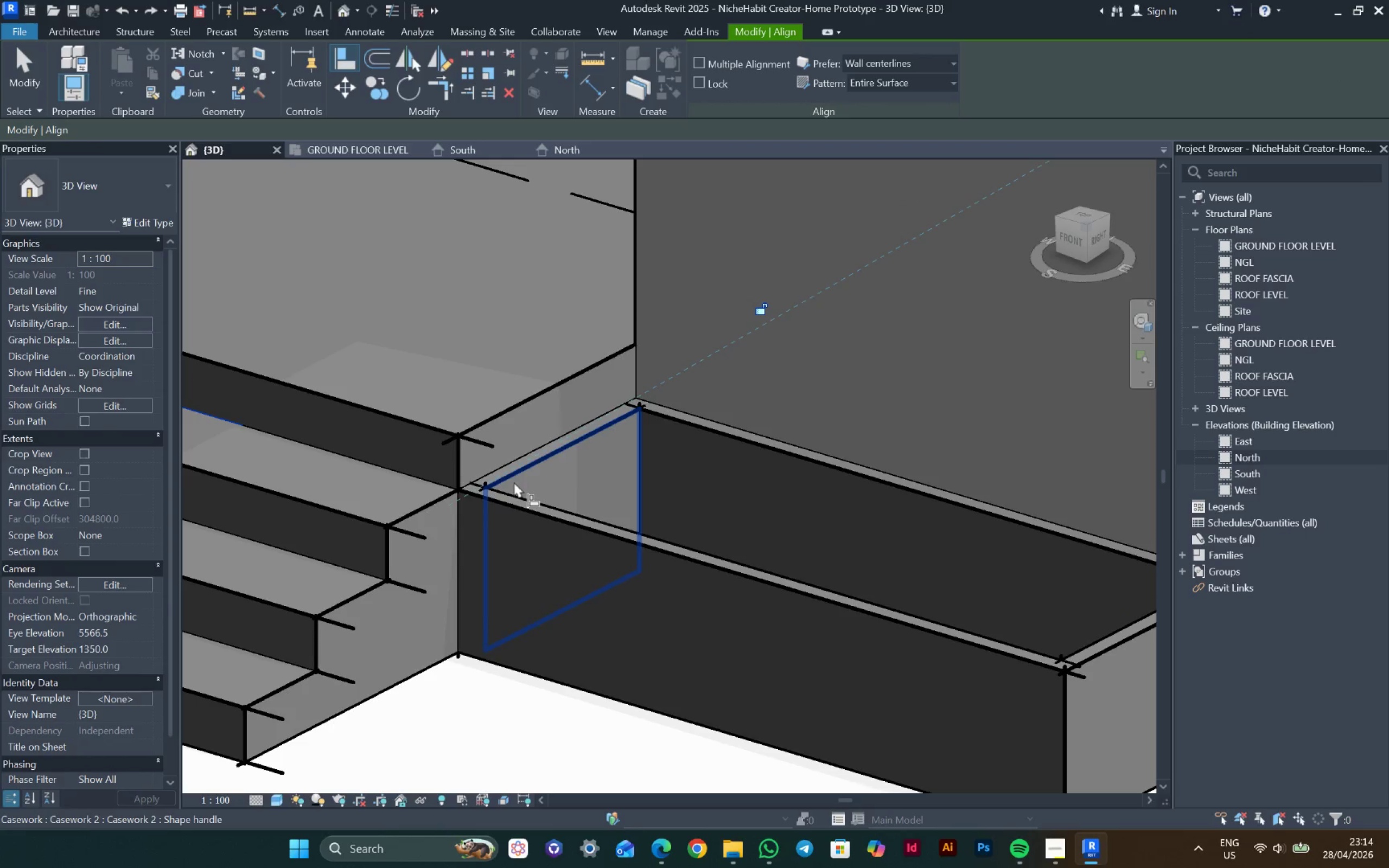 
key(Escape)
 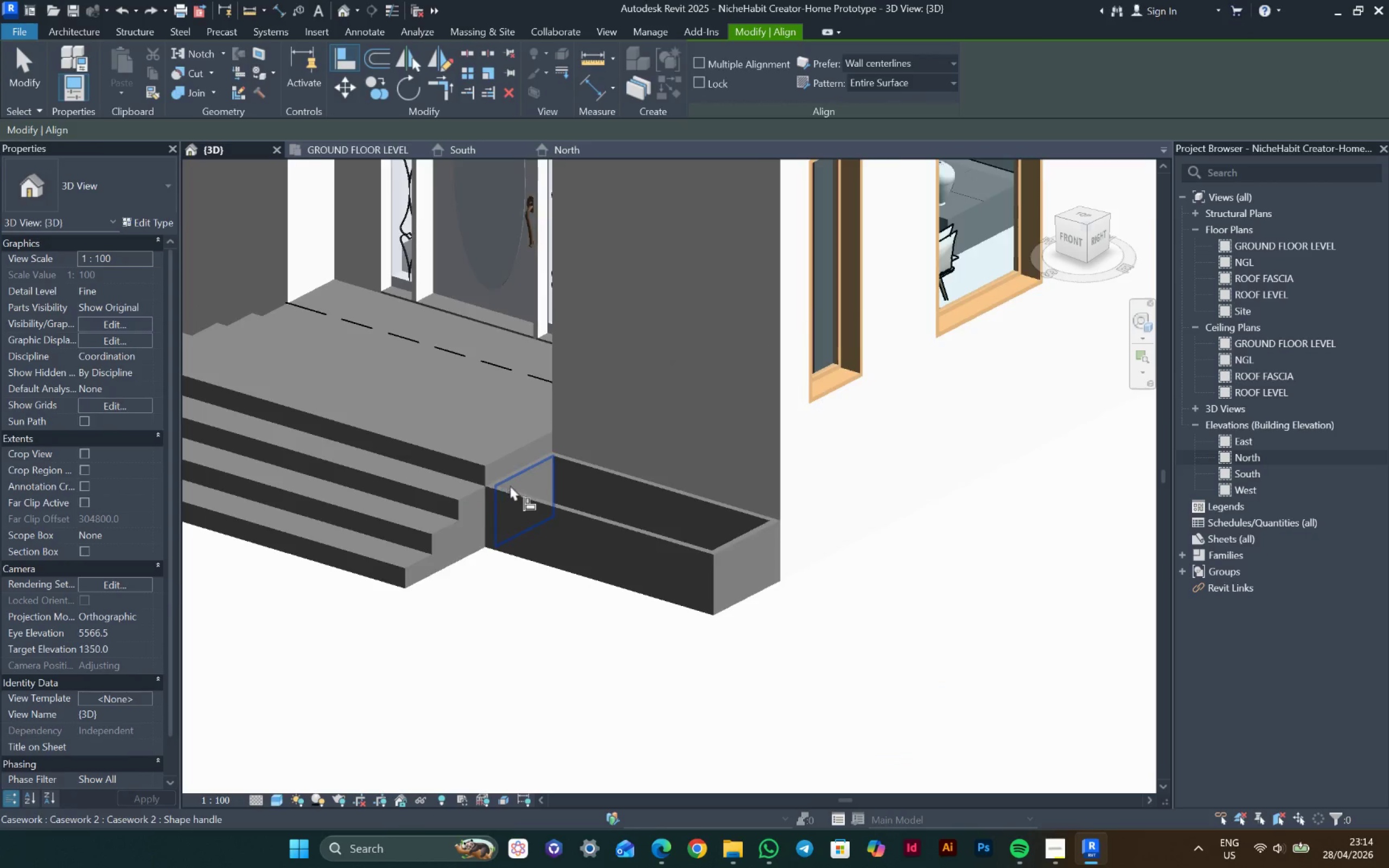 
key(Escape)
 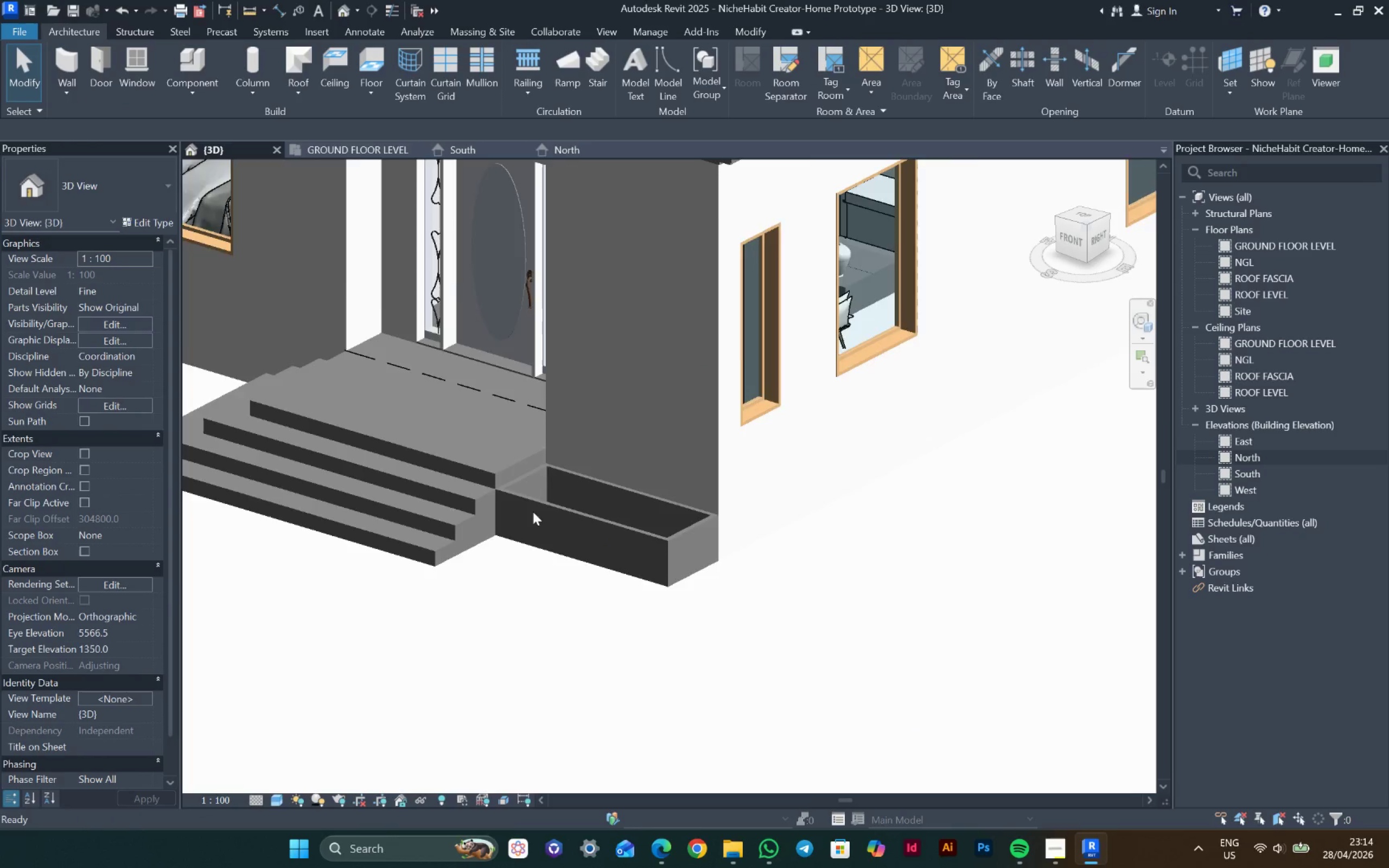 
scroll: coordinate [500, 485], scroll_direction: down, amount: 7.0
 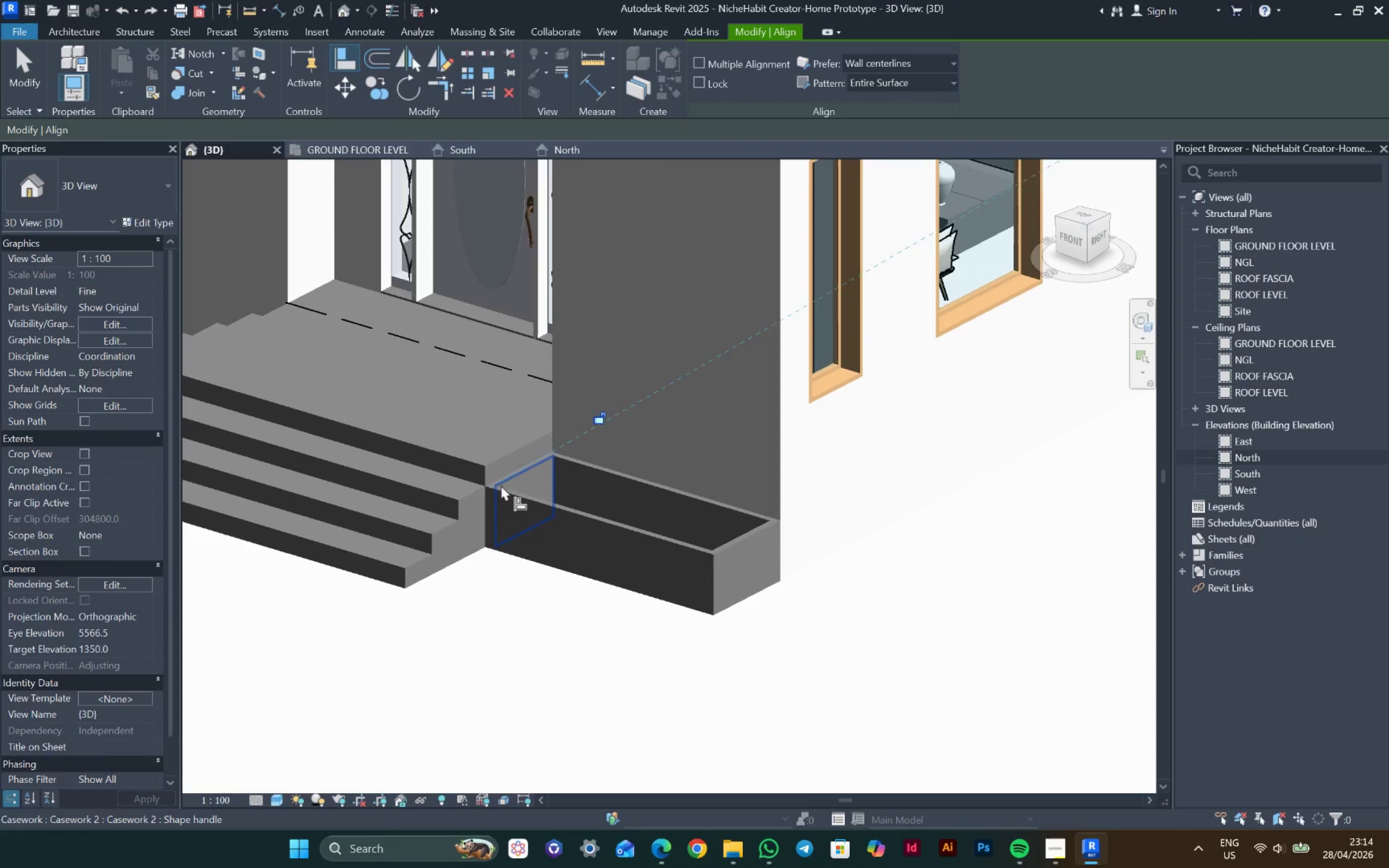 
key(Escape)
 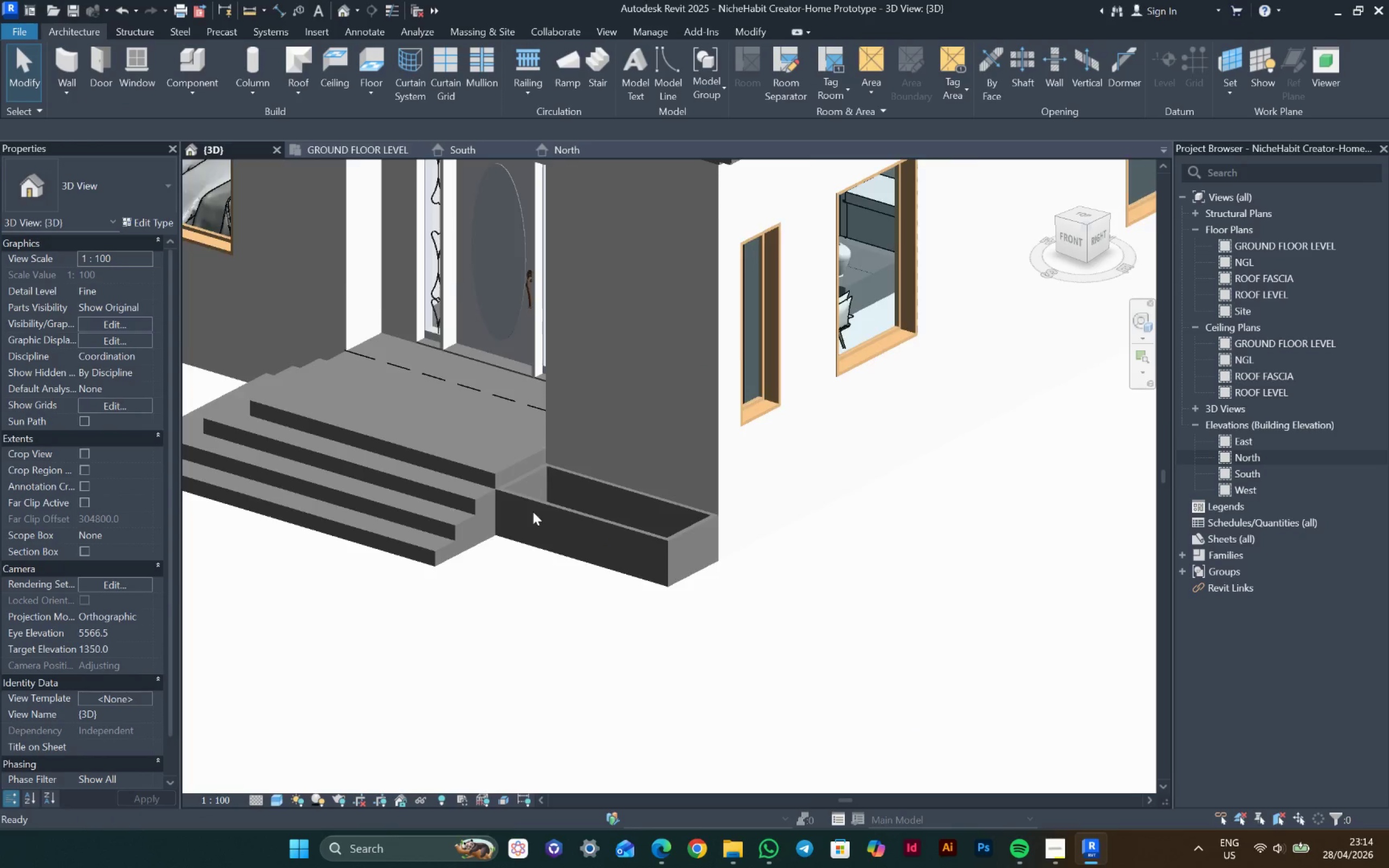 
hold_key(key=ShiftLeft, duration=0.36)
 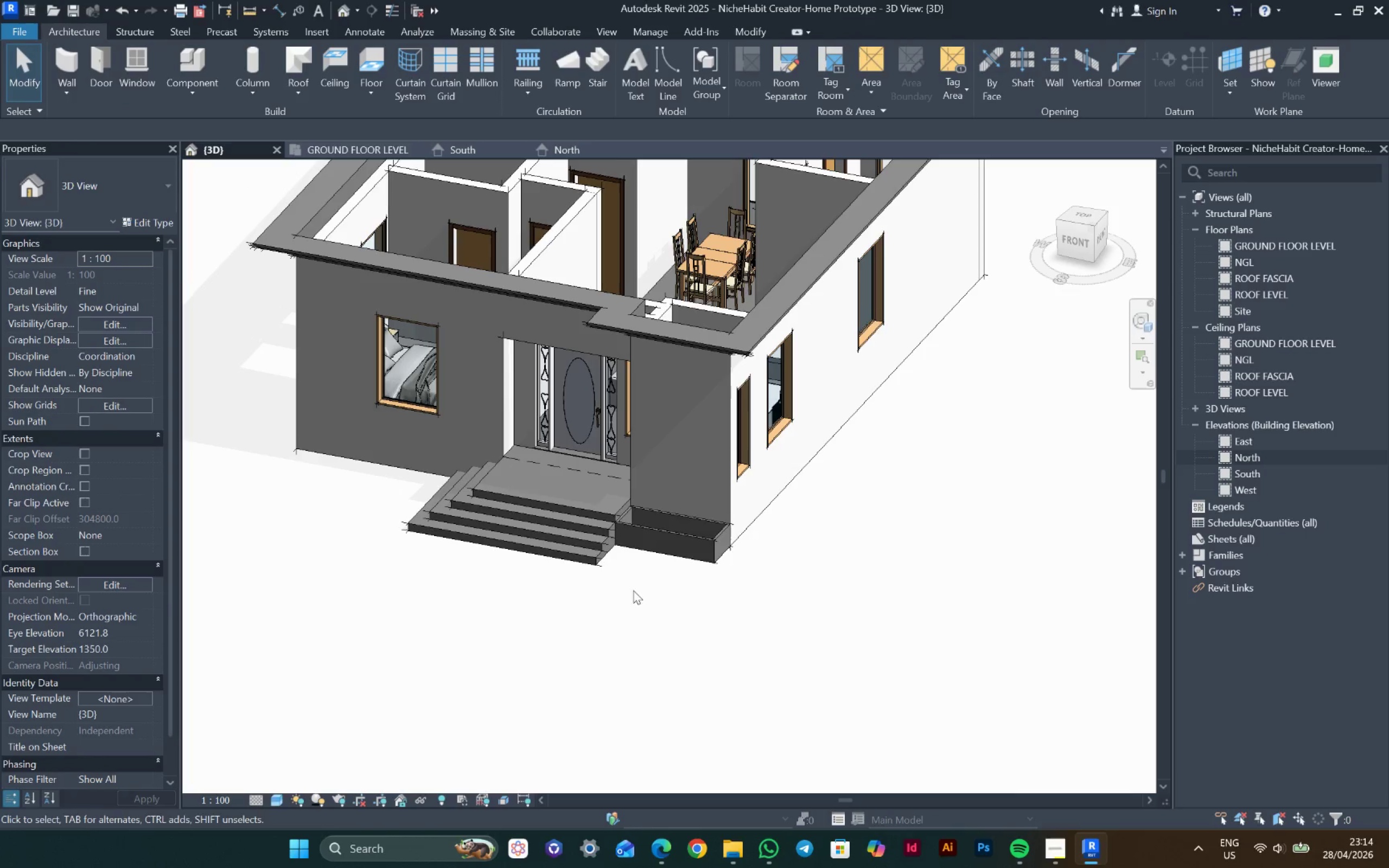 
scroll: coordinate [533, 512], scroll_direction: down, amount: 7.0
 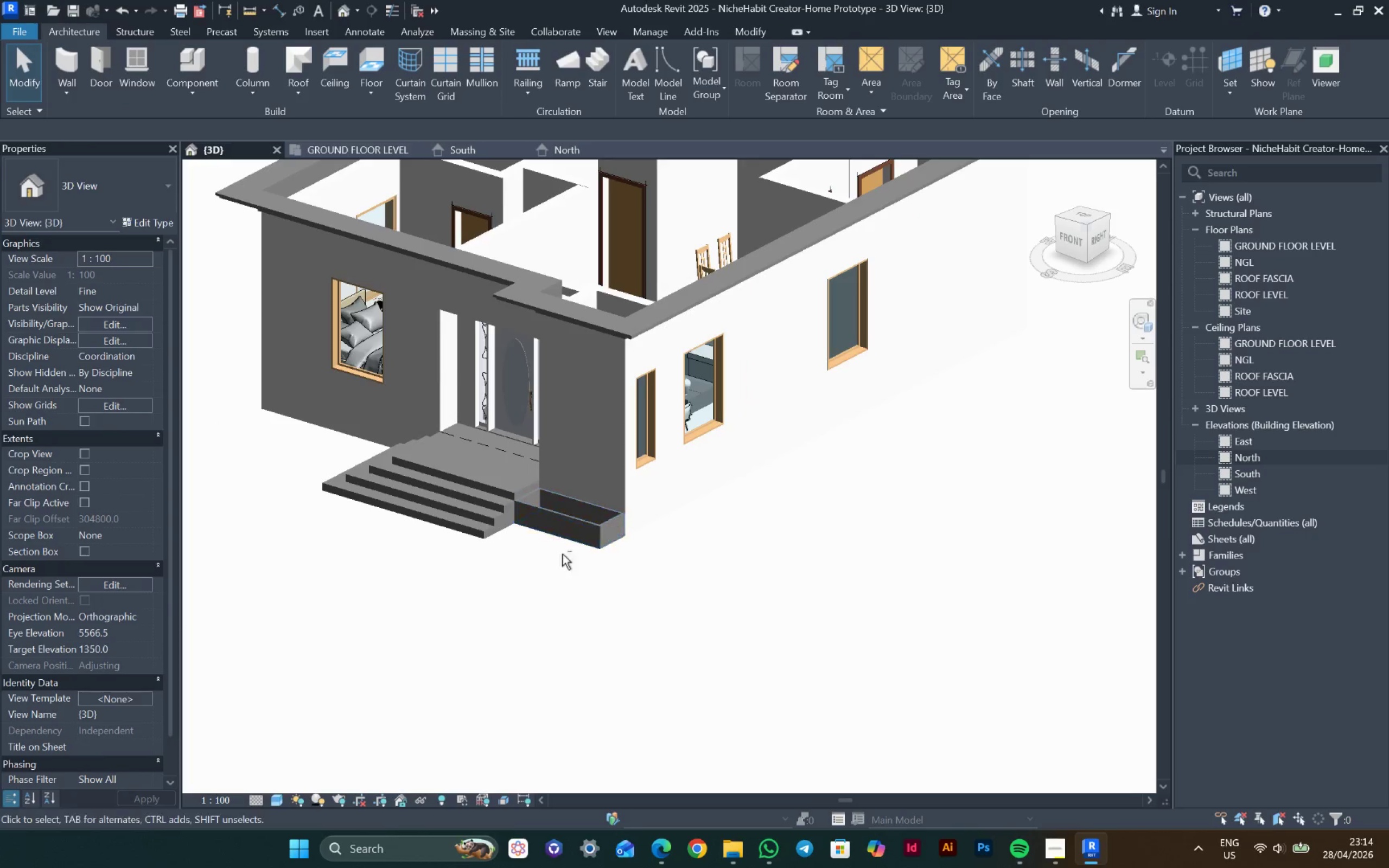 
hold_key(key=ShiftLeft, duration=1.53)
 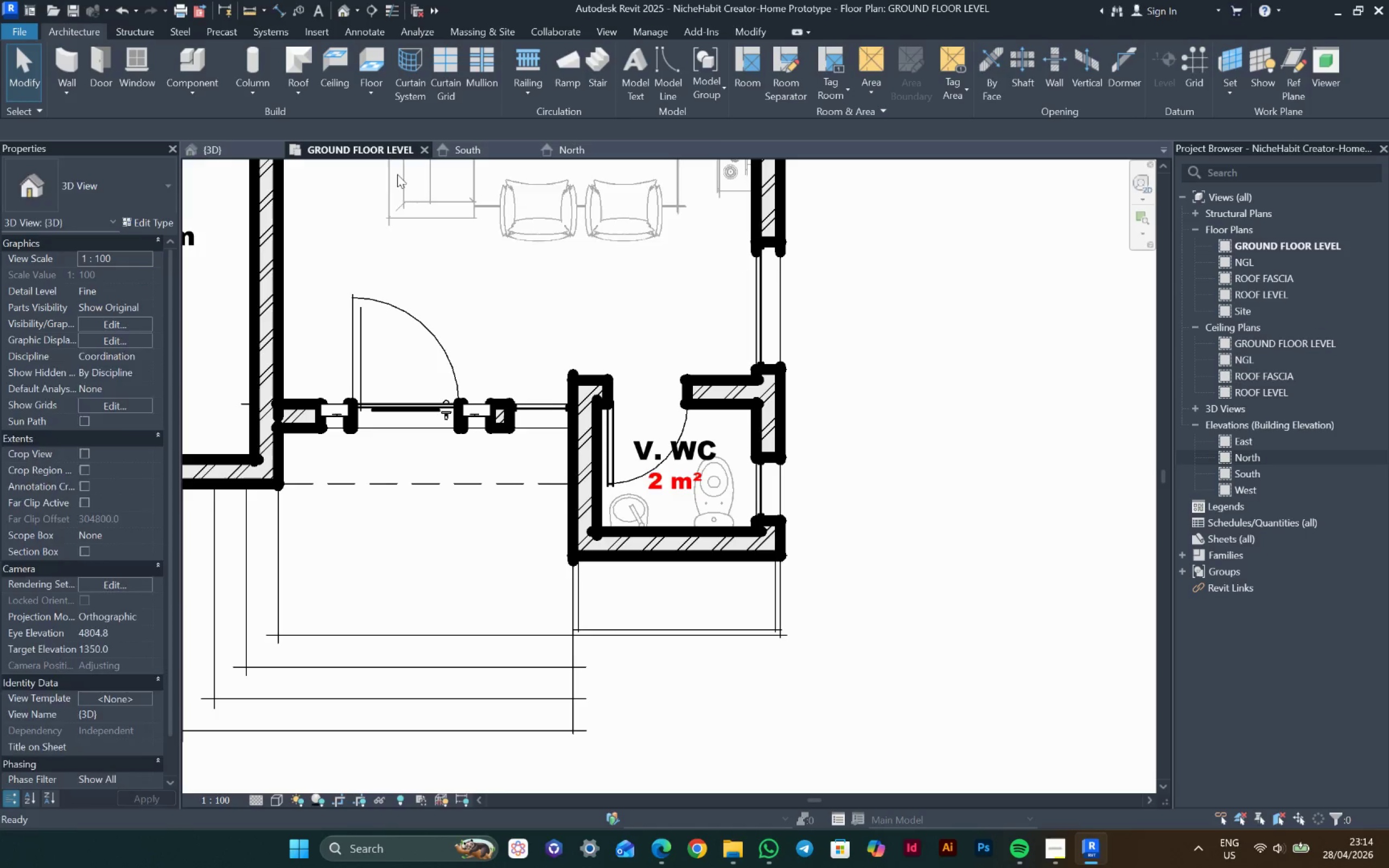 
scroll: coordinate [628, 420], scroll_direction: down, amount: 8.0
 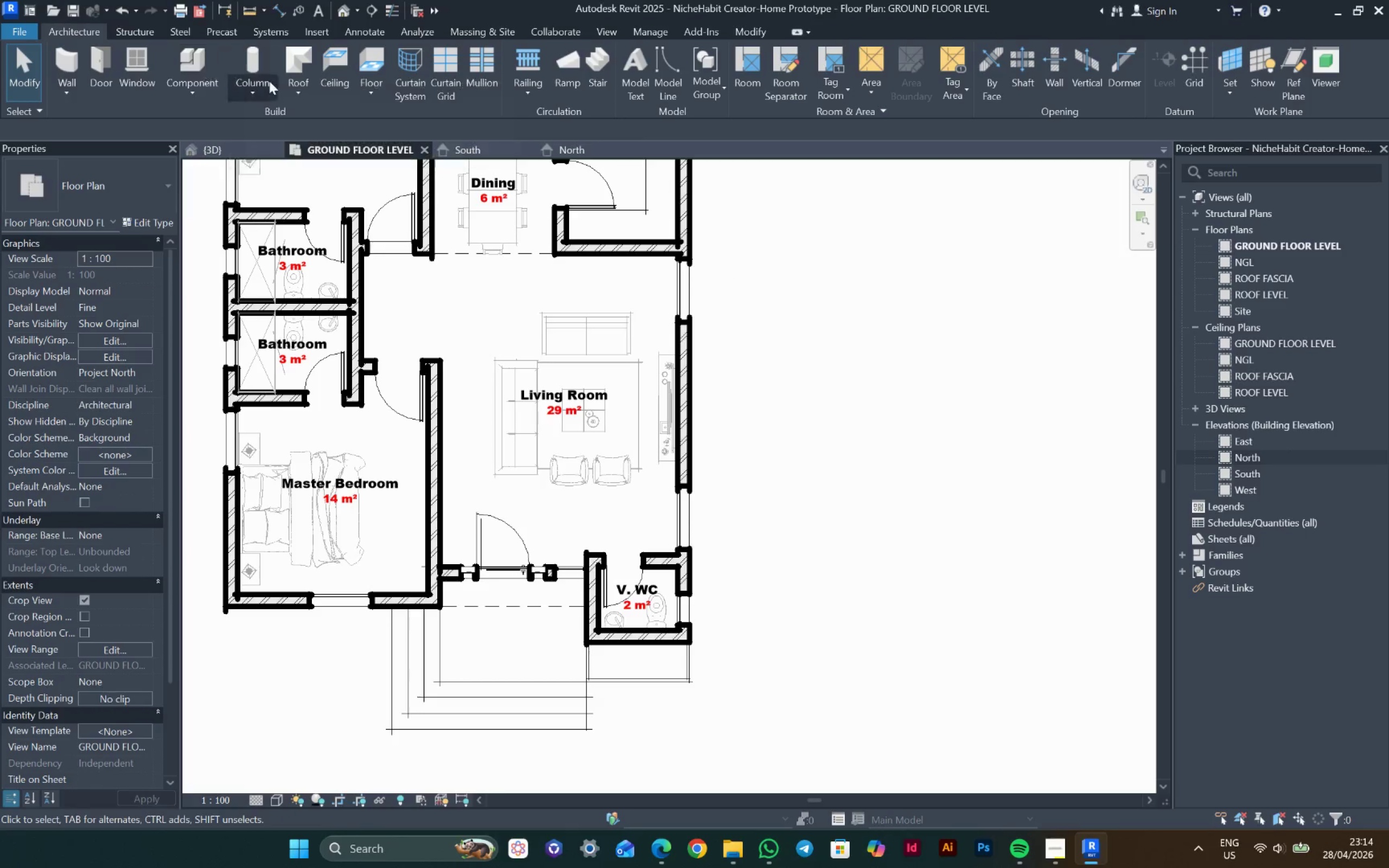 
left_click([334, 59])
 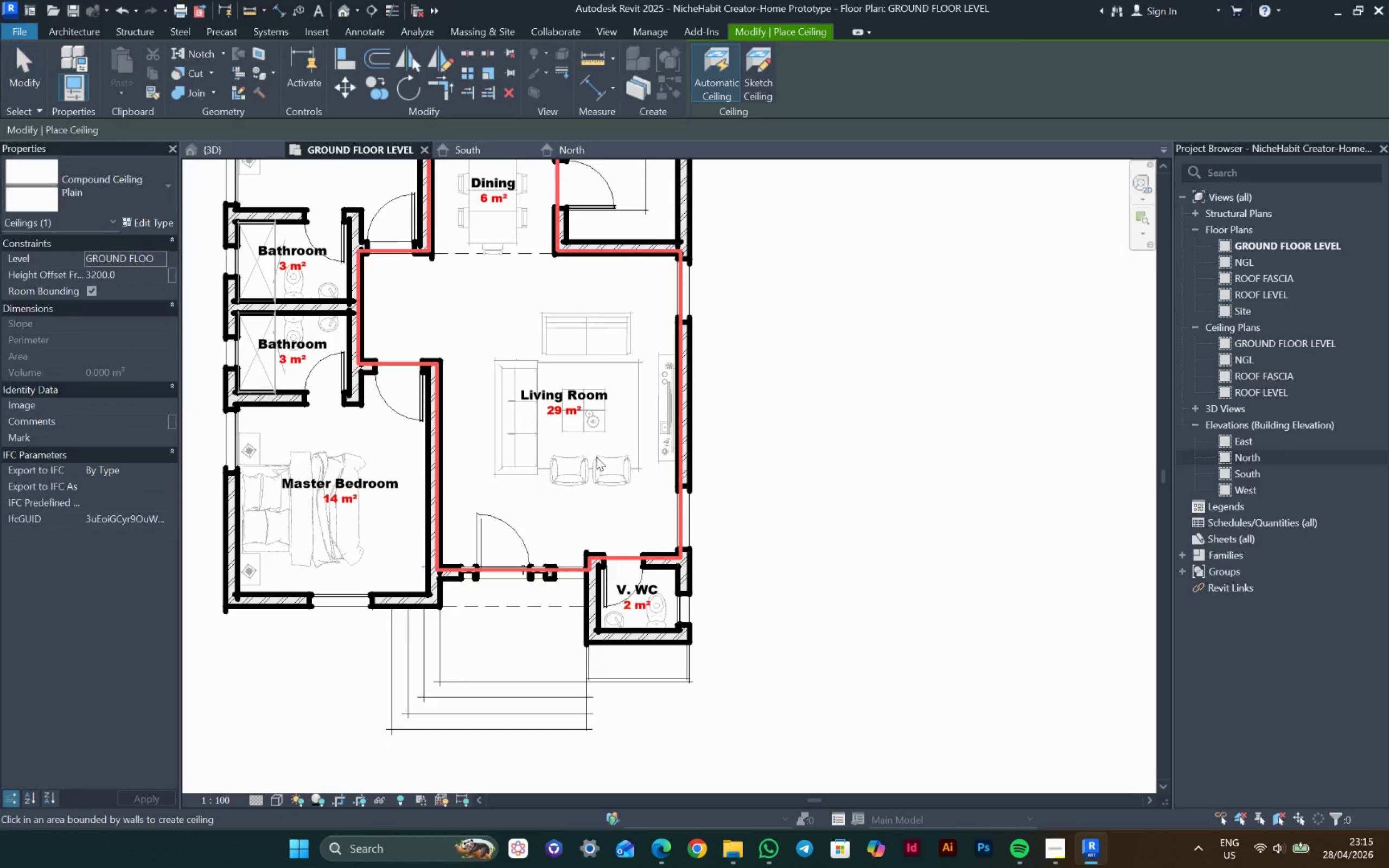 
scroll: coordinate [557, 427], scroll_direction: down, amount: 5.0
 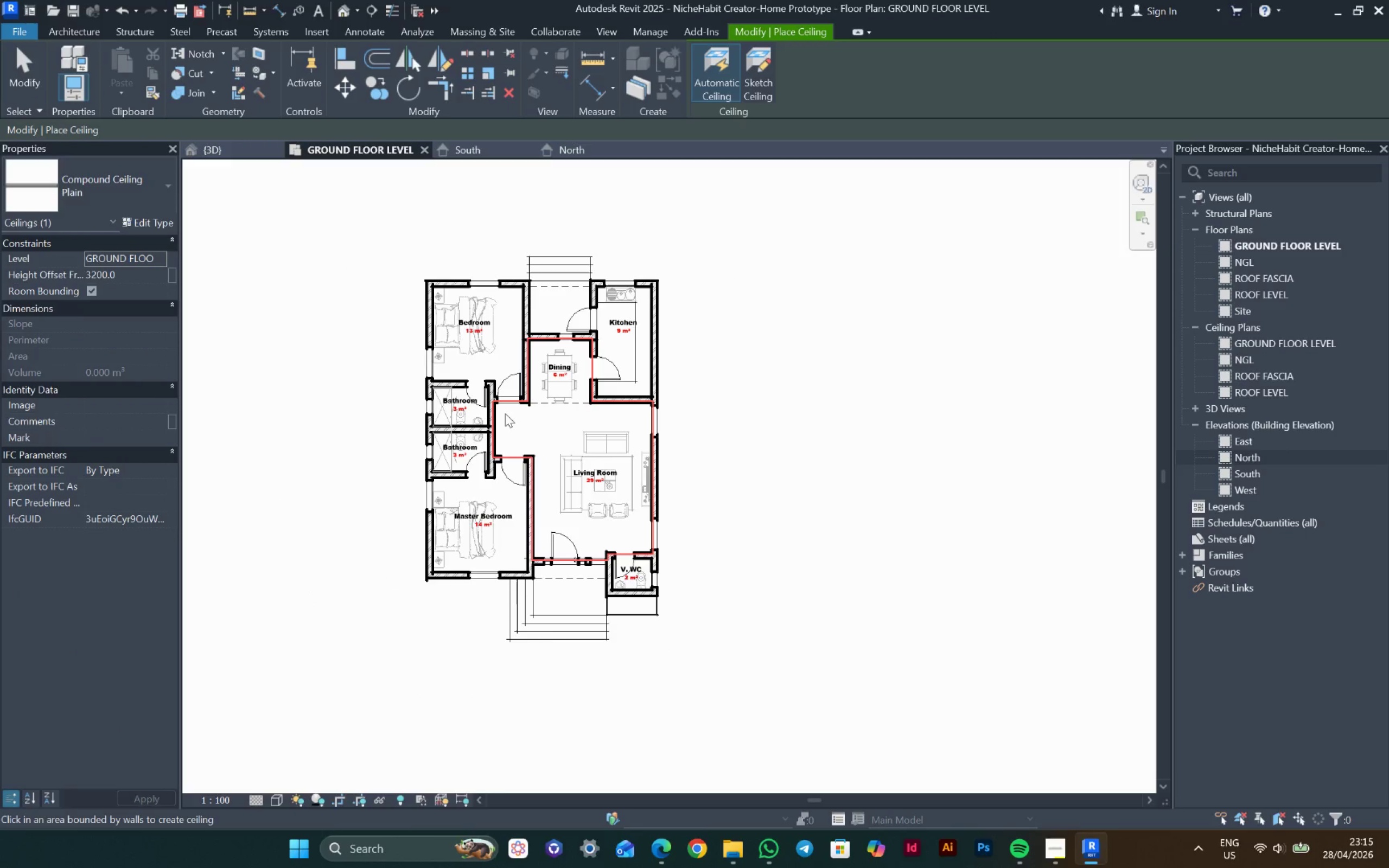 
left_click([477, 354])
 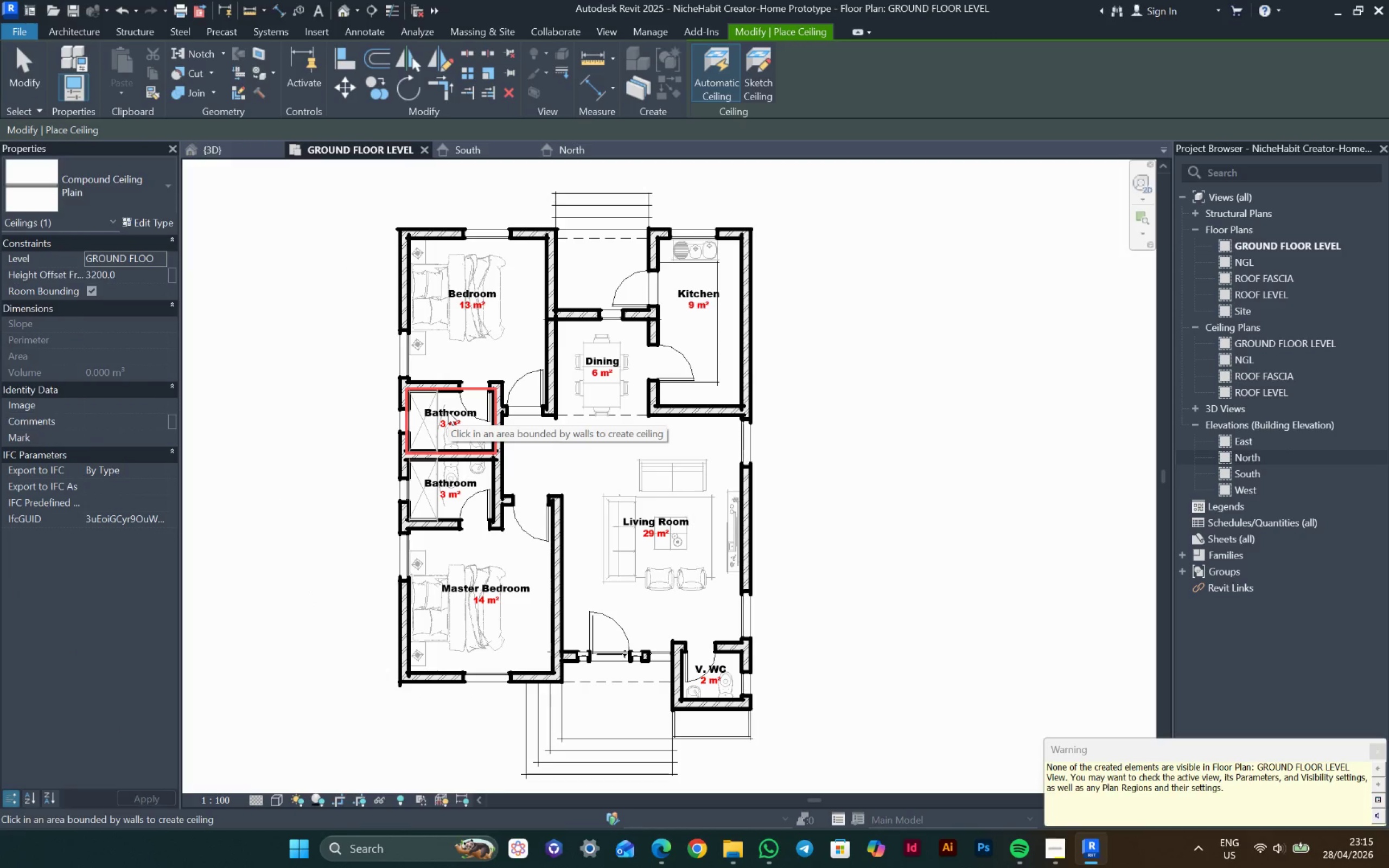 
scroll: coordinate [479, 379], scroll_direction: up, amount: 3.0
 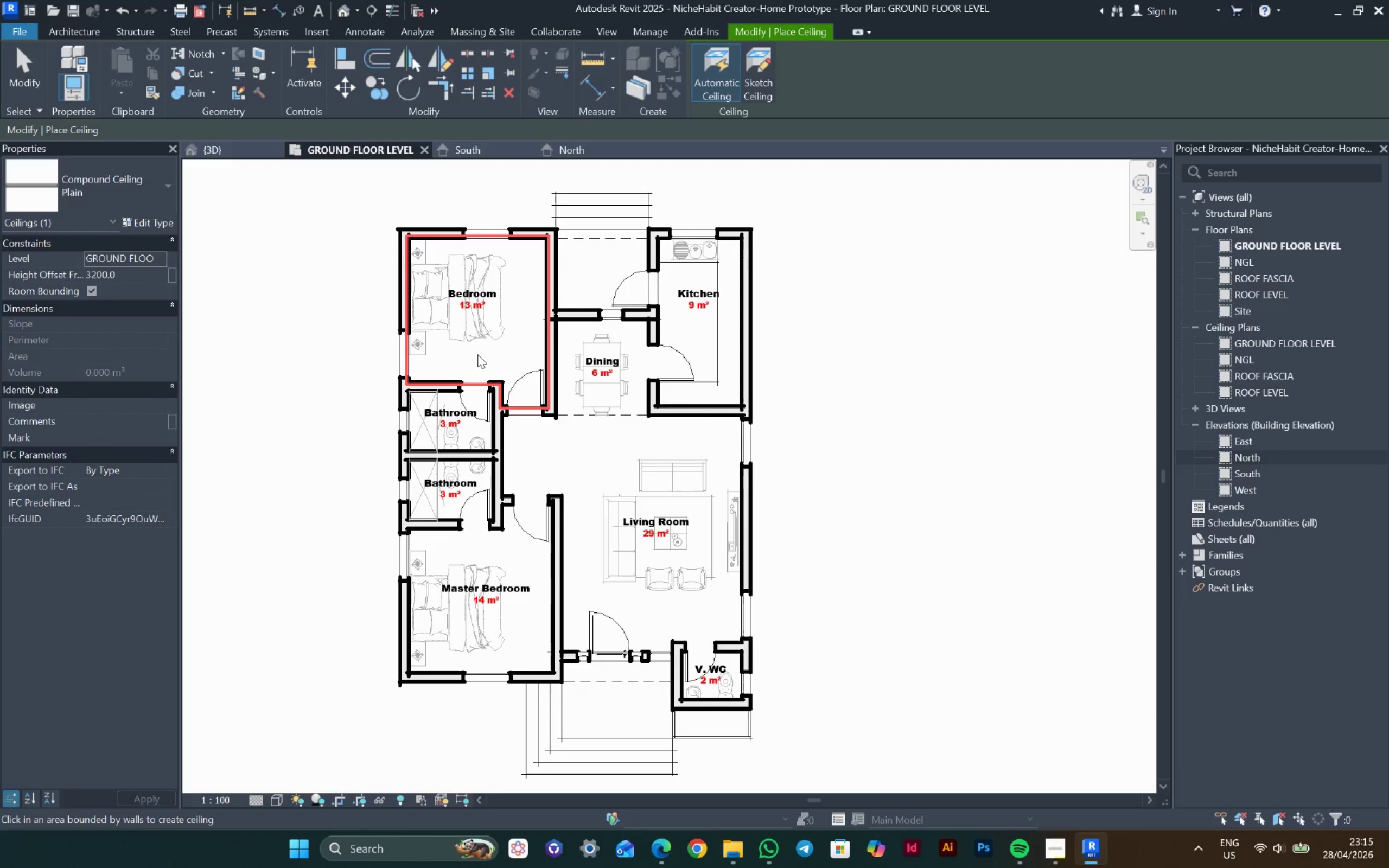 
left_click([448, 411])
 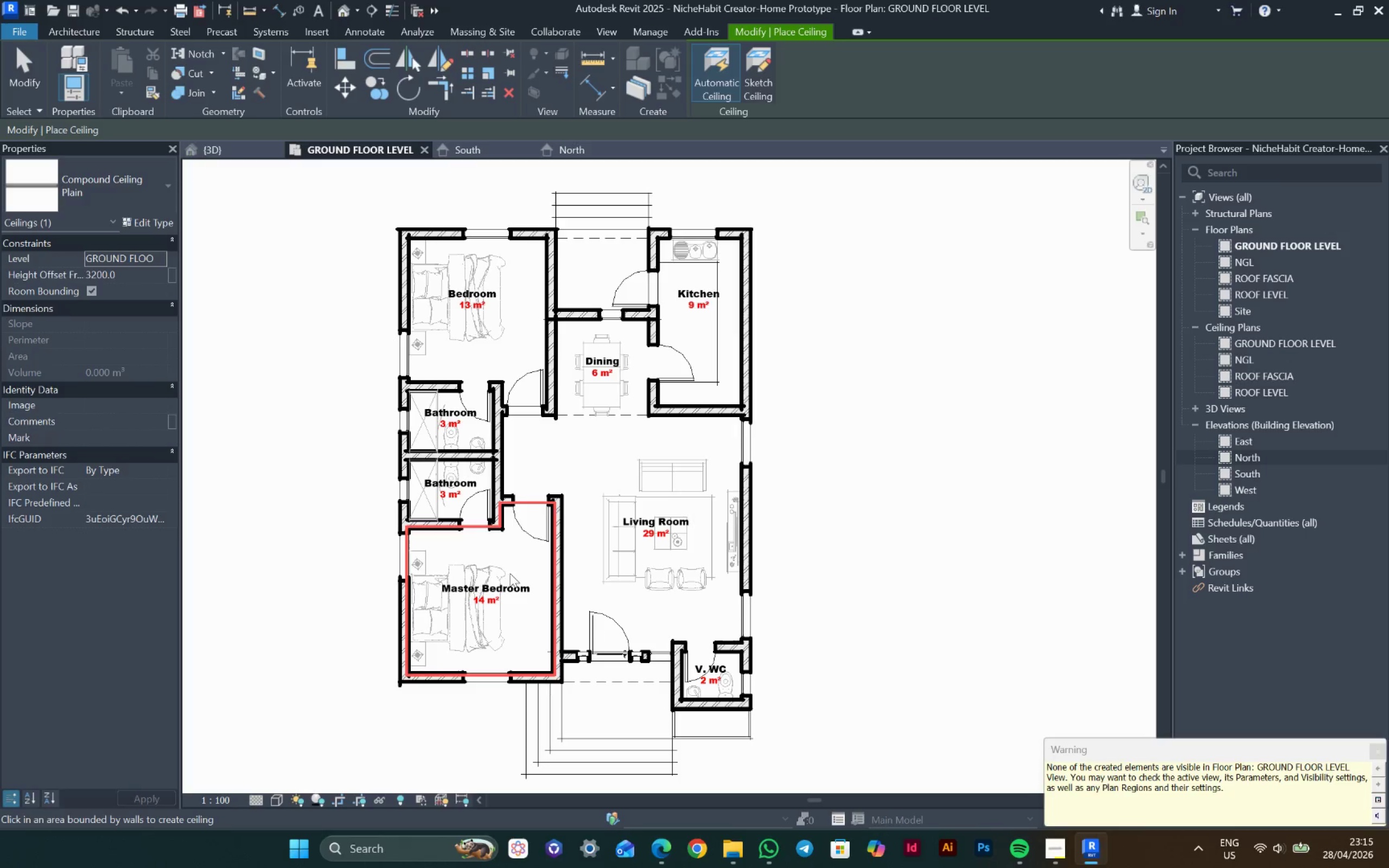 
left_click([606, 545])
 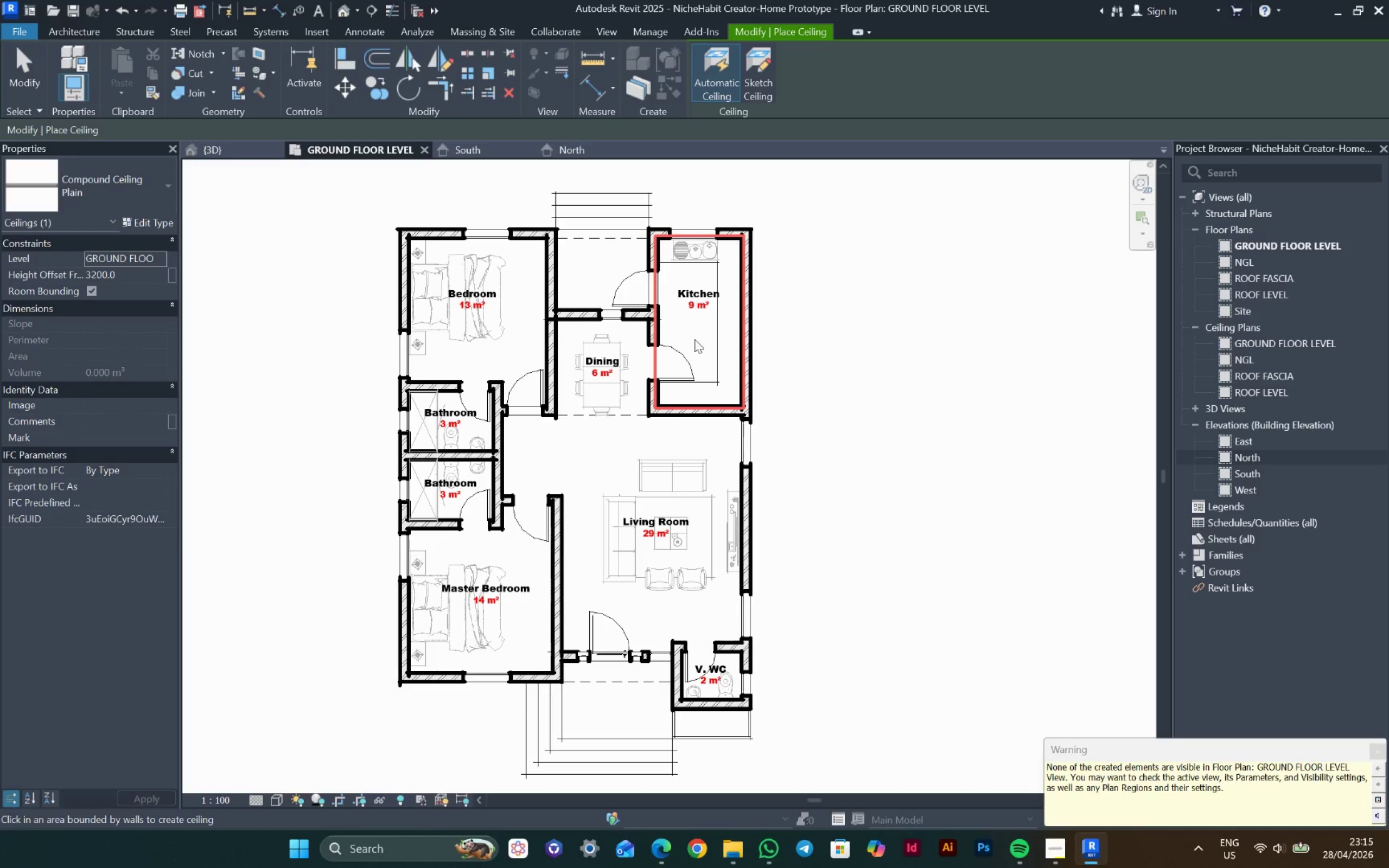 
left_click([694, 339])
 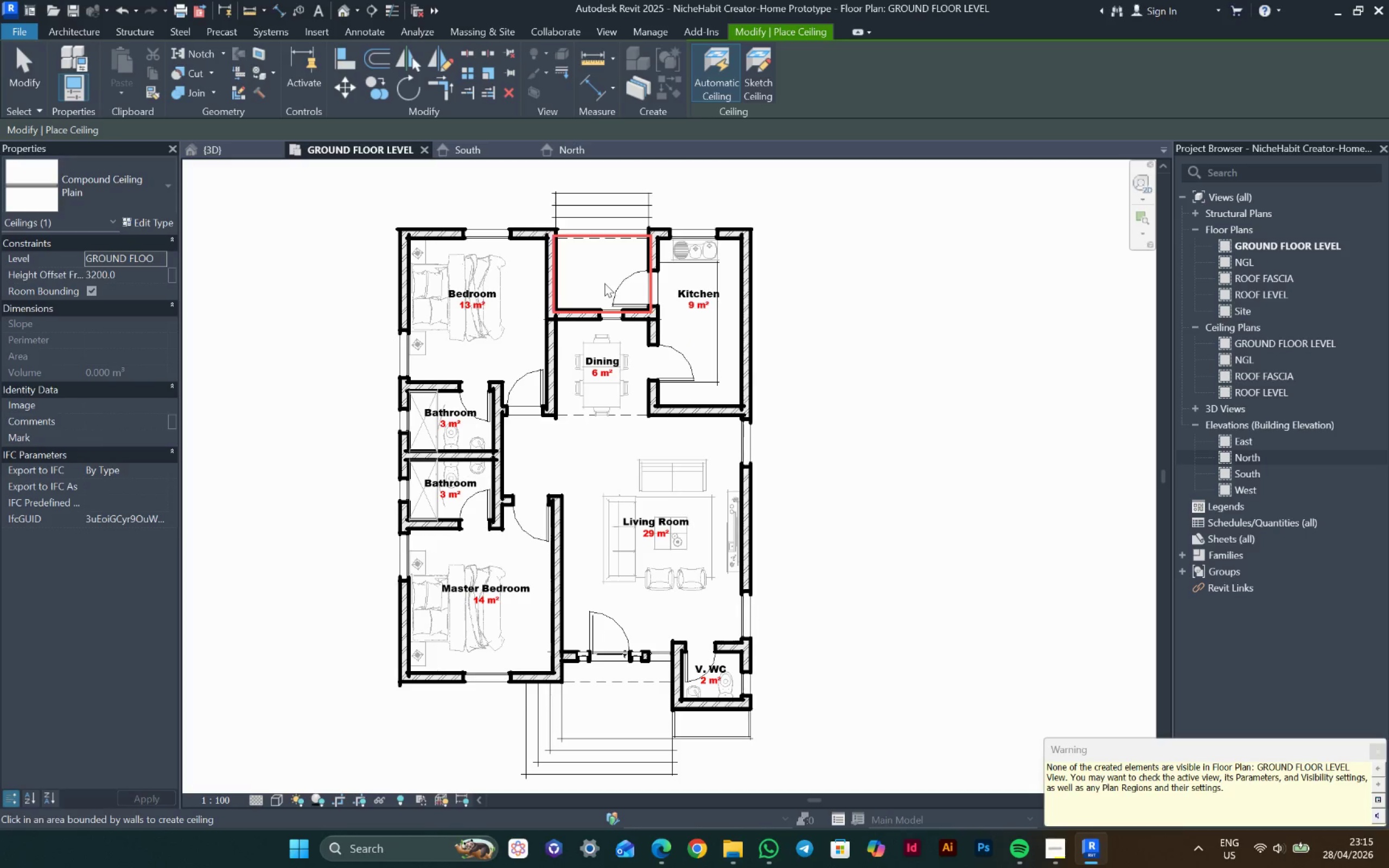 
left_click([604, 283])
 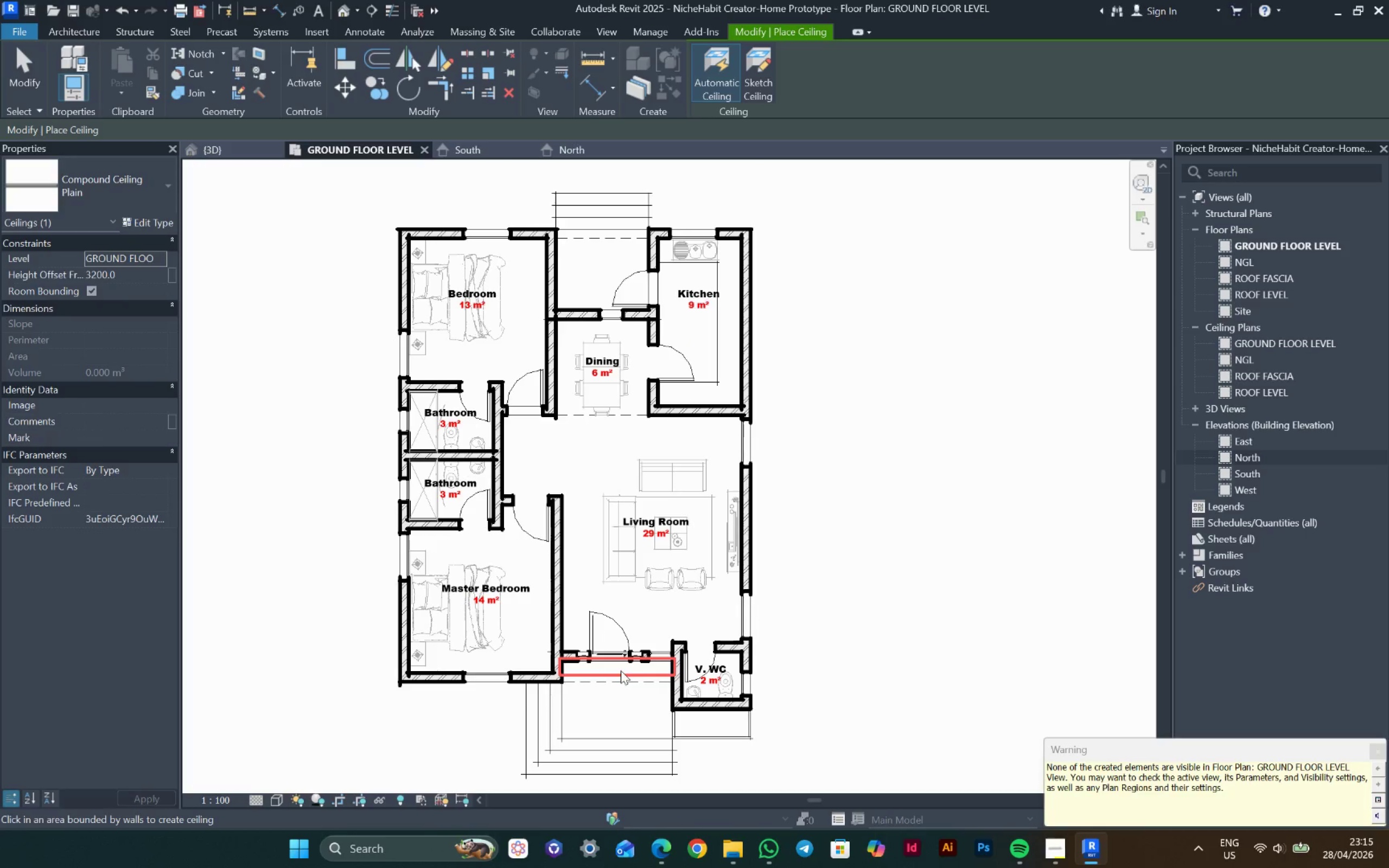 
key(Escape)
 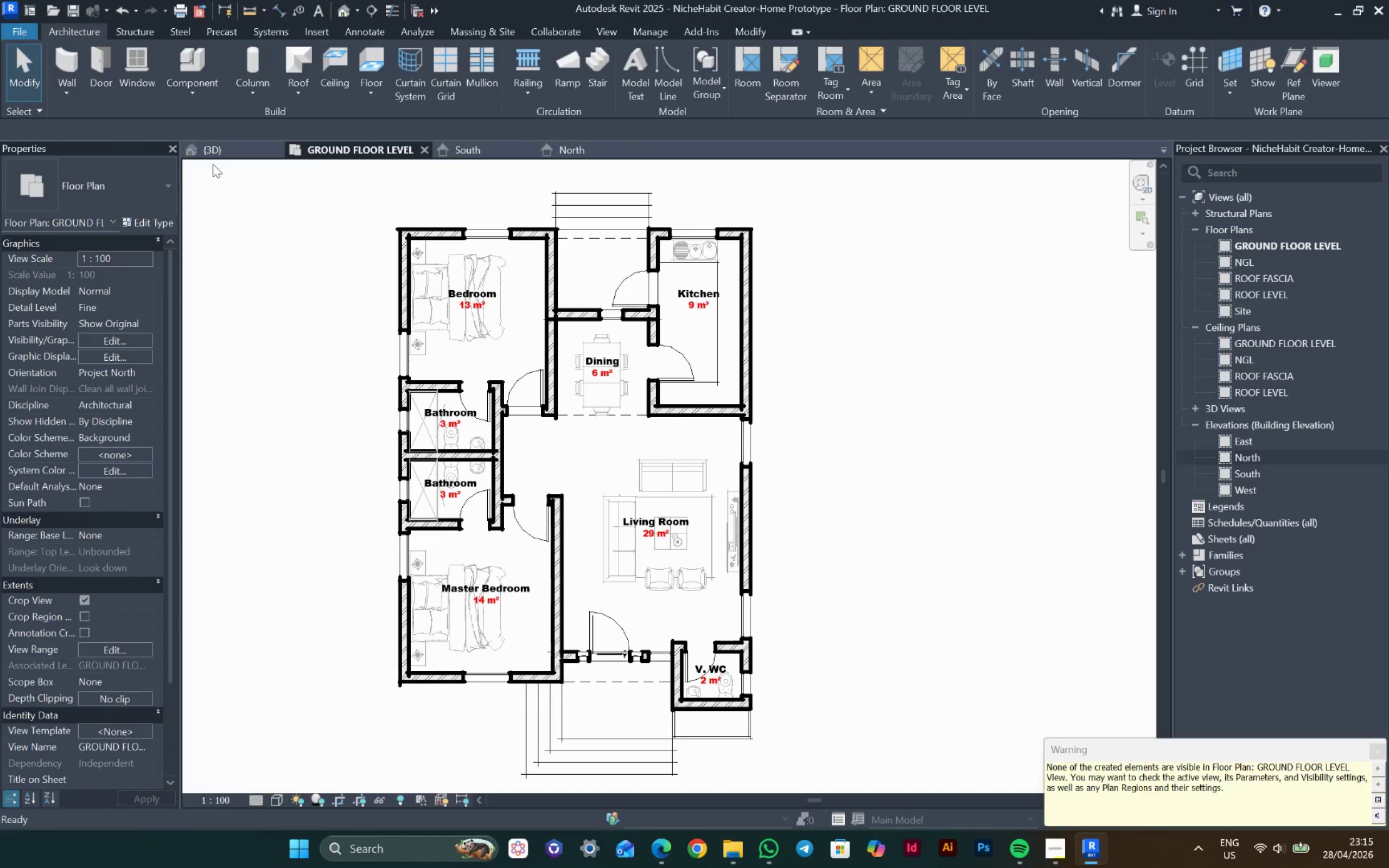 
key(Escape)
 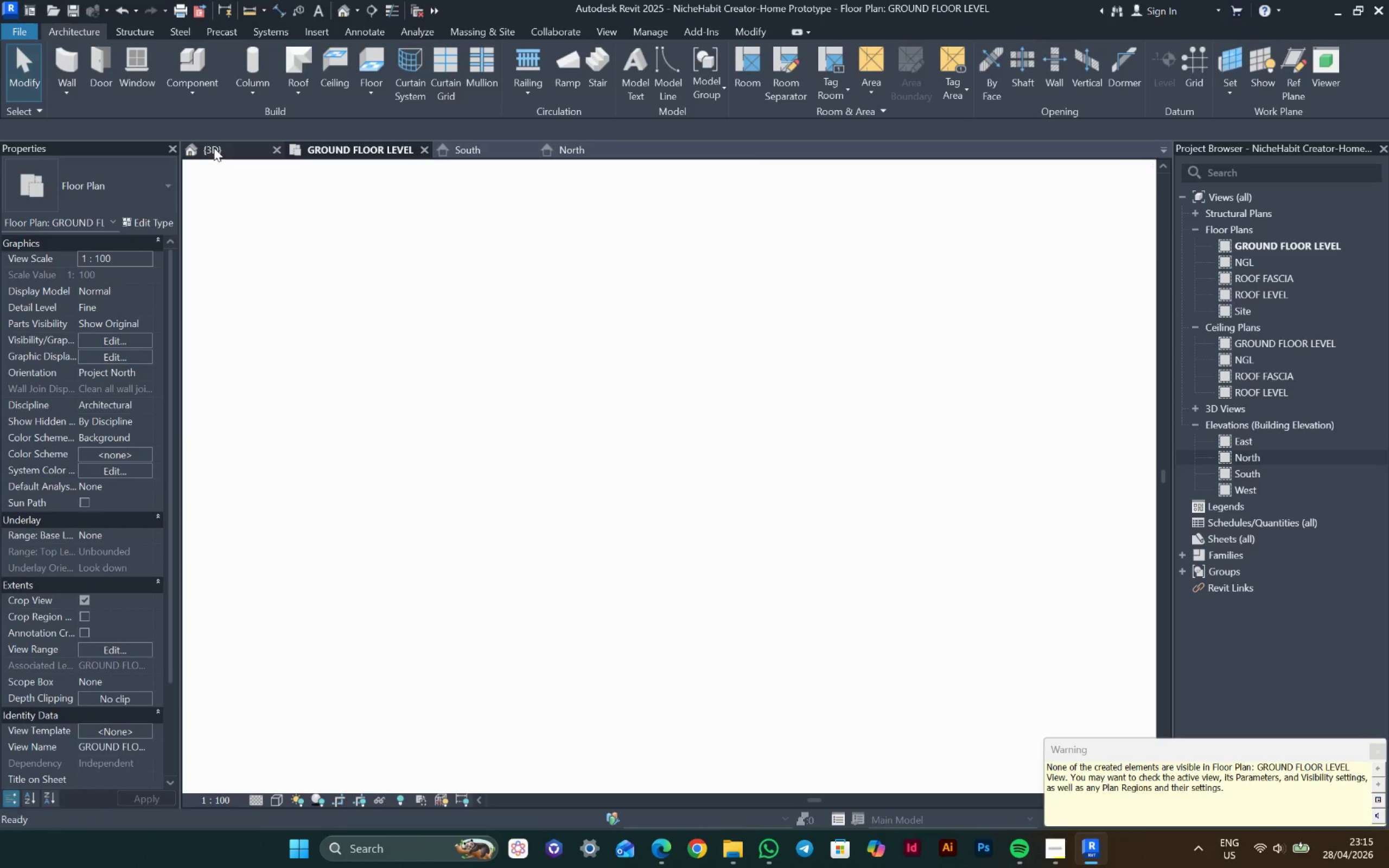 
left_click([214, 148])
 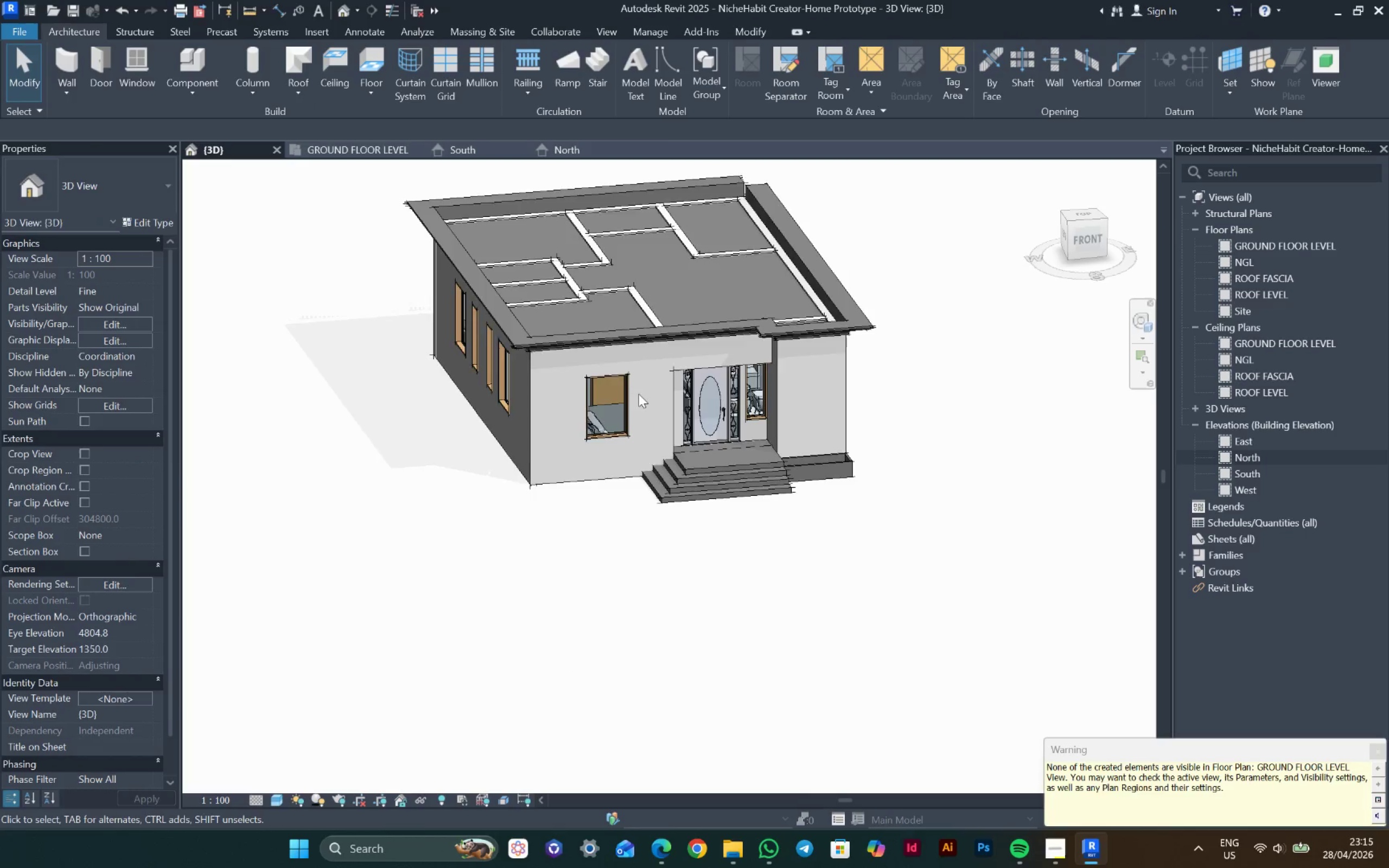 
hold_key(key=ShiftLeft, duration=1.78)
 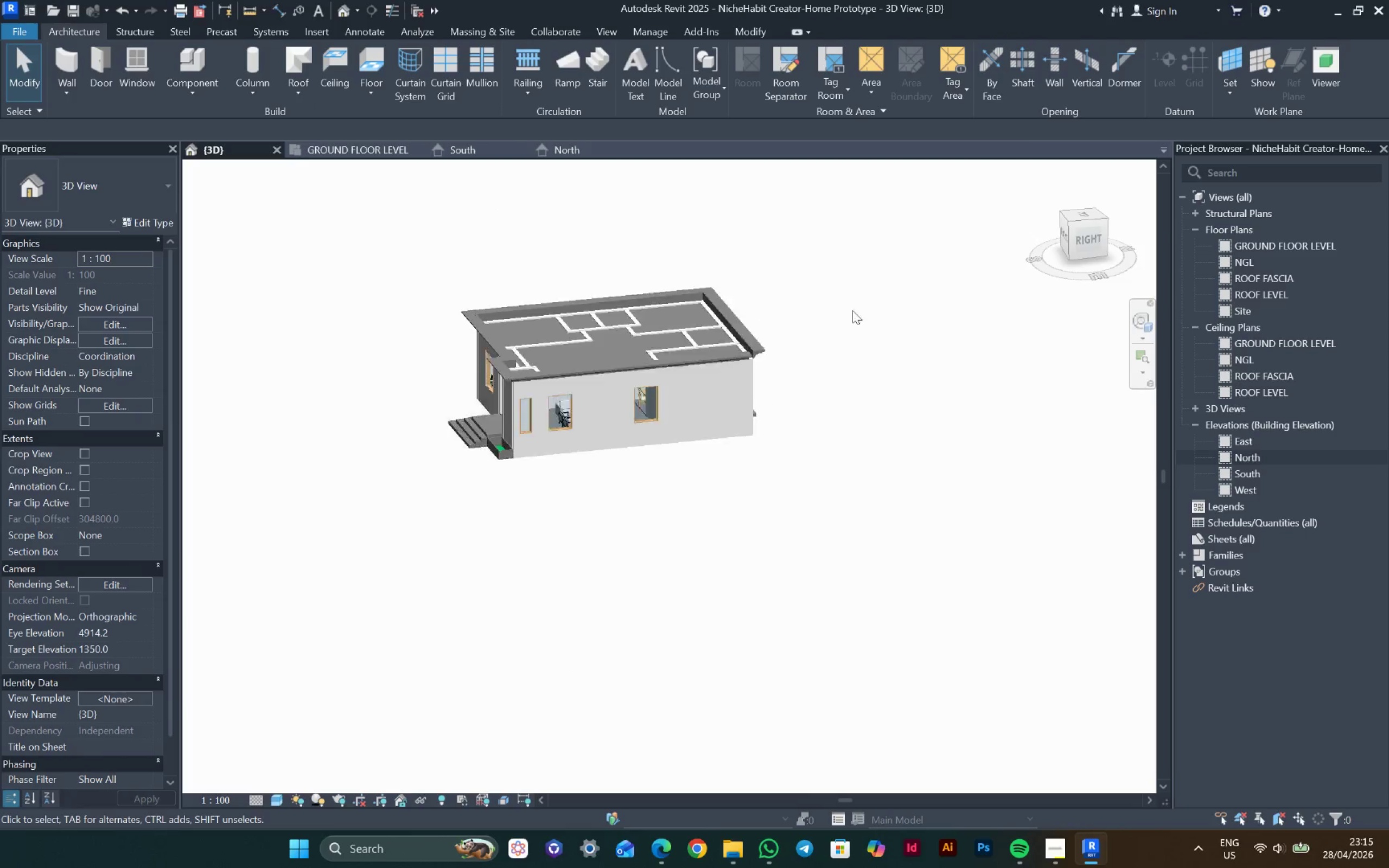 
scroll: coordinate [645, 398], scroll_direction: down, amount: 5.0
 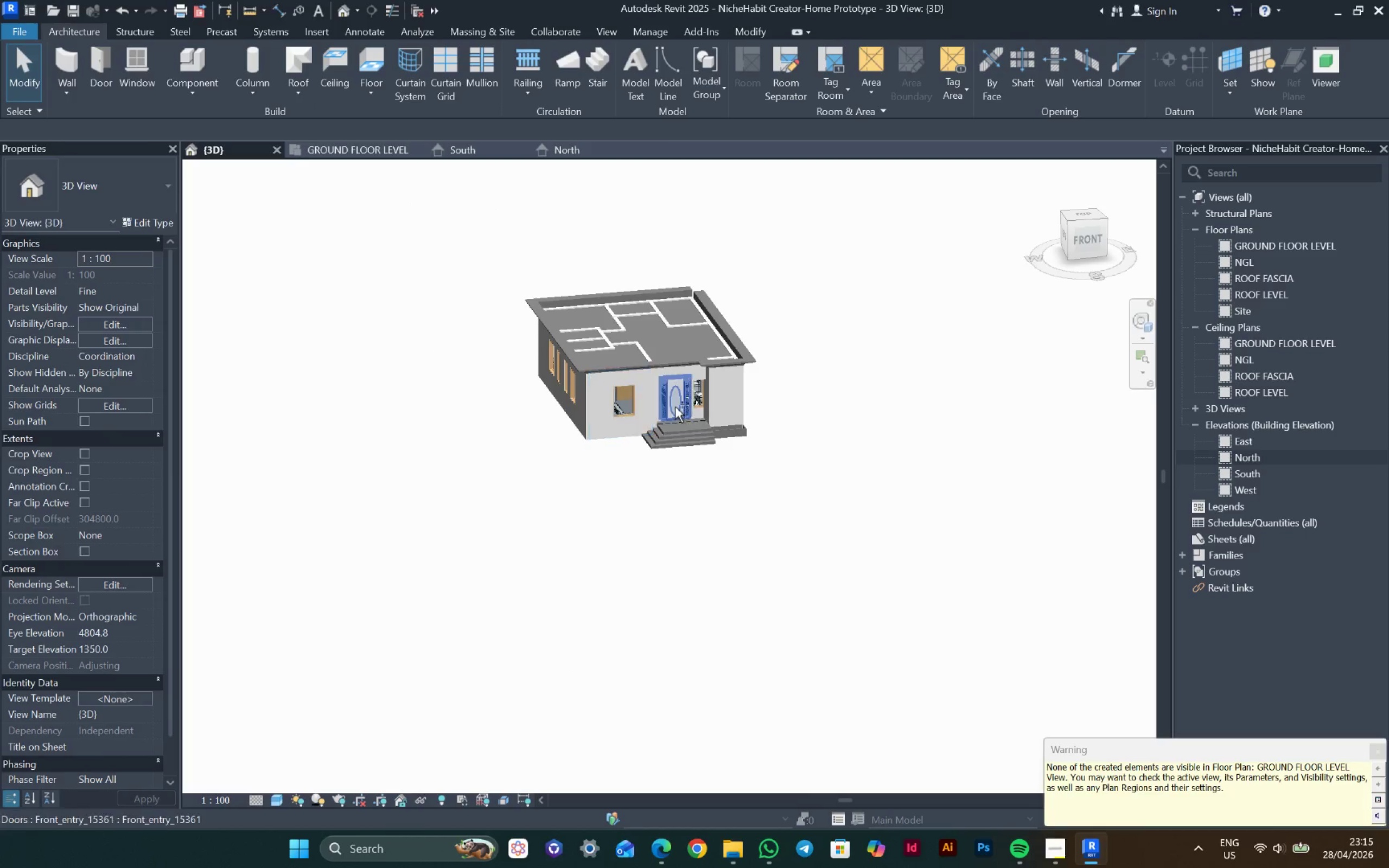 
hold_key(key=ShiftLeft, duration=1.22)
 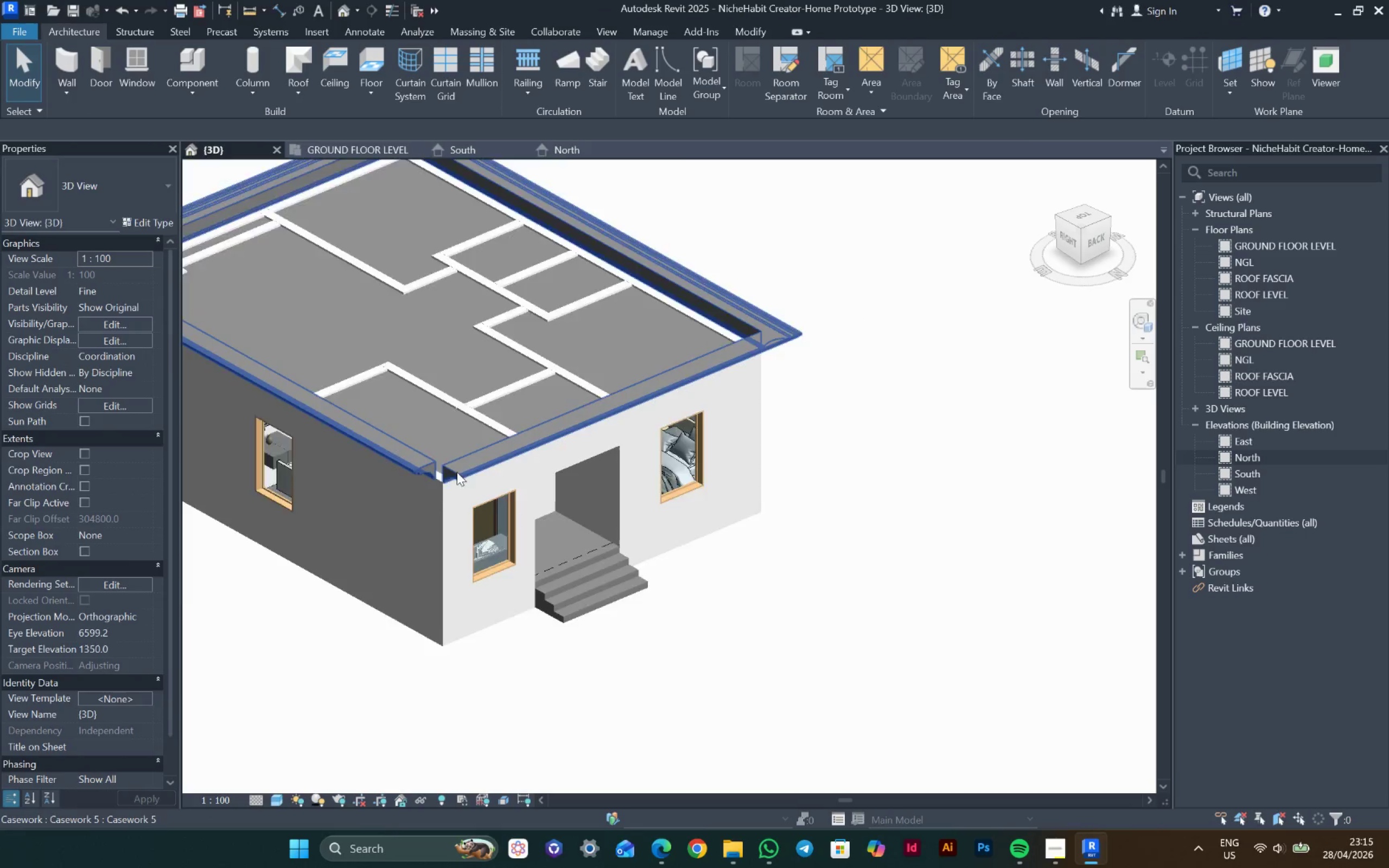 
scroll: coordinate [750, 394], scroll_direction: up, amount: 6.0
 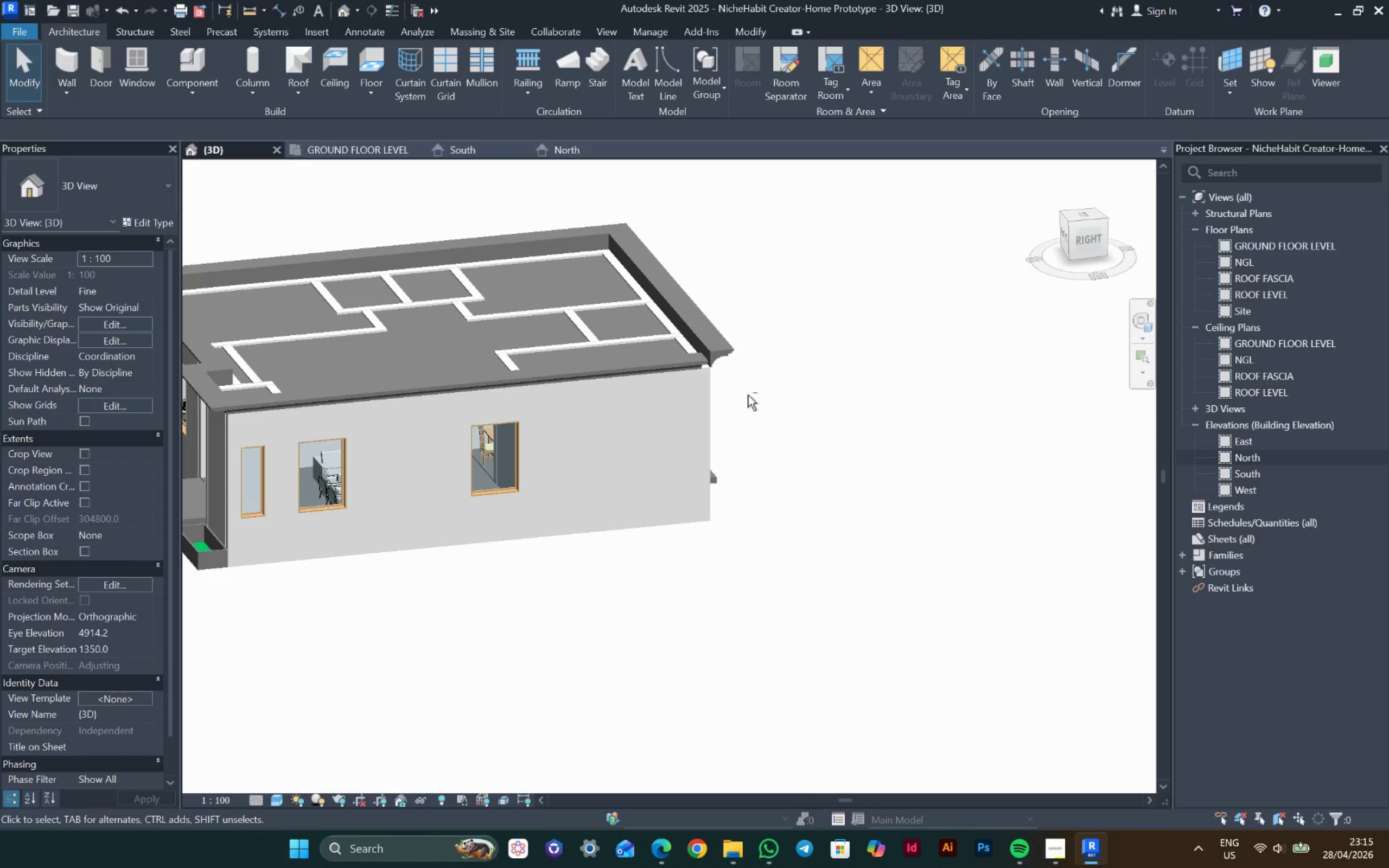 
left_click([463, 472])
 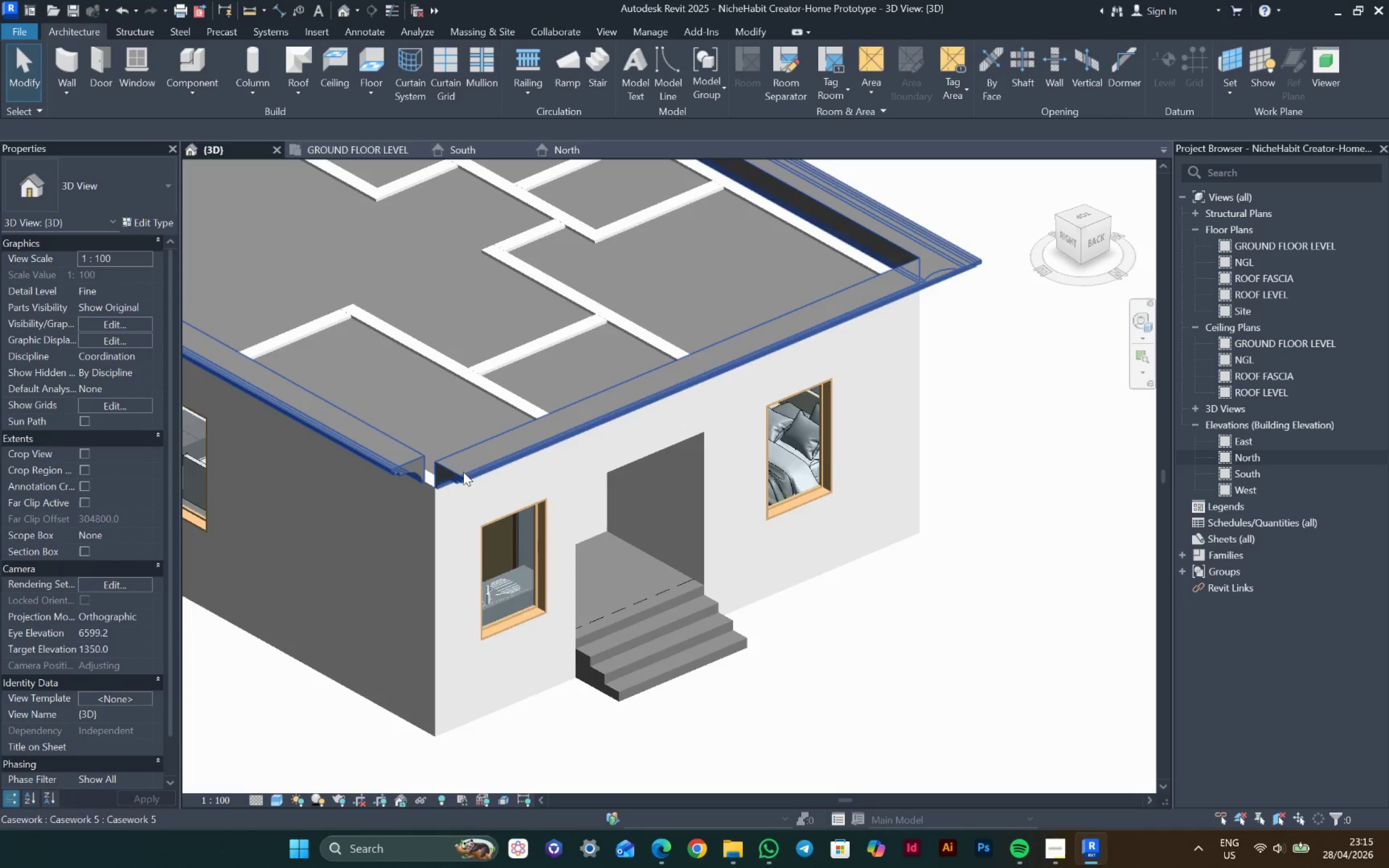 
scroll: coordinate [457, 473], scroll_direction: up, amount: 4.0
 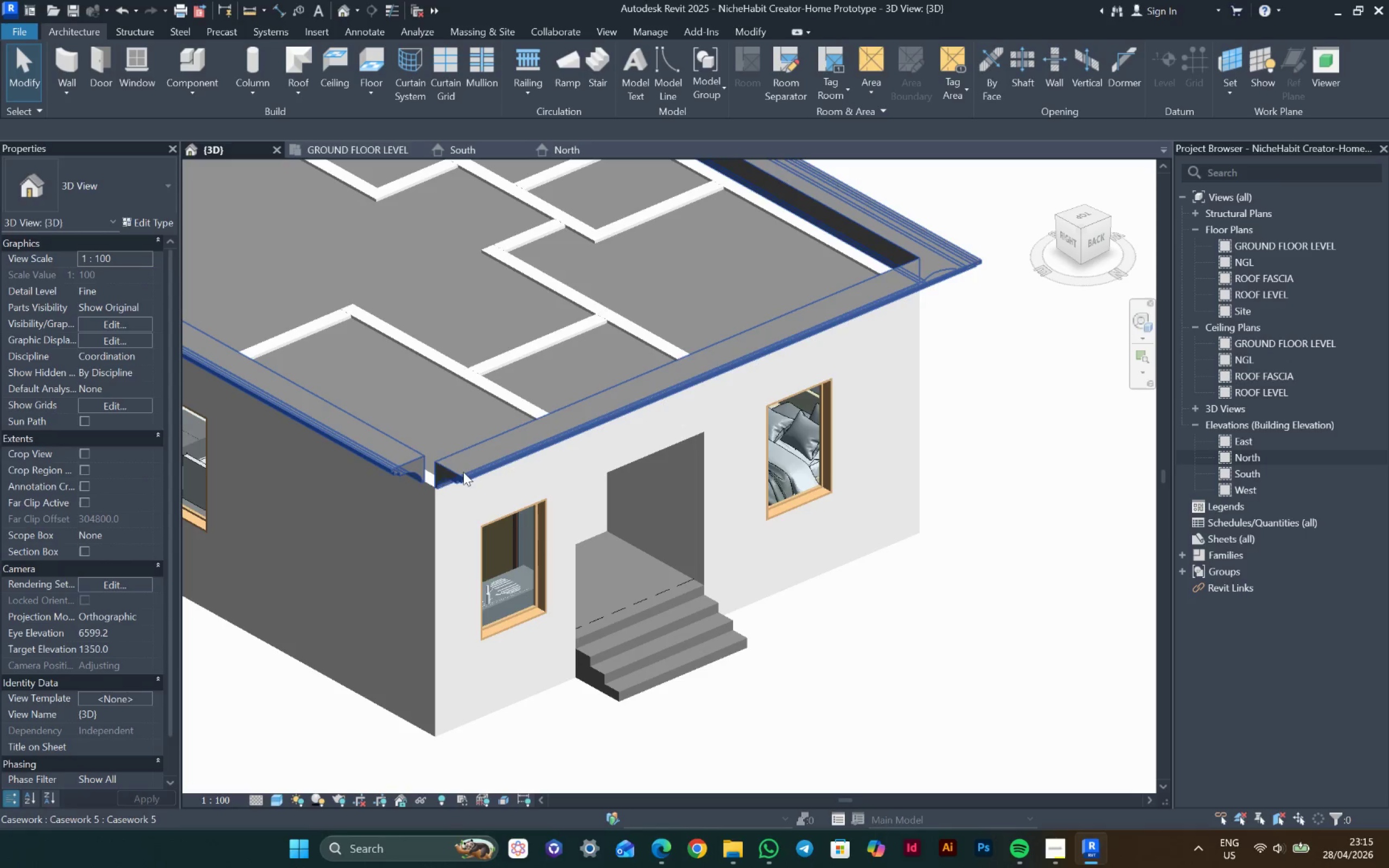 
double_click([463, 472])
 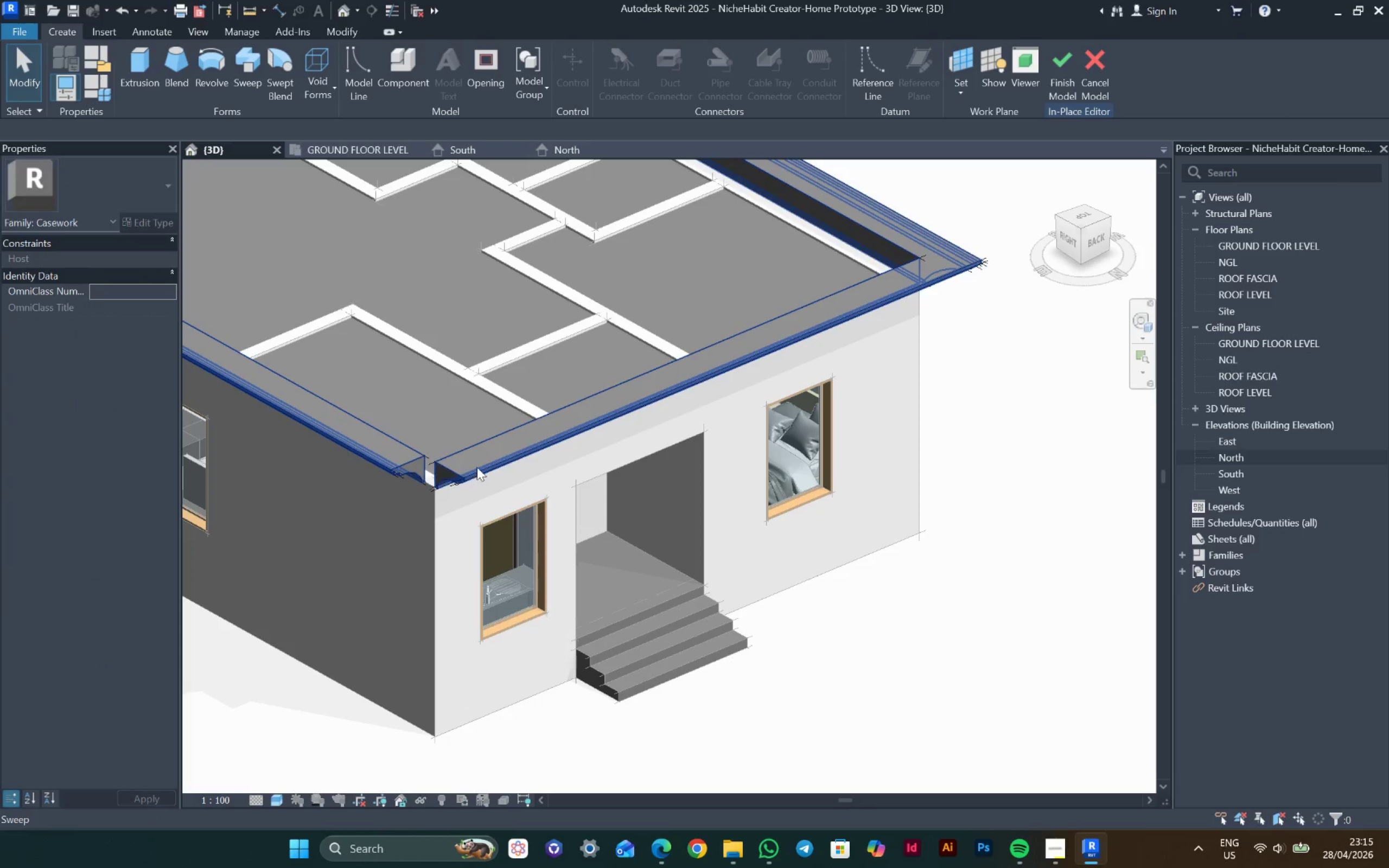 
double_click([477, 467])
 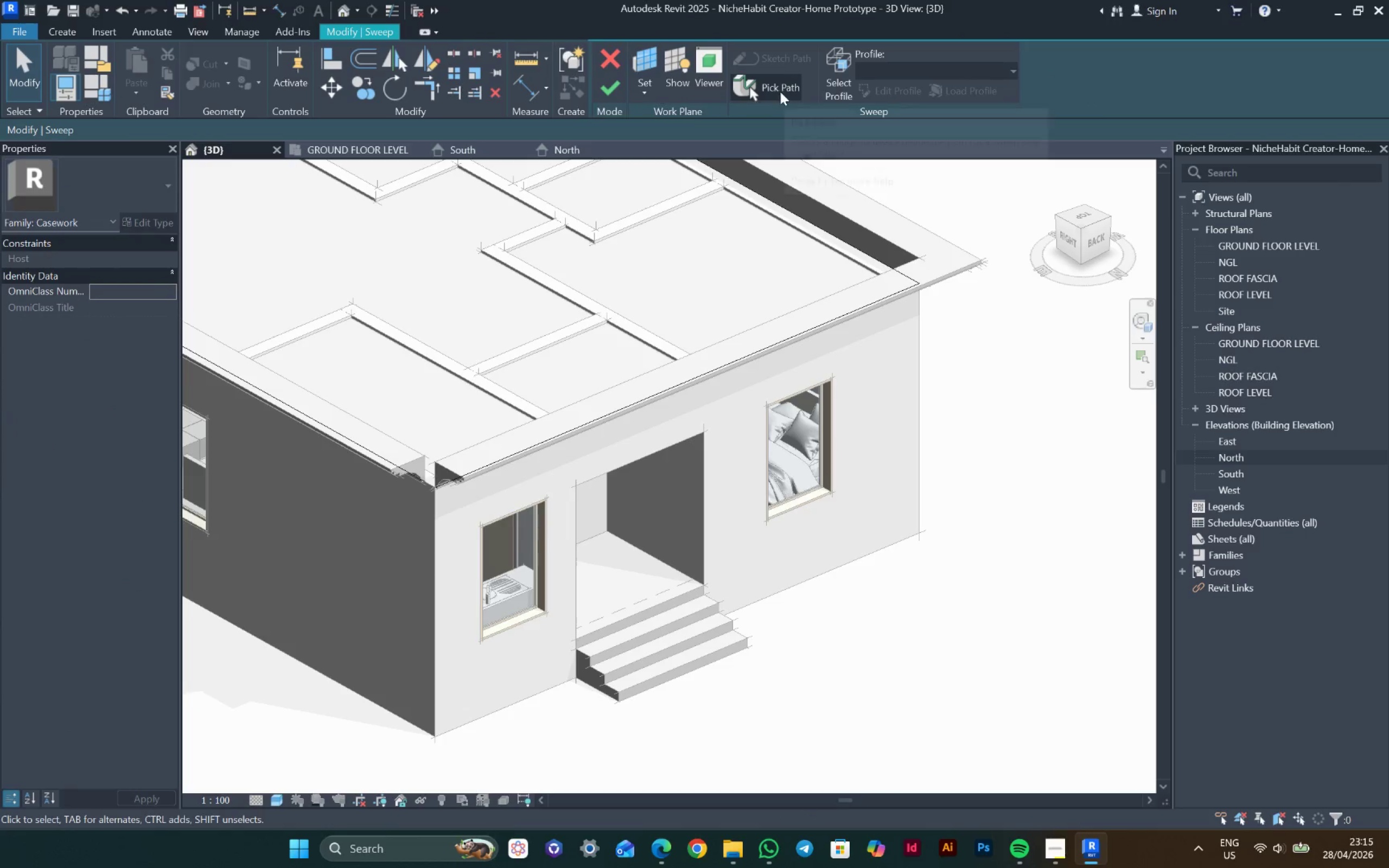 
double_click([477, 467])
 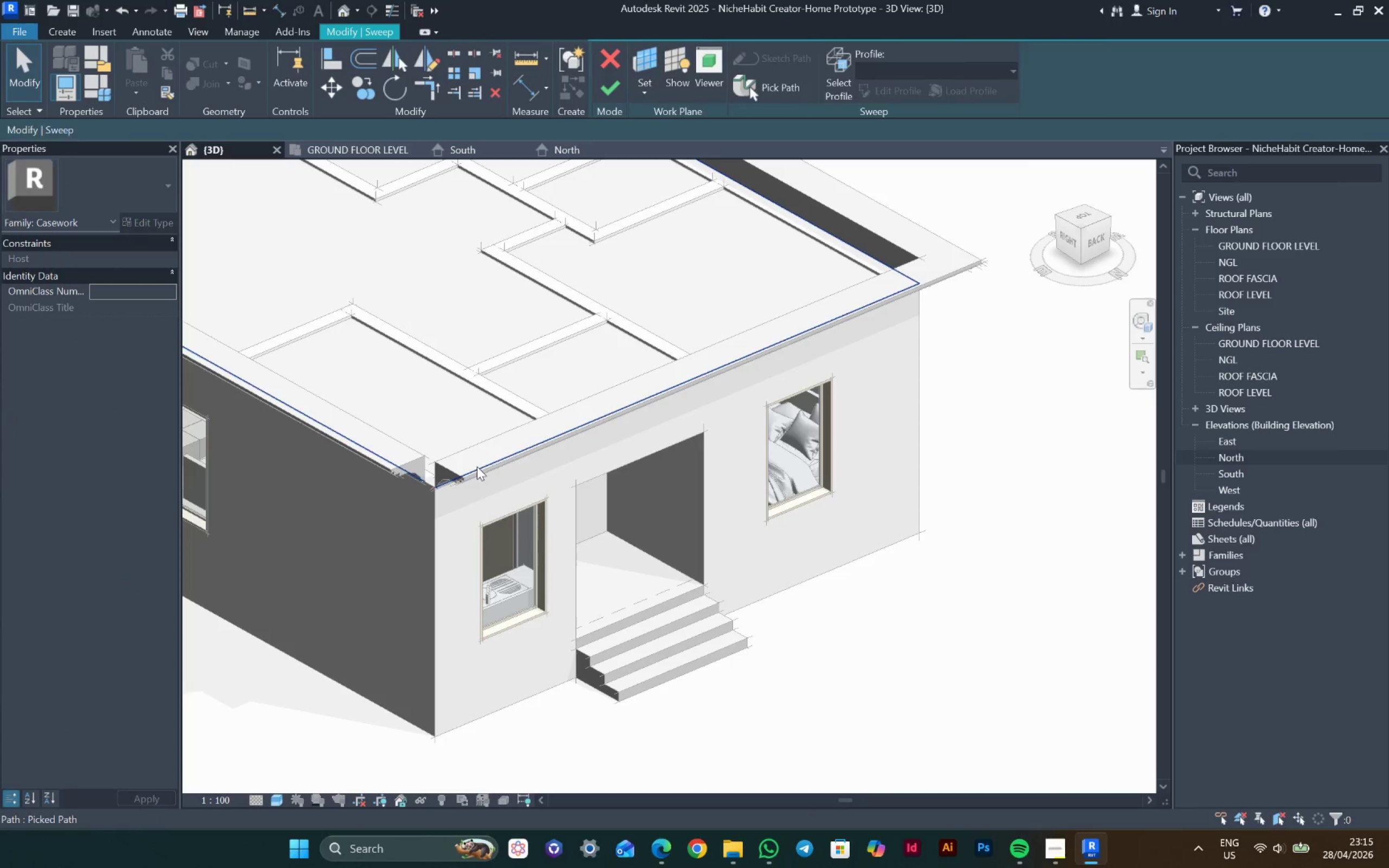 
left_click([784, 88])
 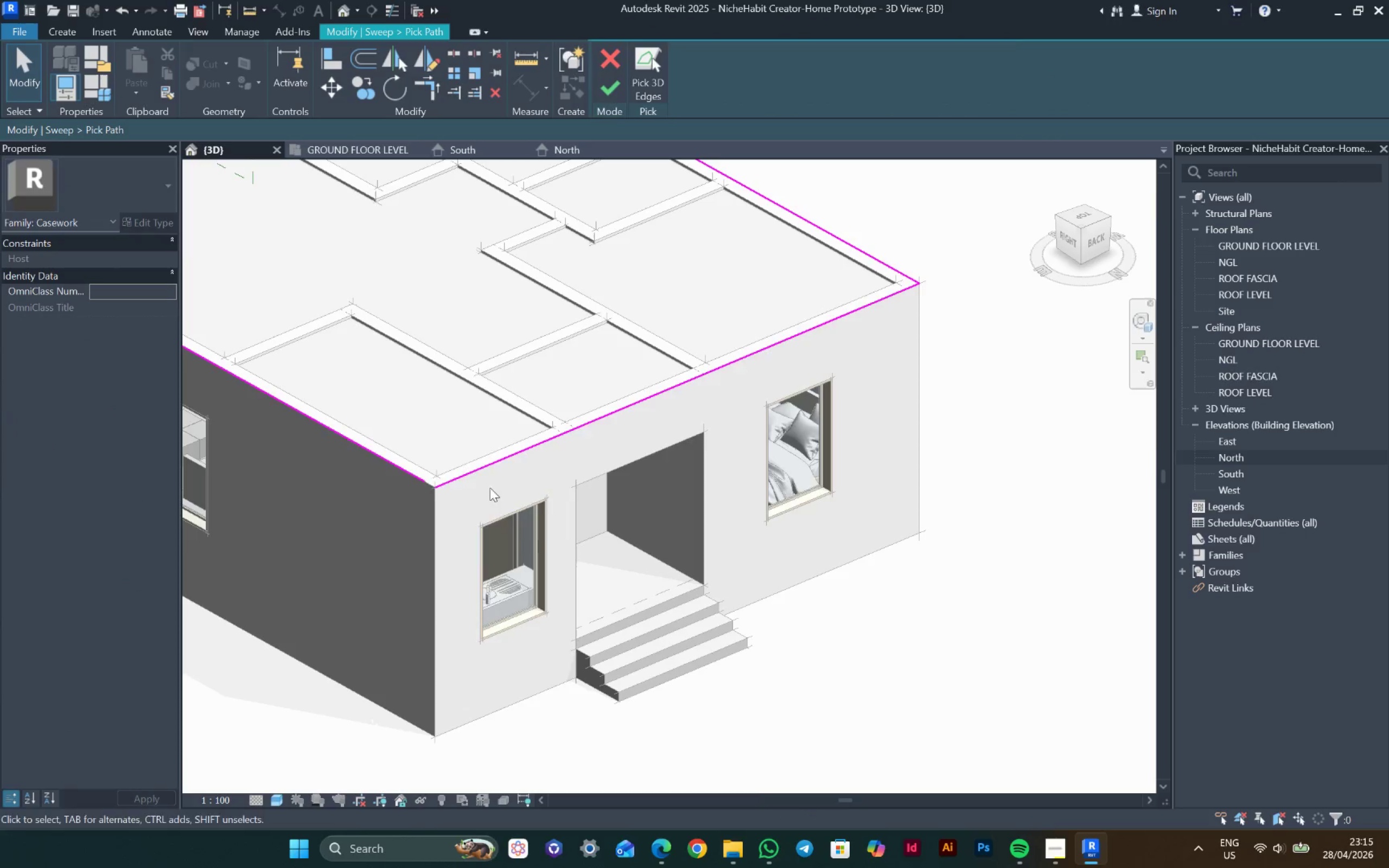 
key(Escape)
 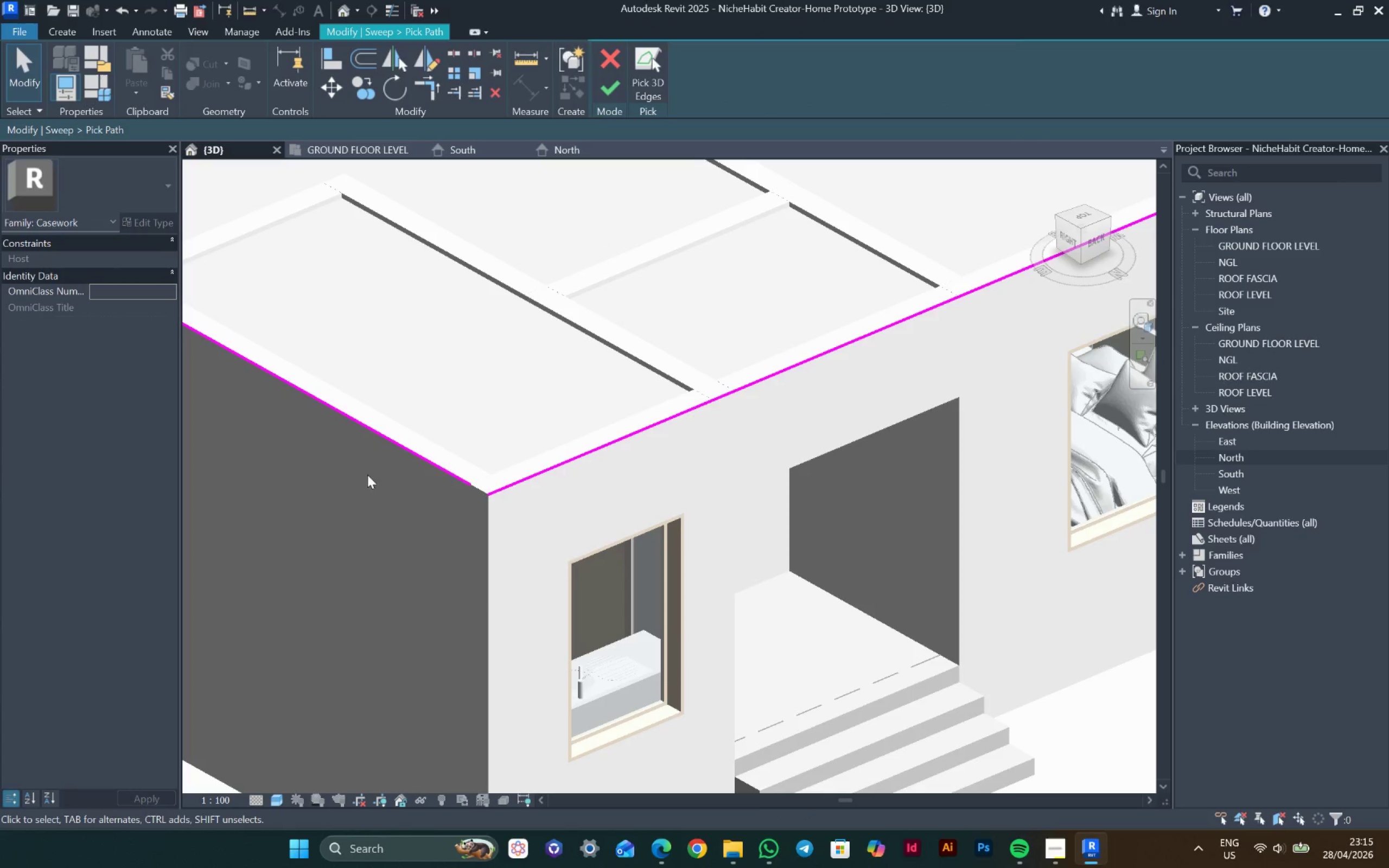 
key(Escape)
 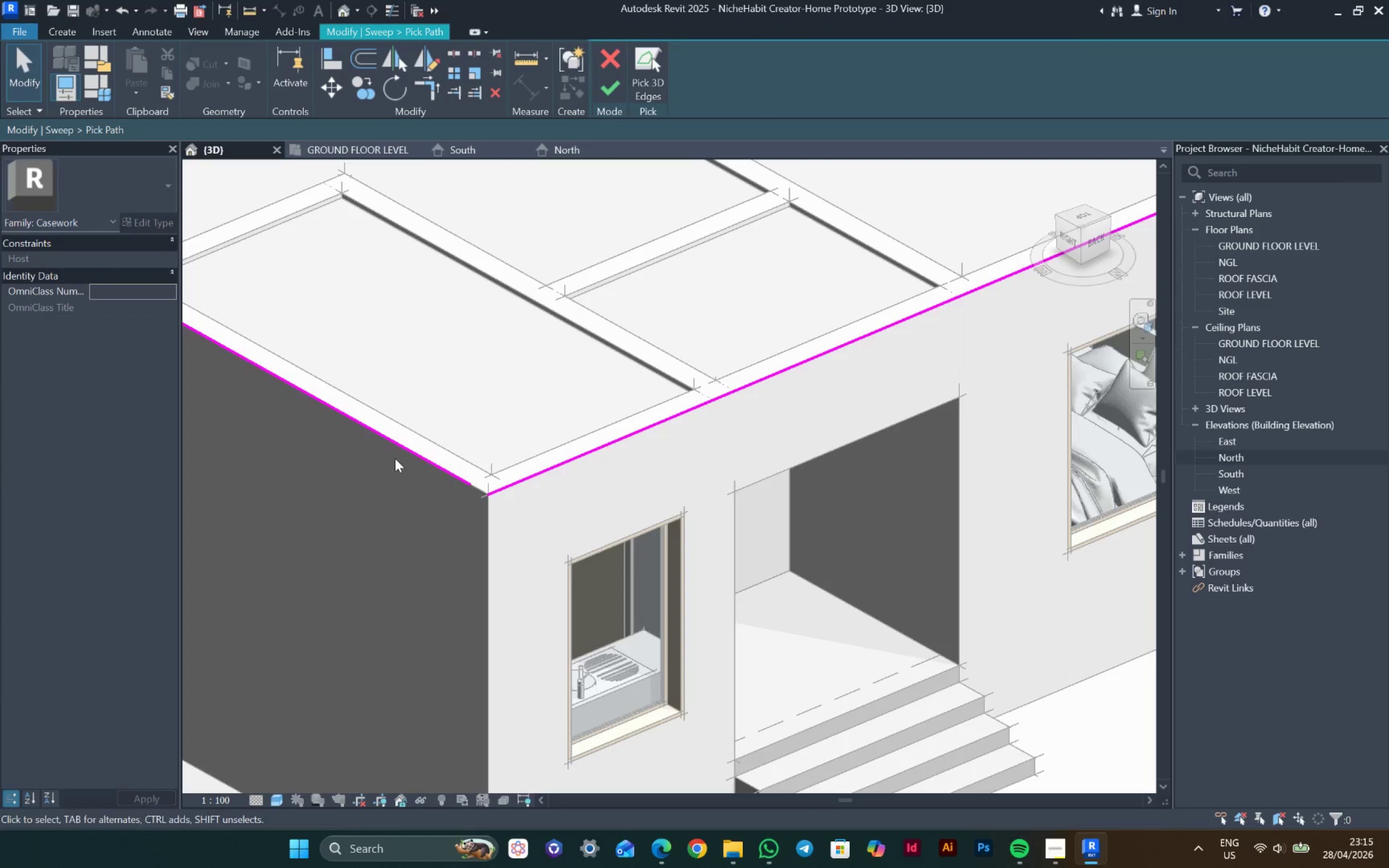 
scroll: coordinate [361, 477], scroll_direction: up, amount: 4.0
 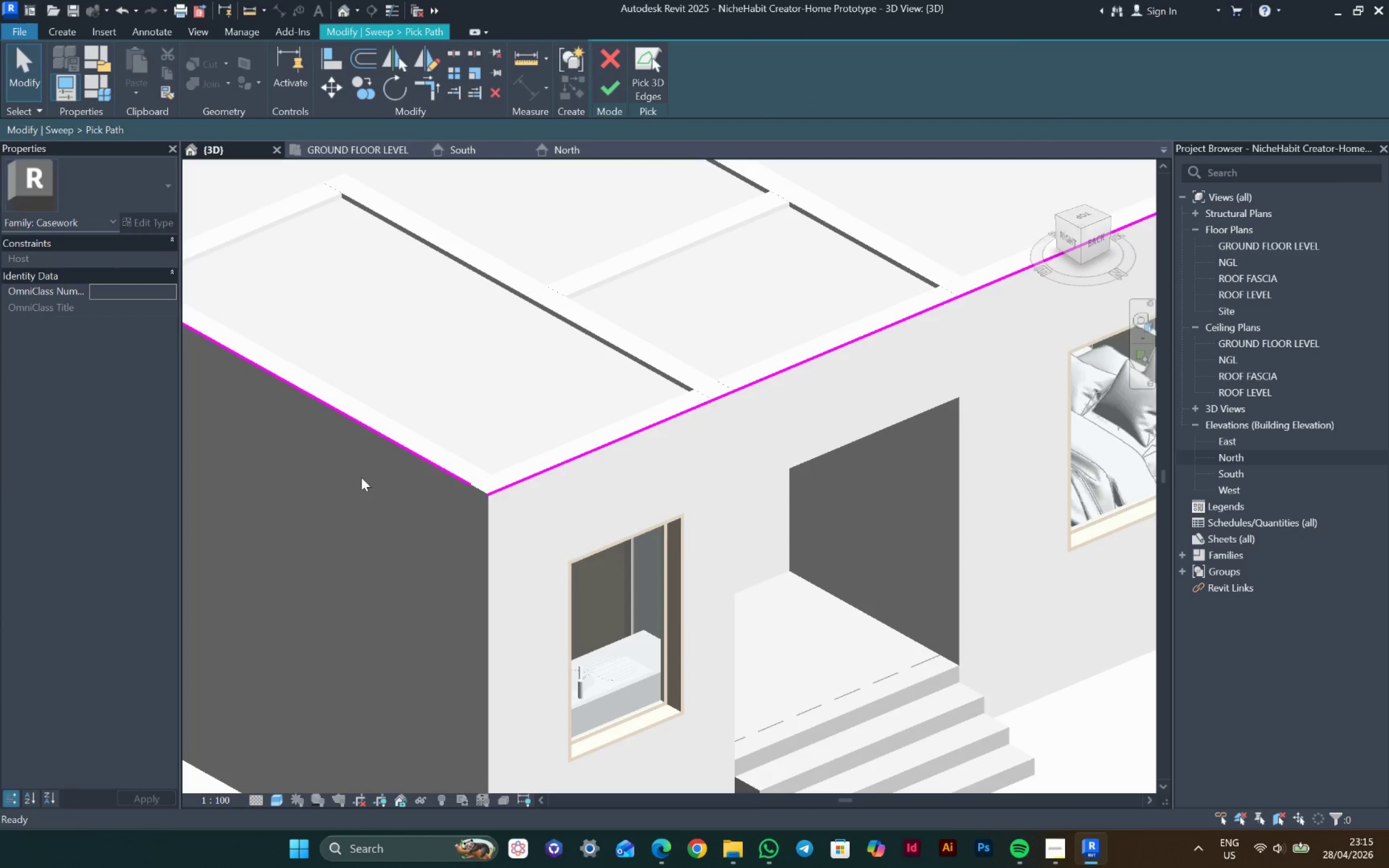 
type(tr)
 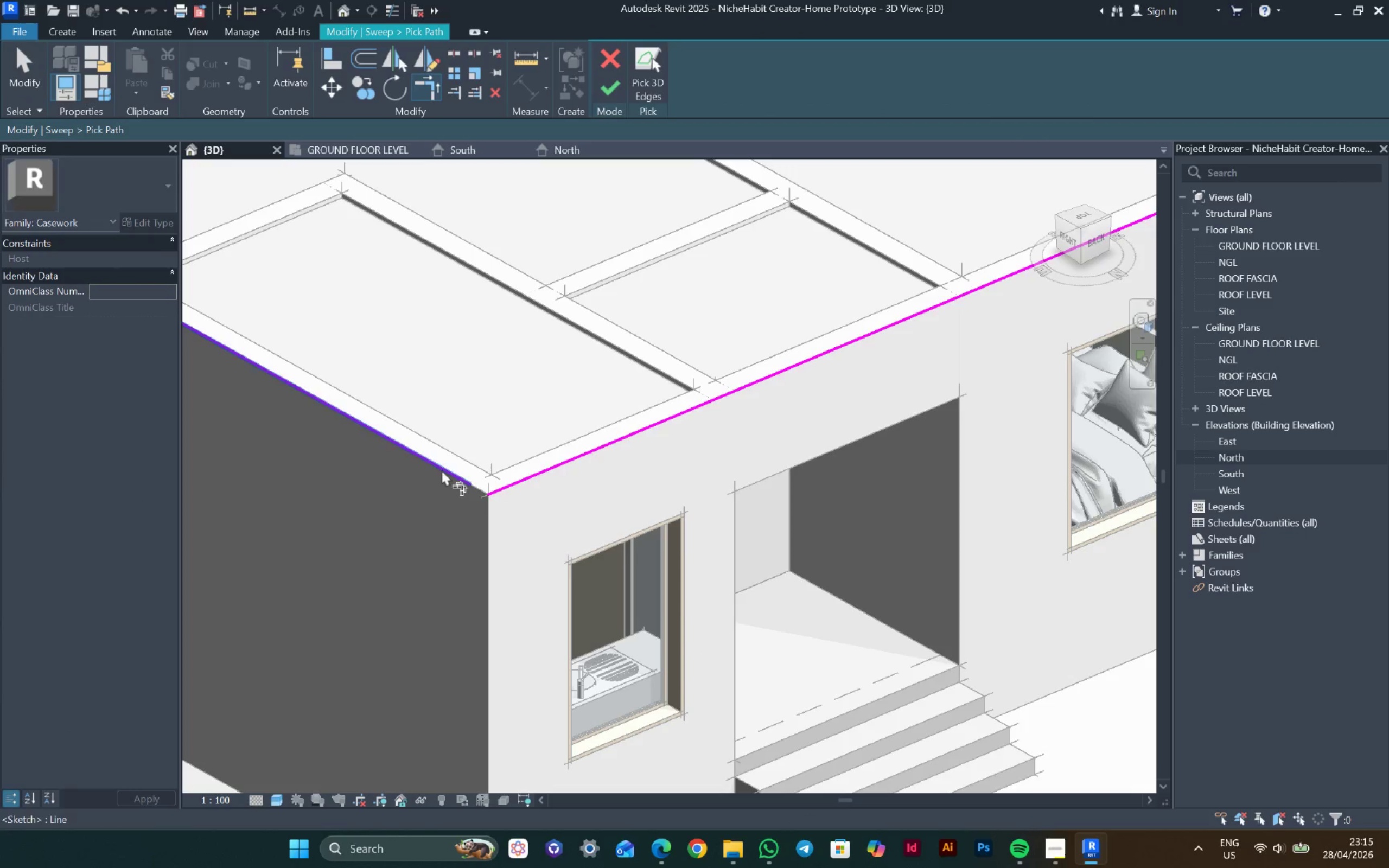 
left_click_drag(start_coordinate=[442, 470], to_coordinate=[449, 474])
 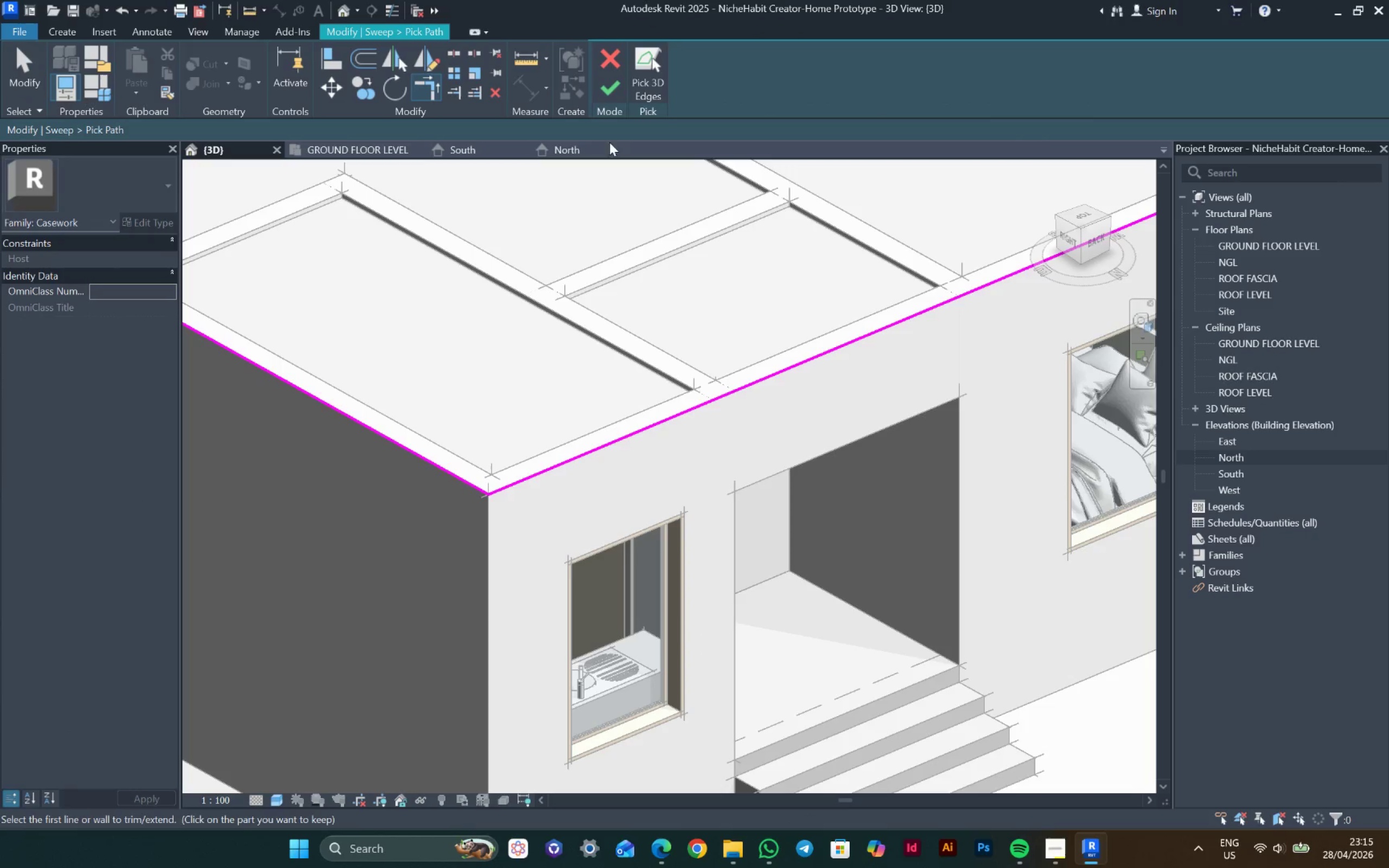 
left_click([613, 91])
 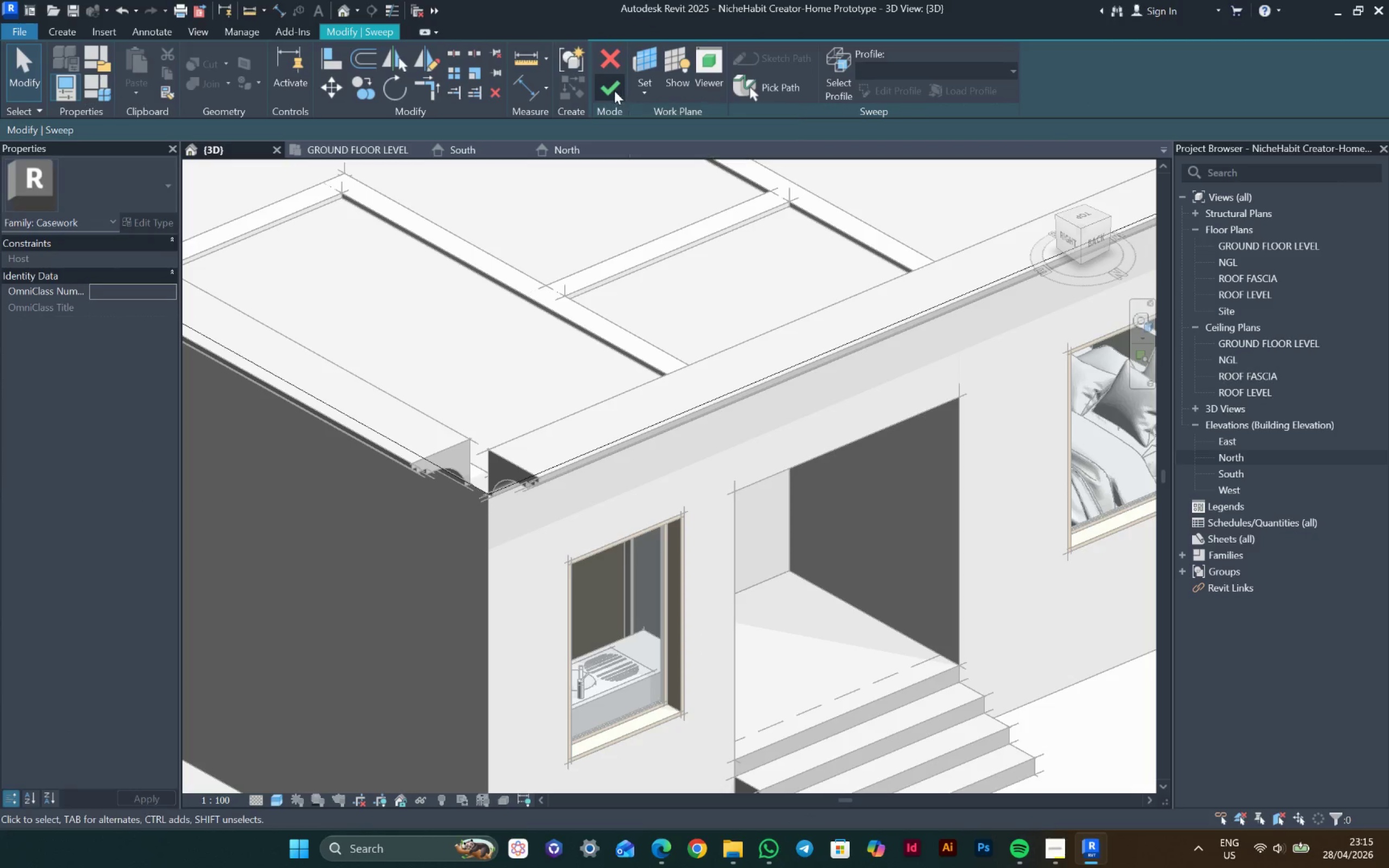 
scroll: coordinate [555, 299], scroll_direction: down, amount: 7.0
 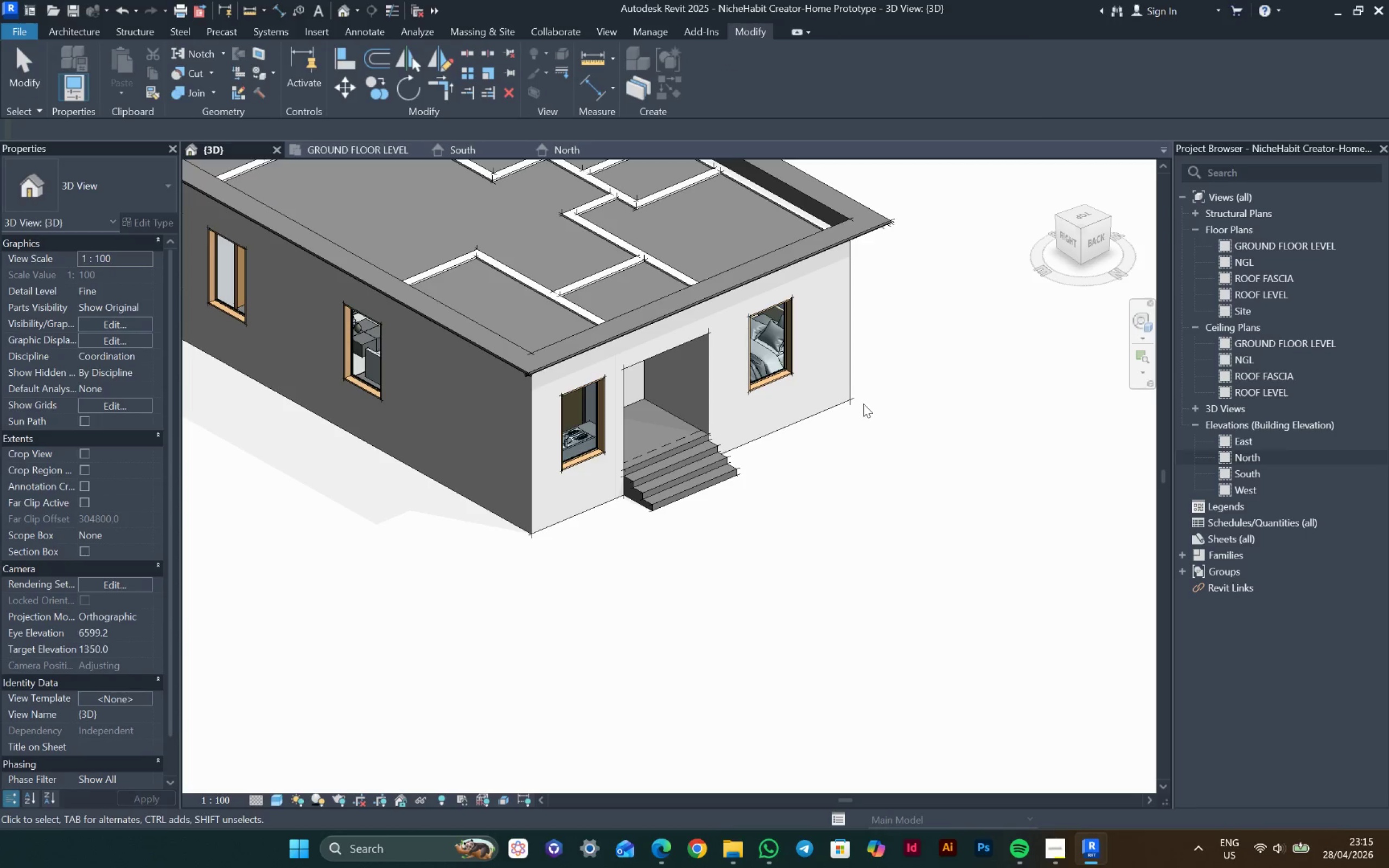 
hold_key(key=ShiftLeft, duration=1.78)
 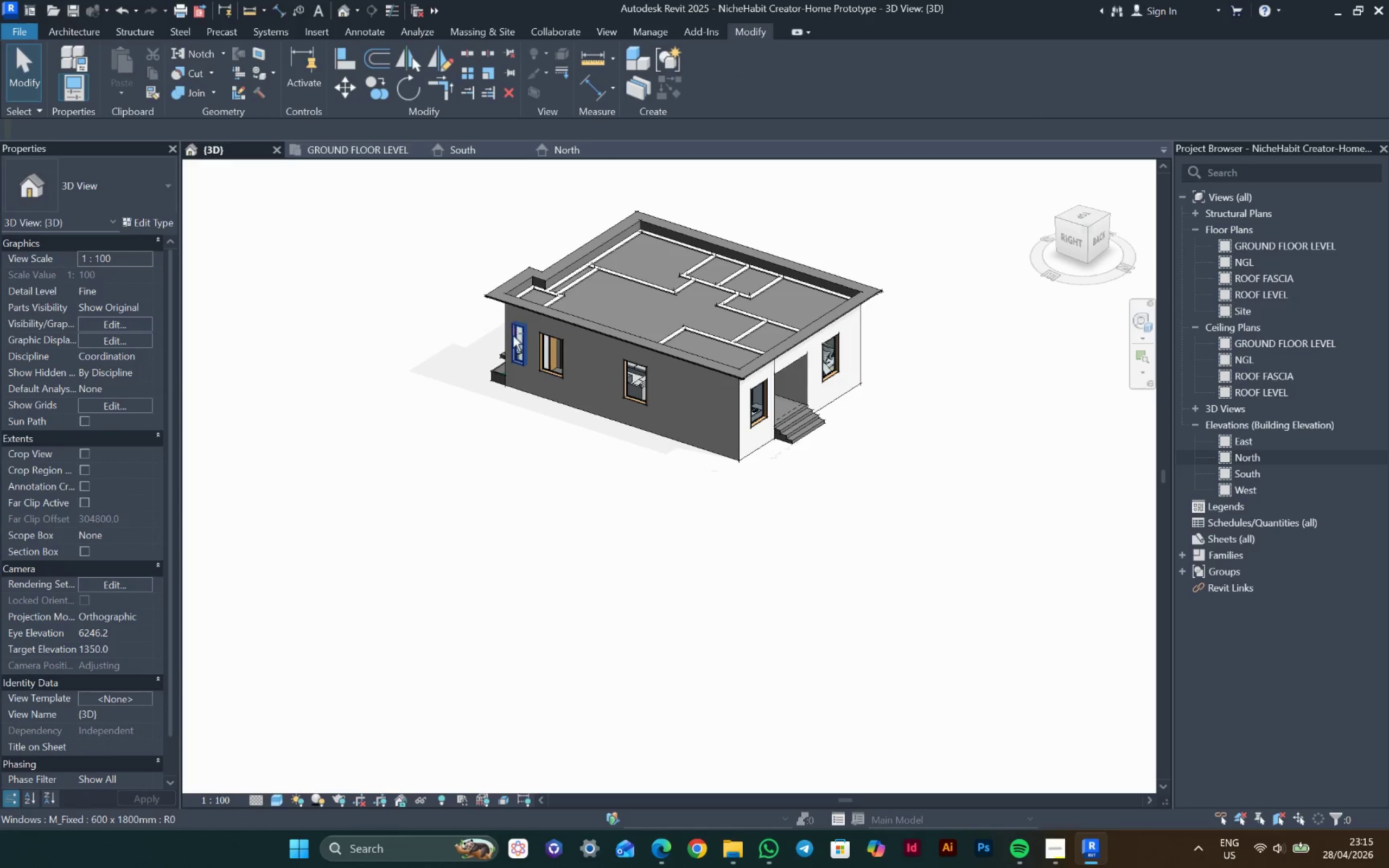 
scroll: coordinate [863, 404], scroll_direction: down, amount: 5.0
 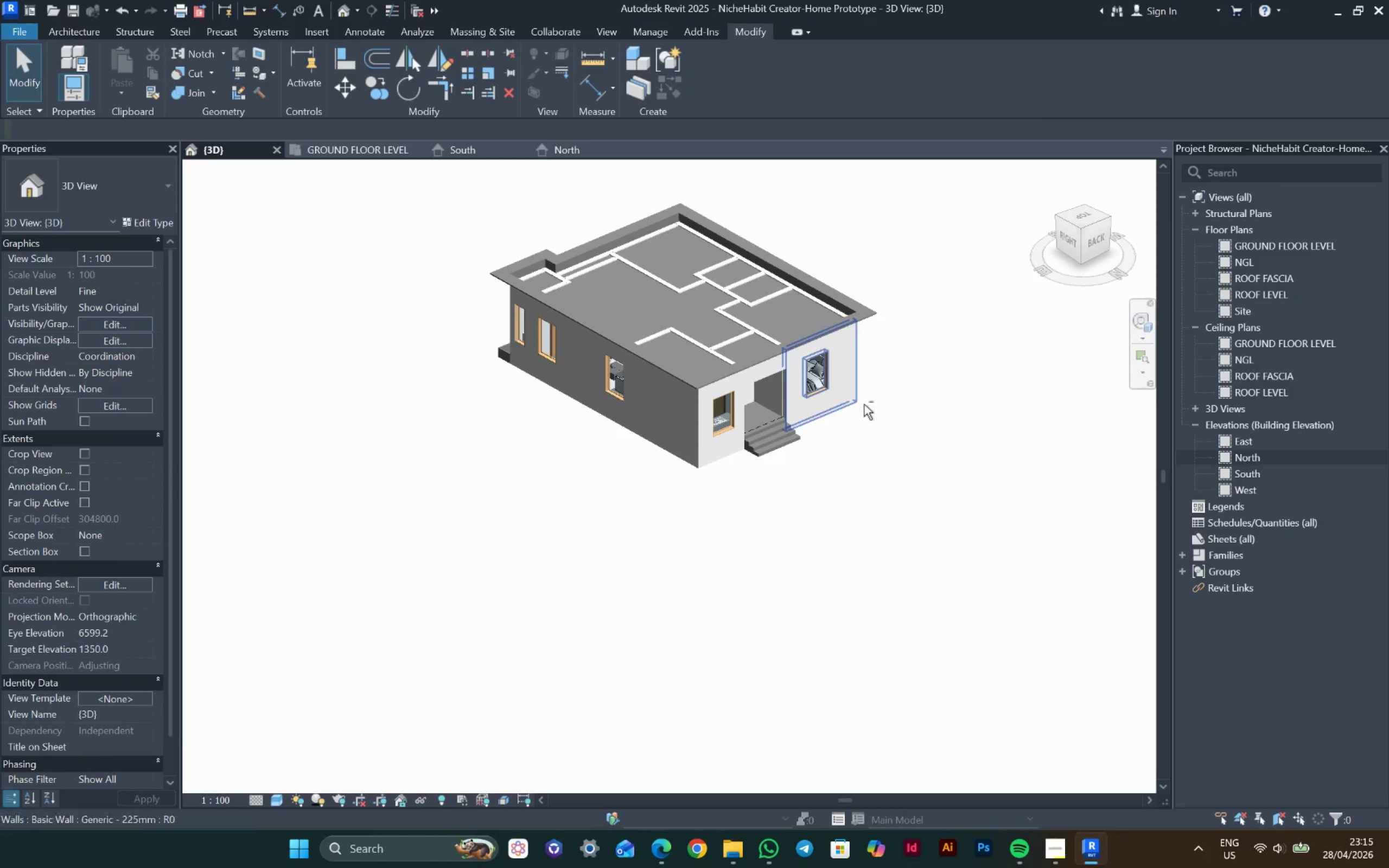 
hold_key(key=ShiftLeft, duration=0.88)
 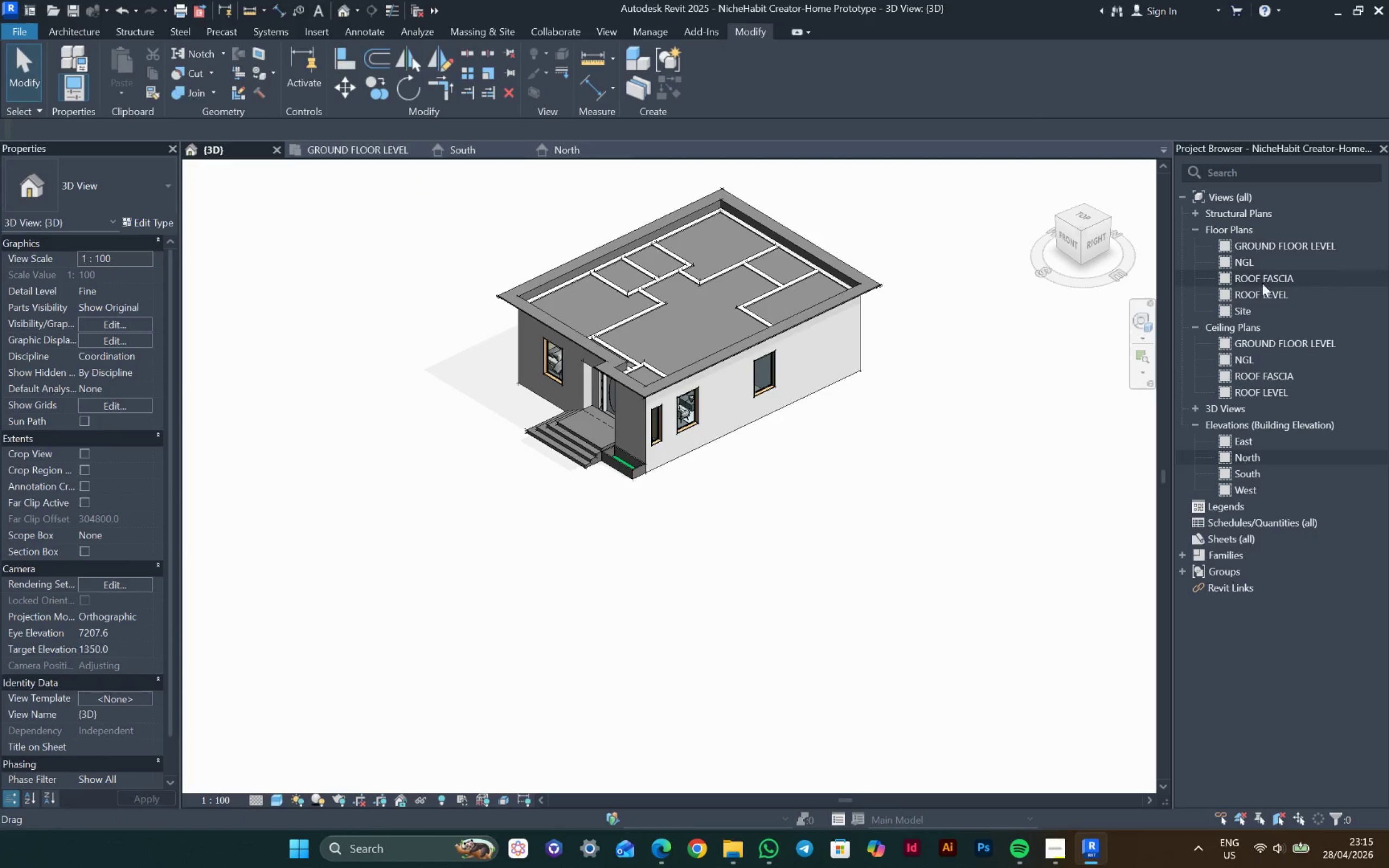 
double_click([1252, 251])
 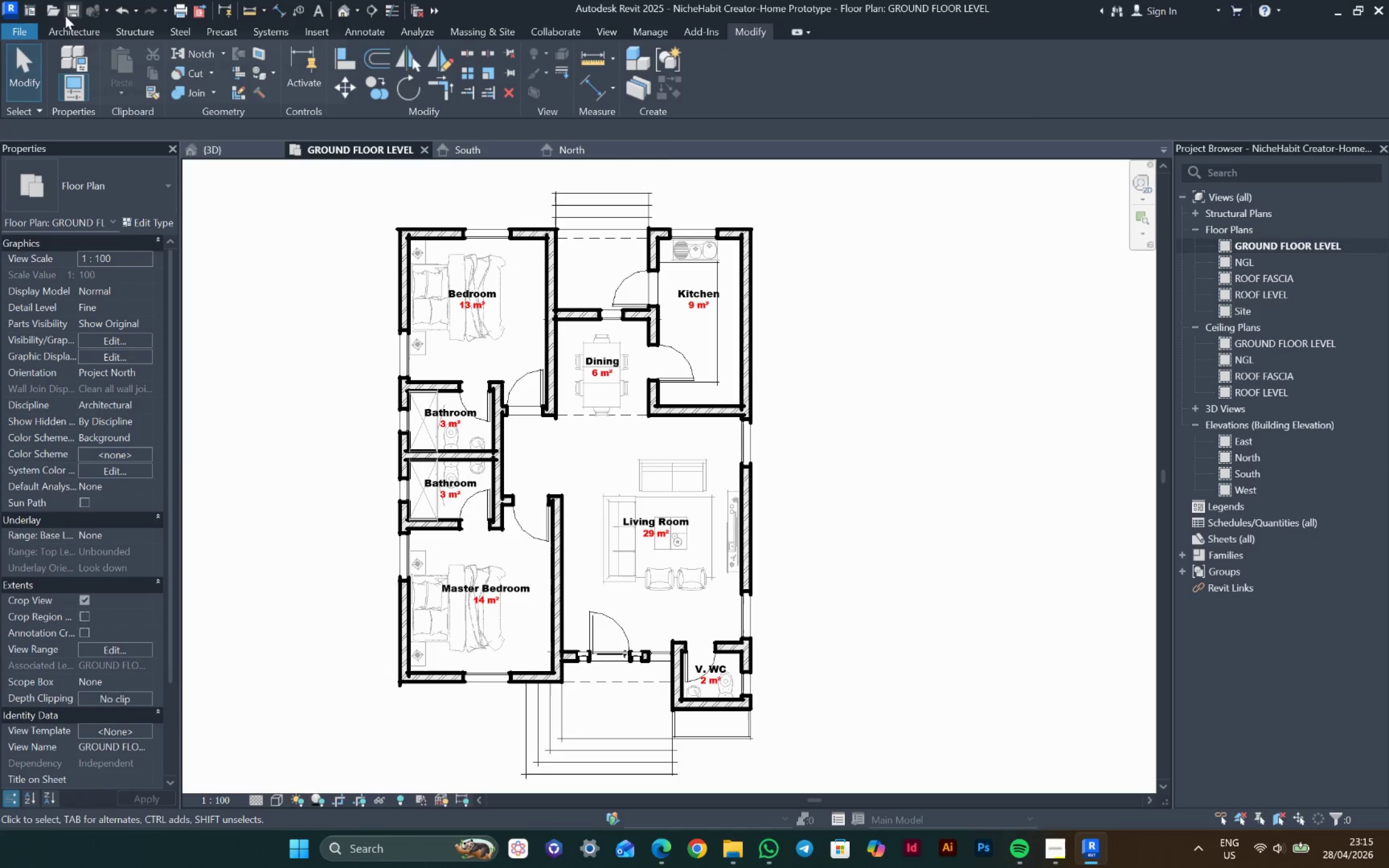 
left_click([63, 29])
 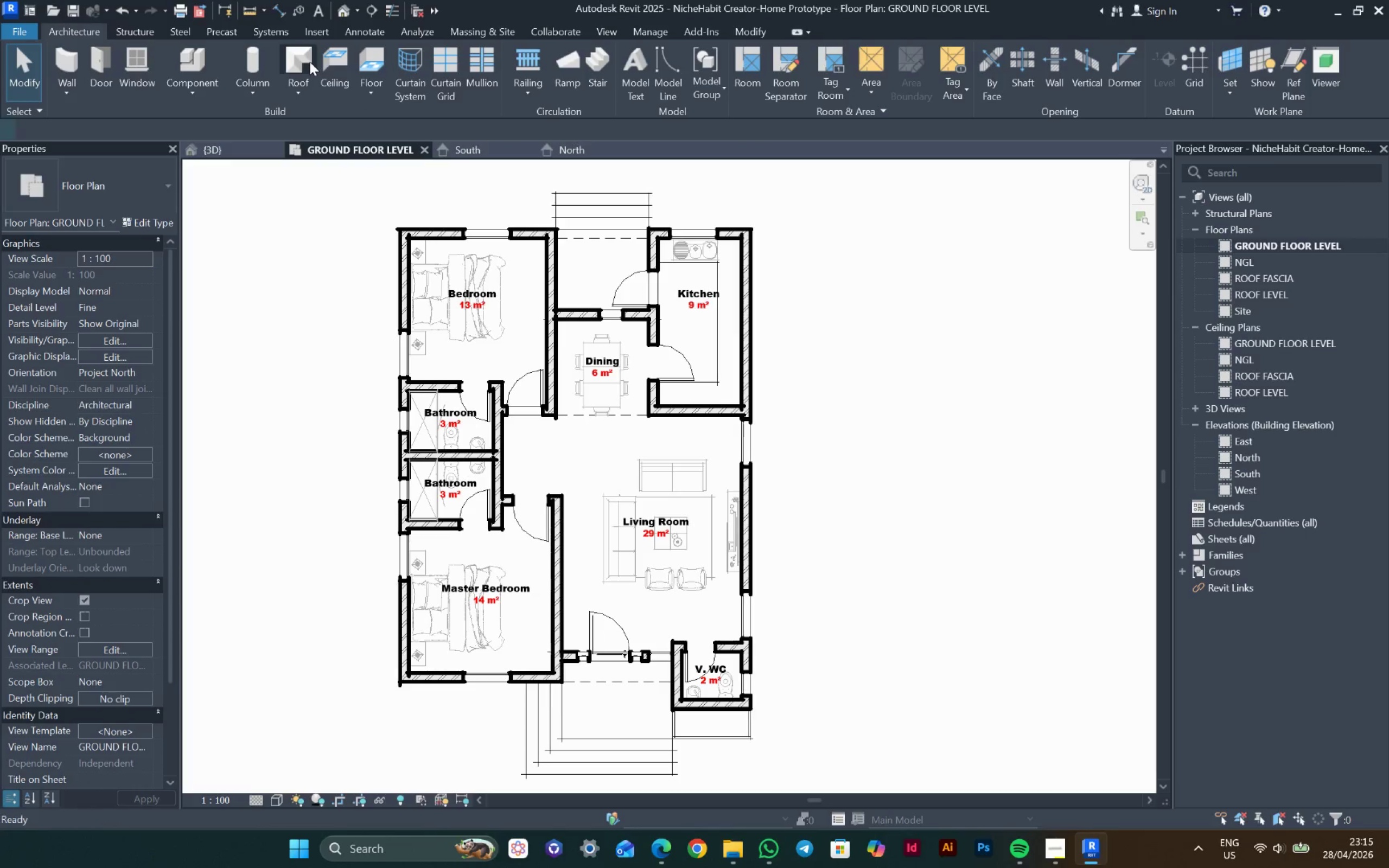 
wait(8.16)
 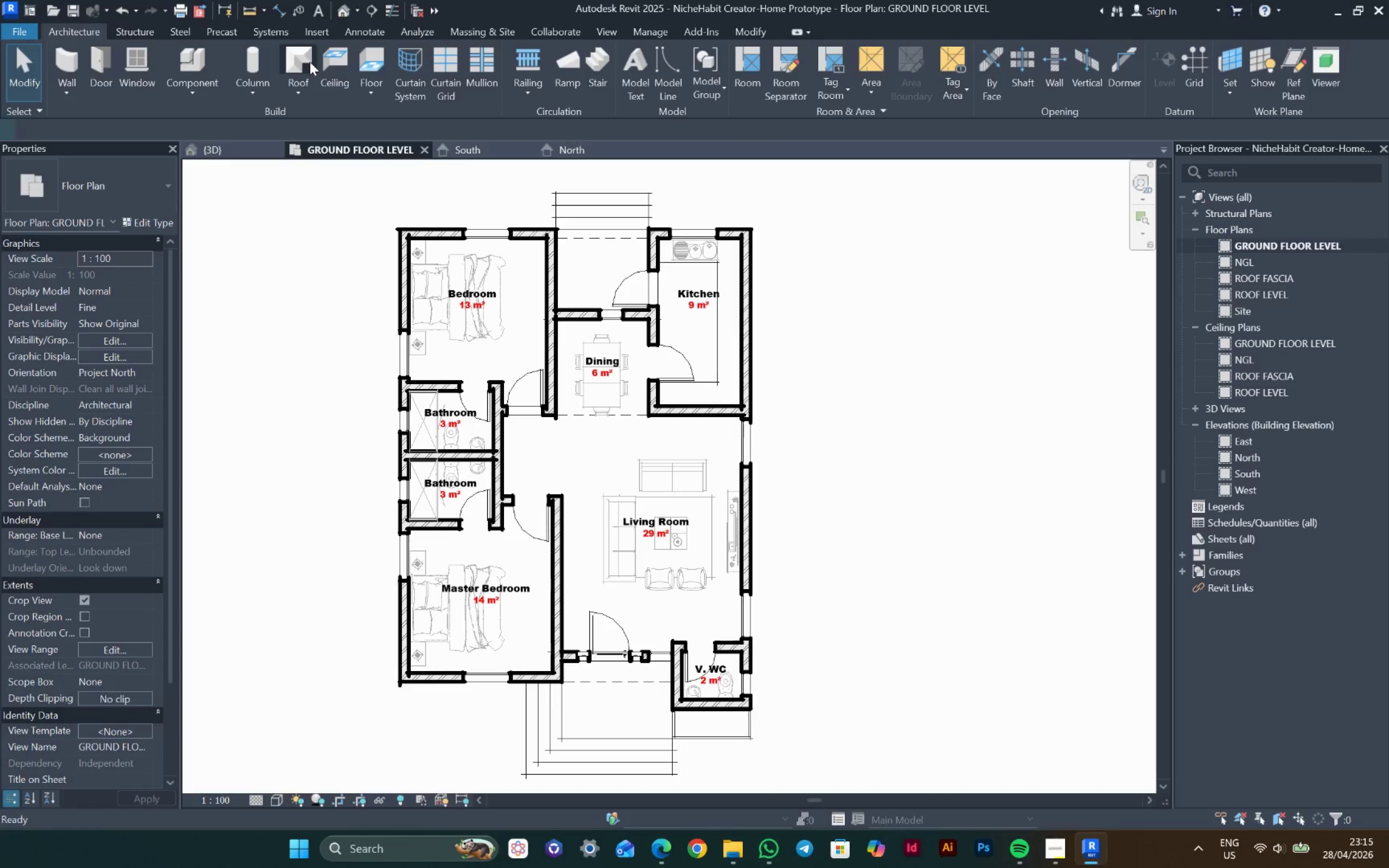 
left_click([129, 302])
 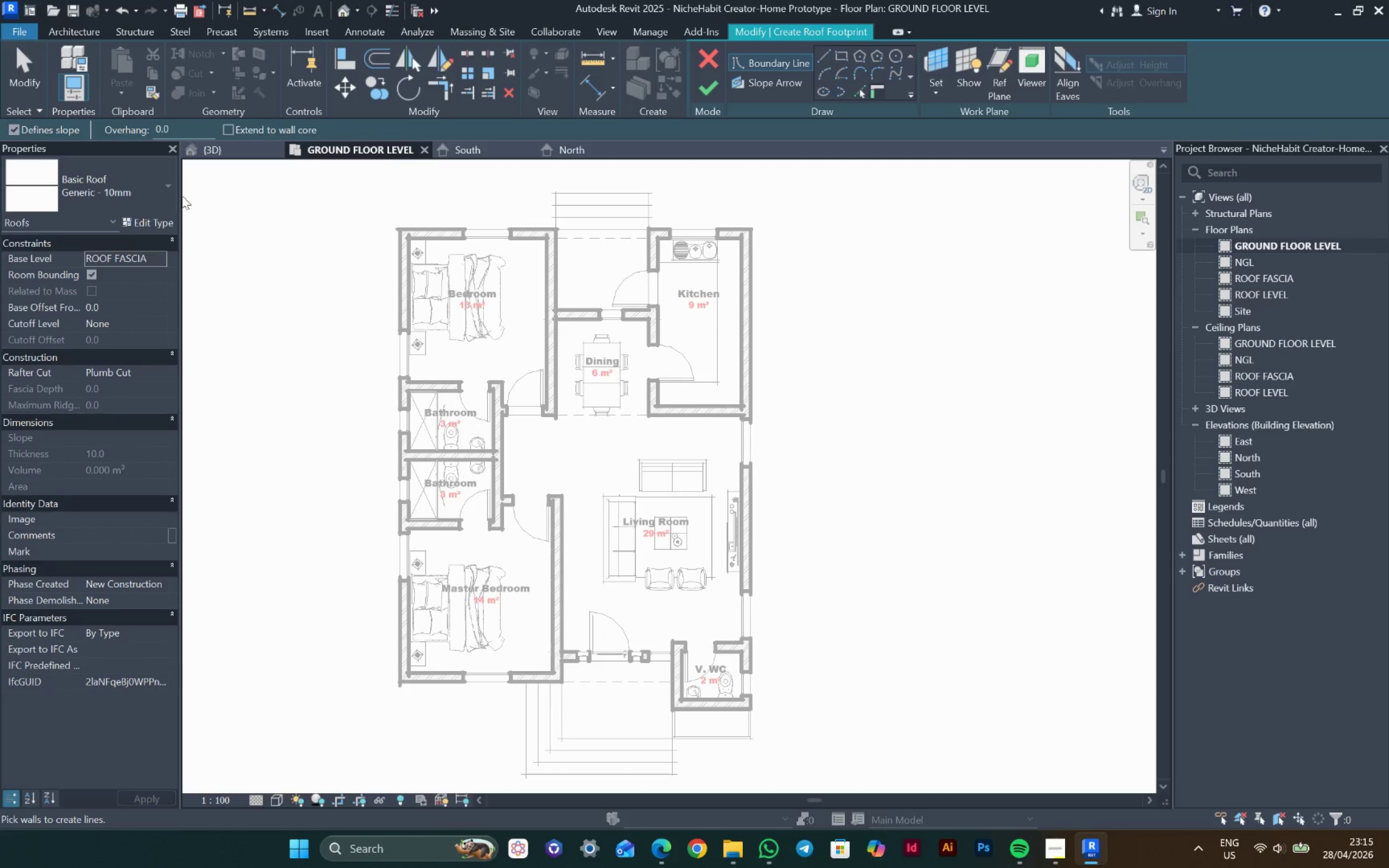 
left_click([149, 199])
 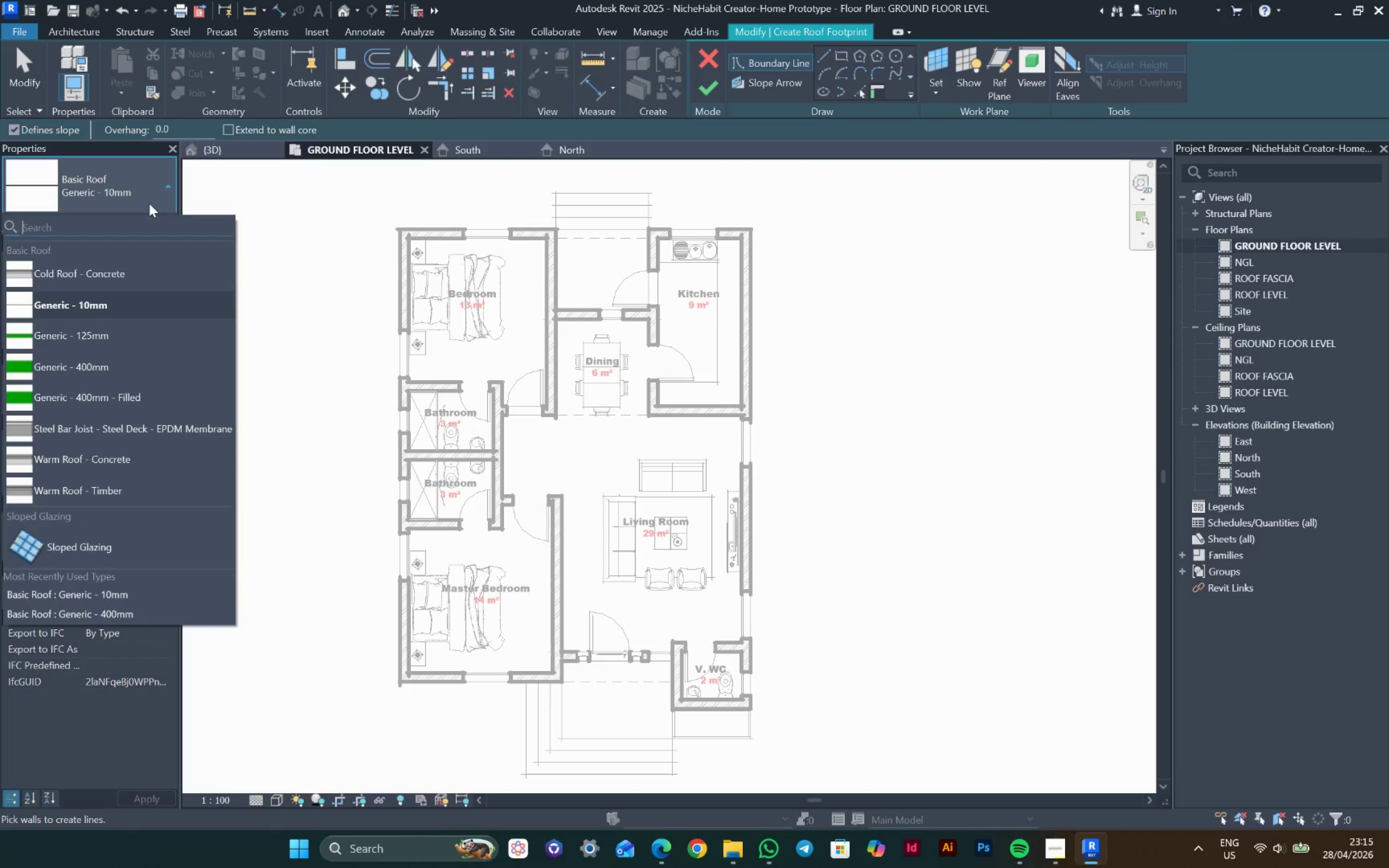 
left_click([149, 201])
 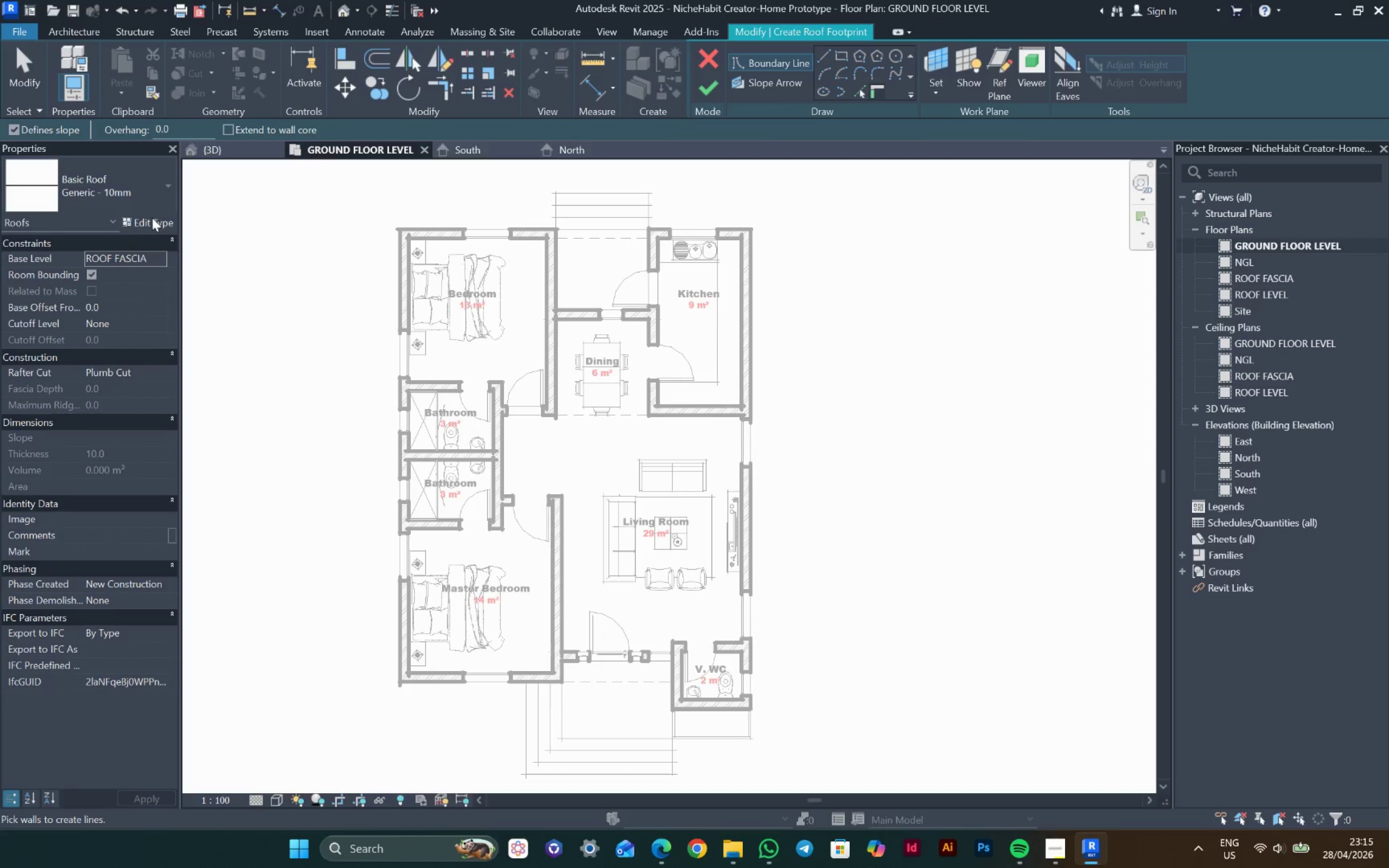 
left_click([151, 219])
 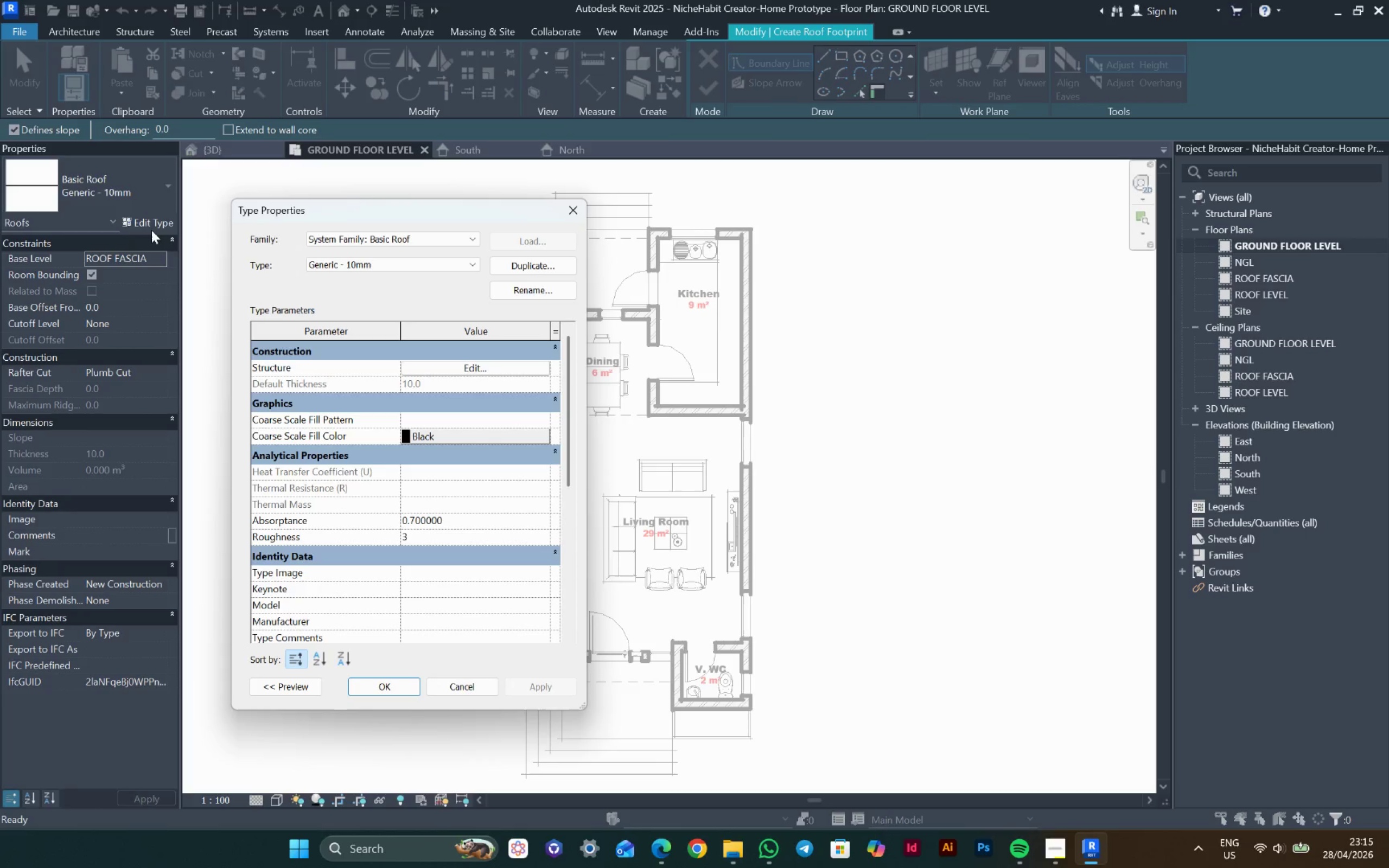 
left_click([151, 228])
 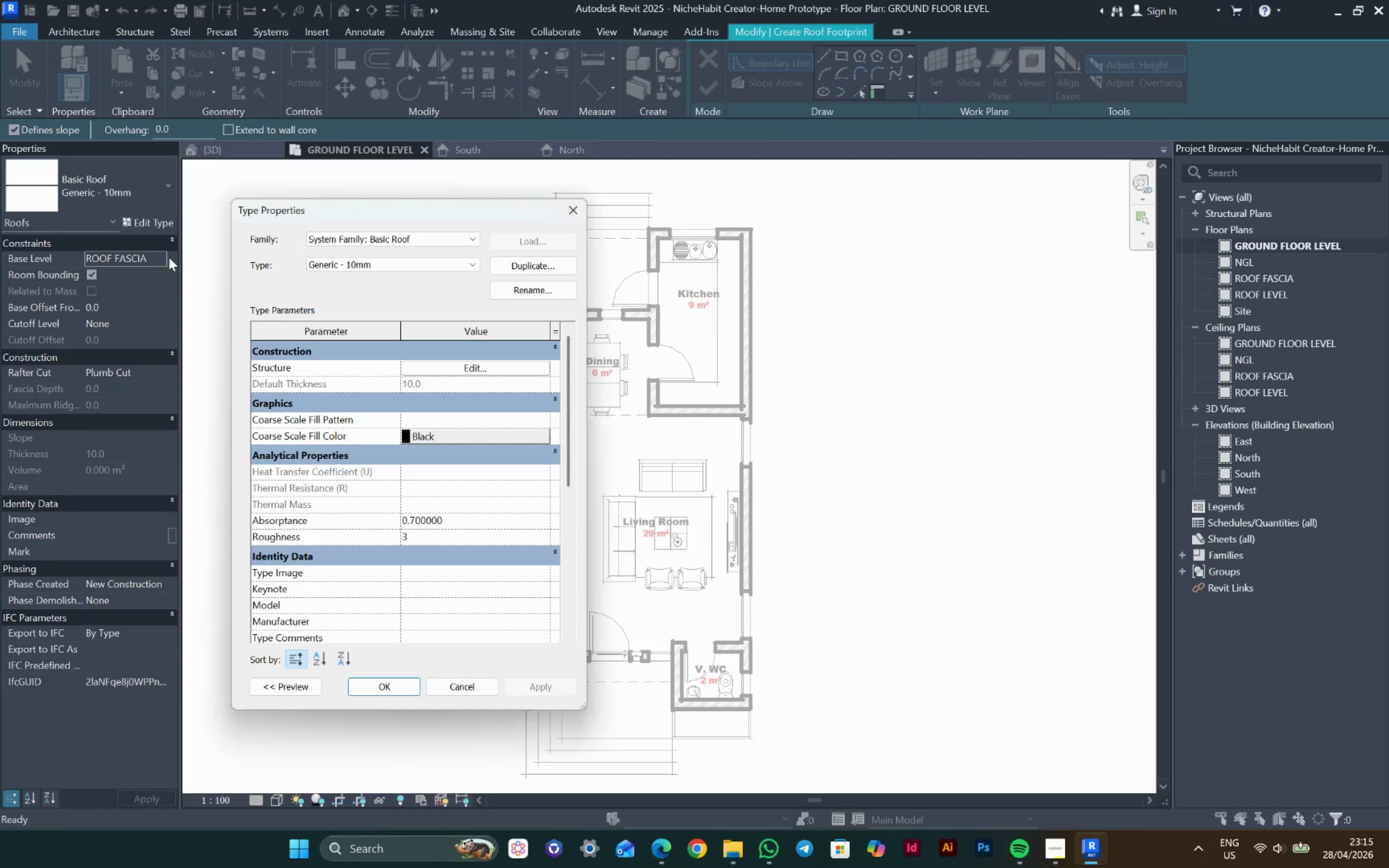 
key(Escape)
 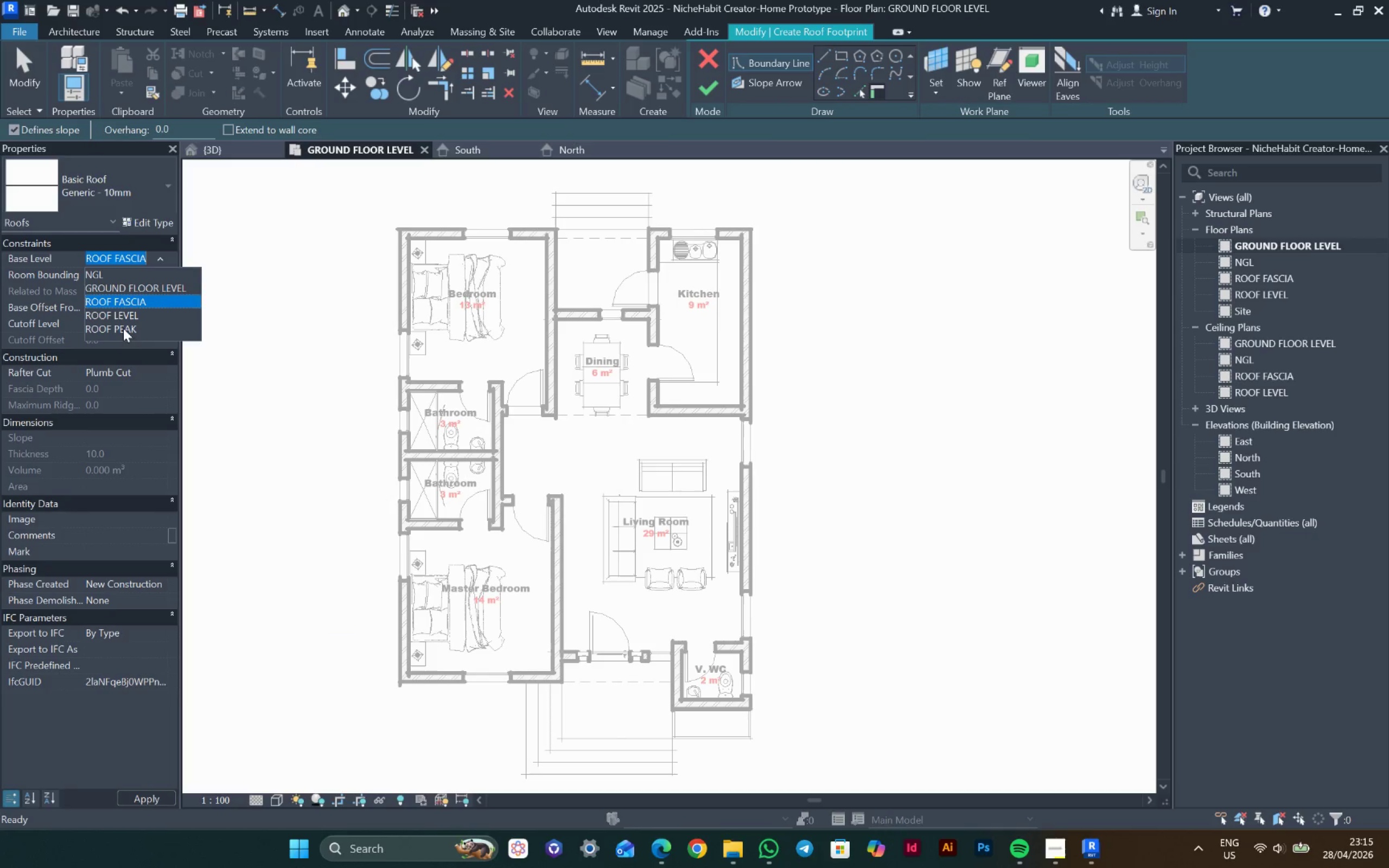 
left_click([126, 315])
 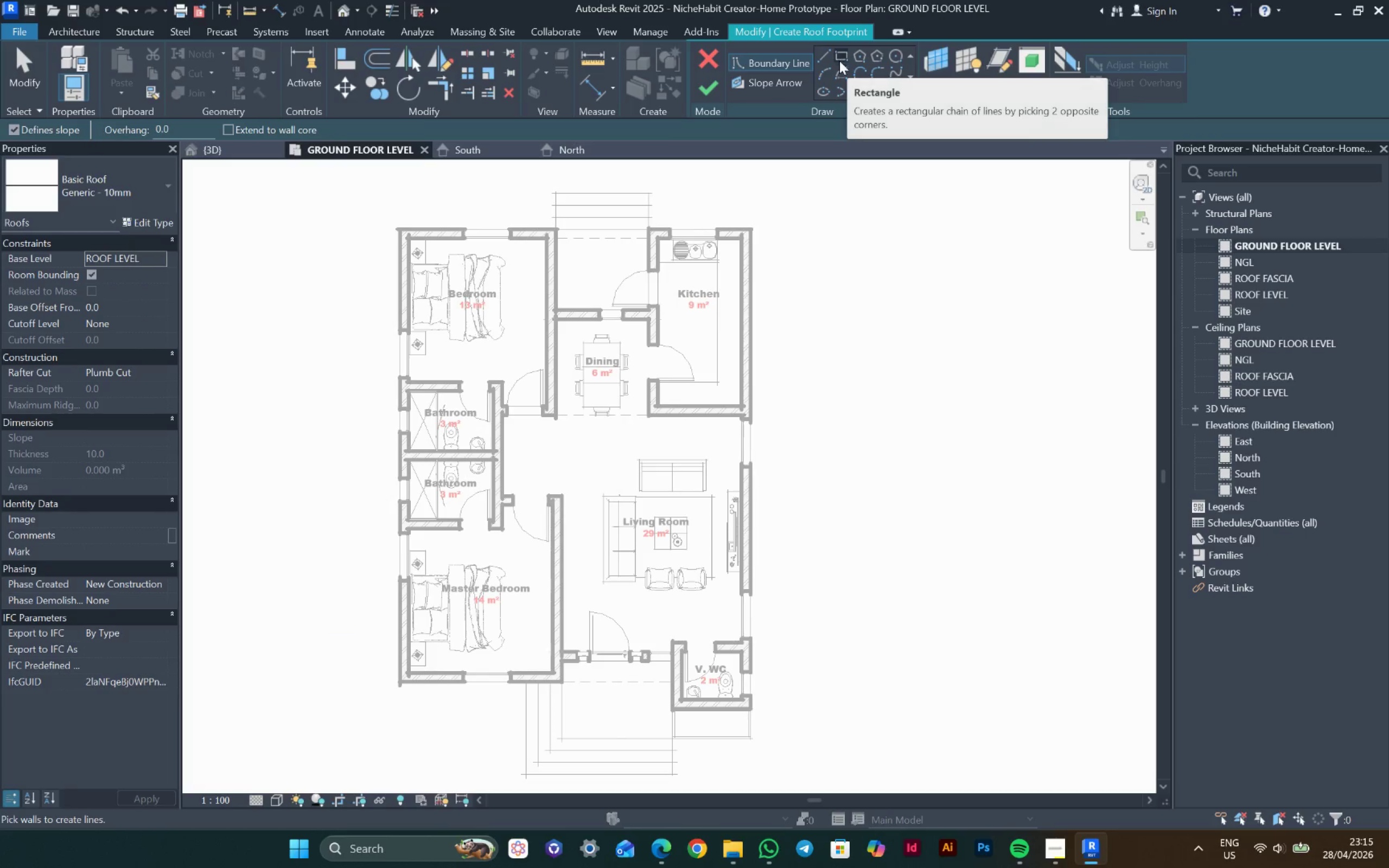 
left_click([877, 96])
 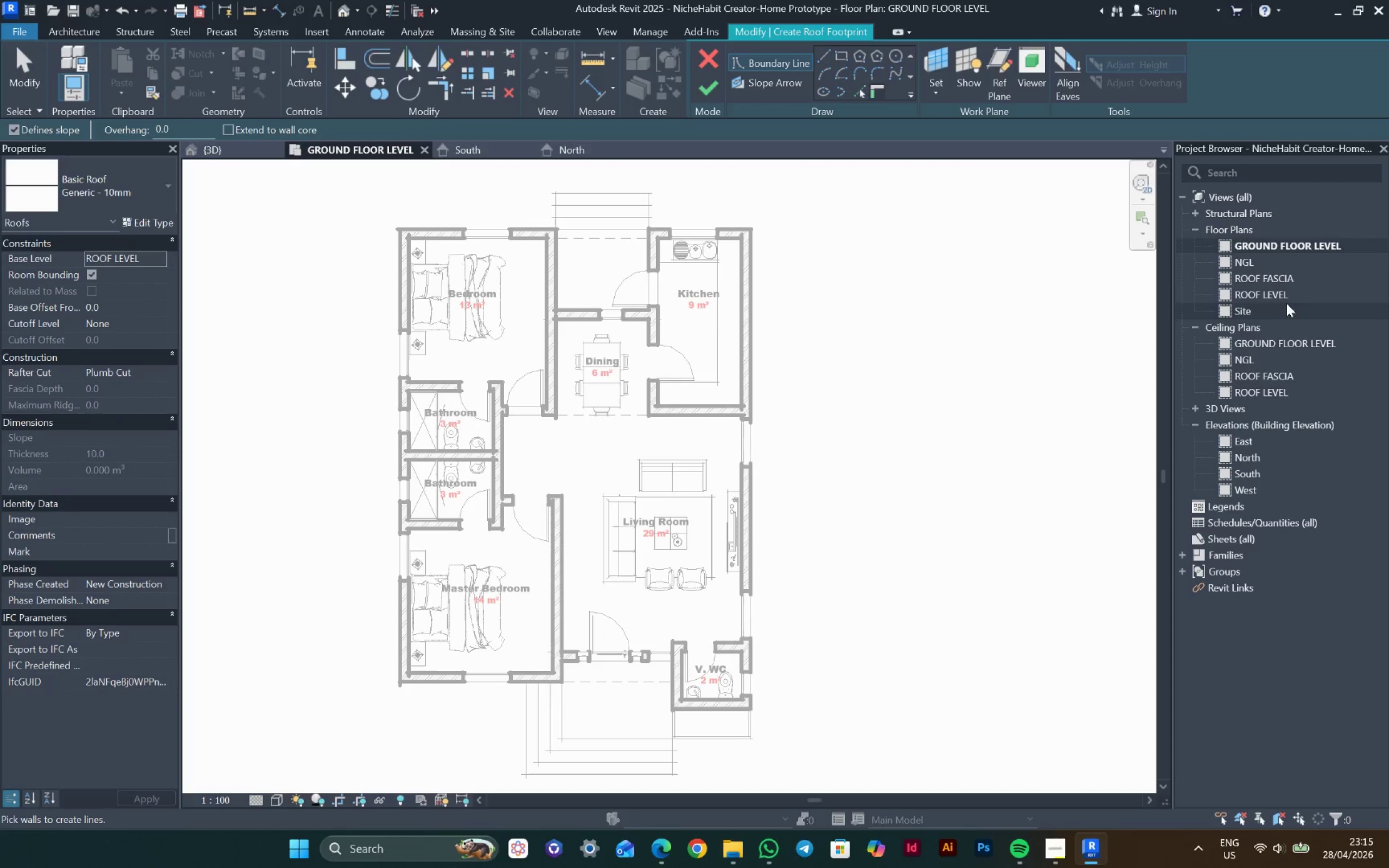 
double_click([1271, 282])
 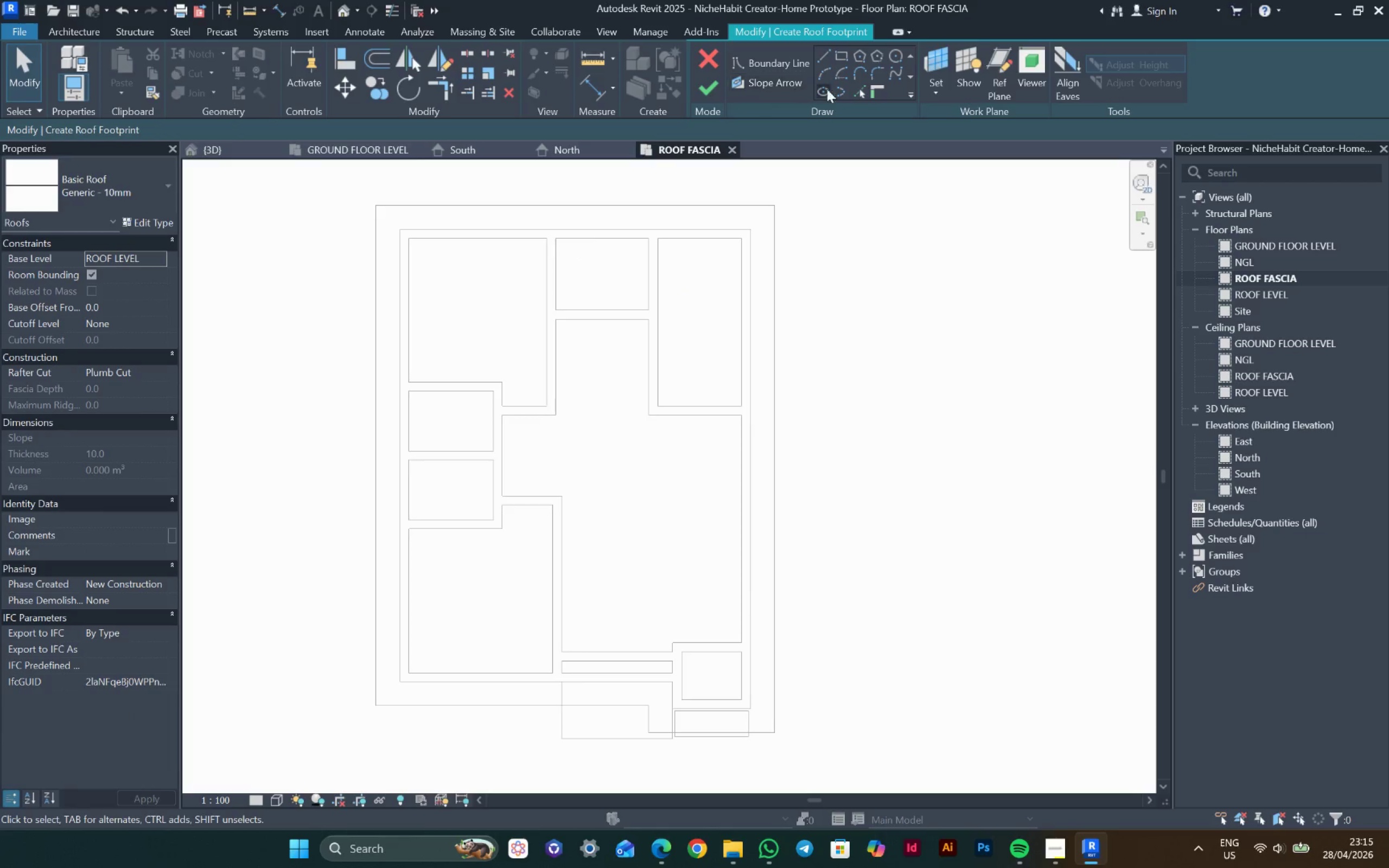 
left_click([856, 87])
 